 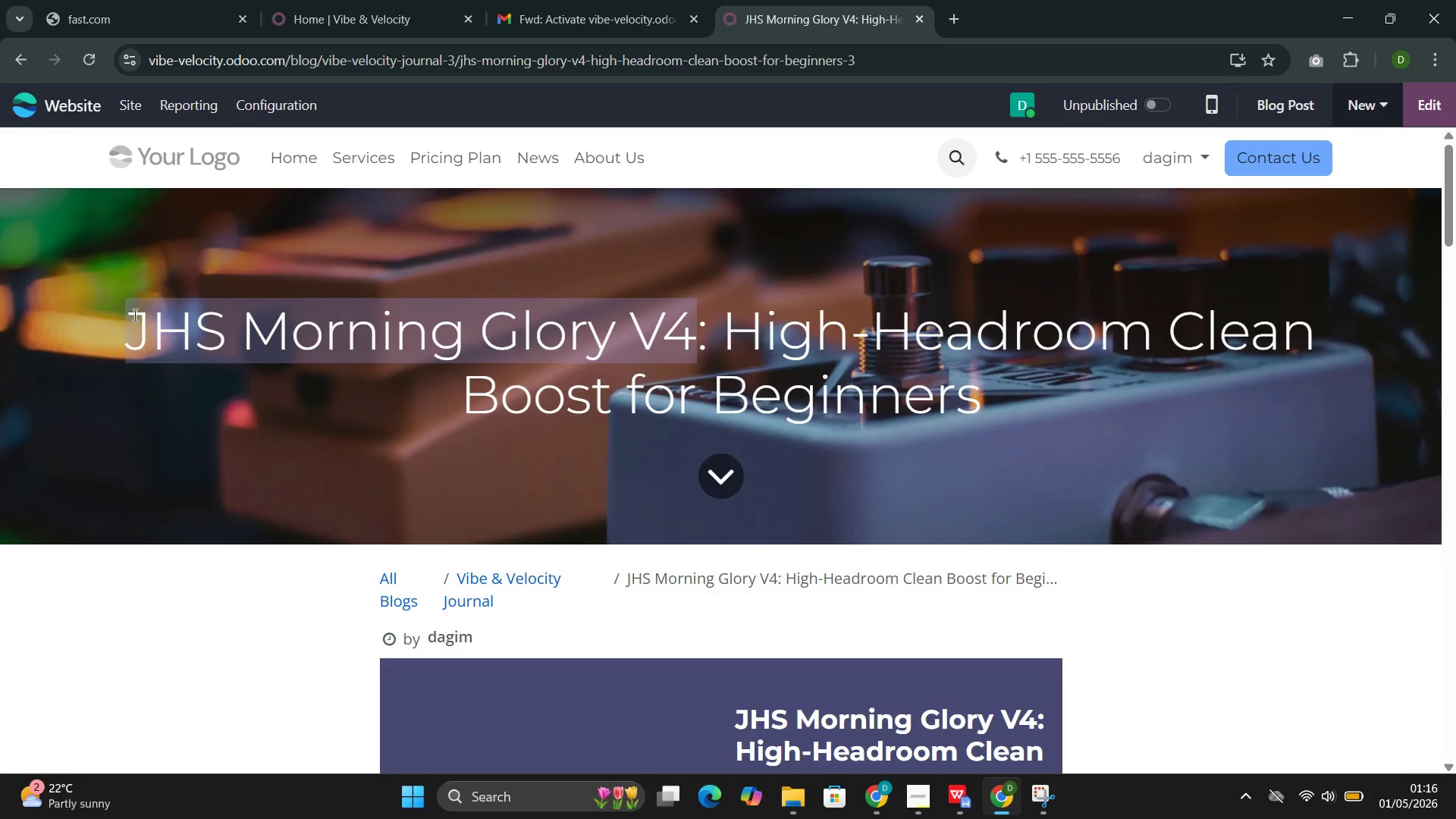 
key(Control+C)
 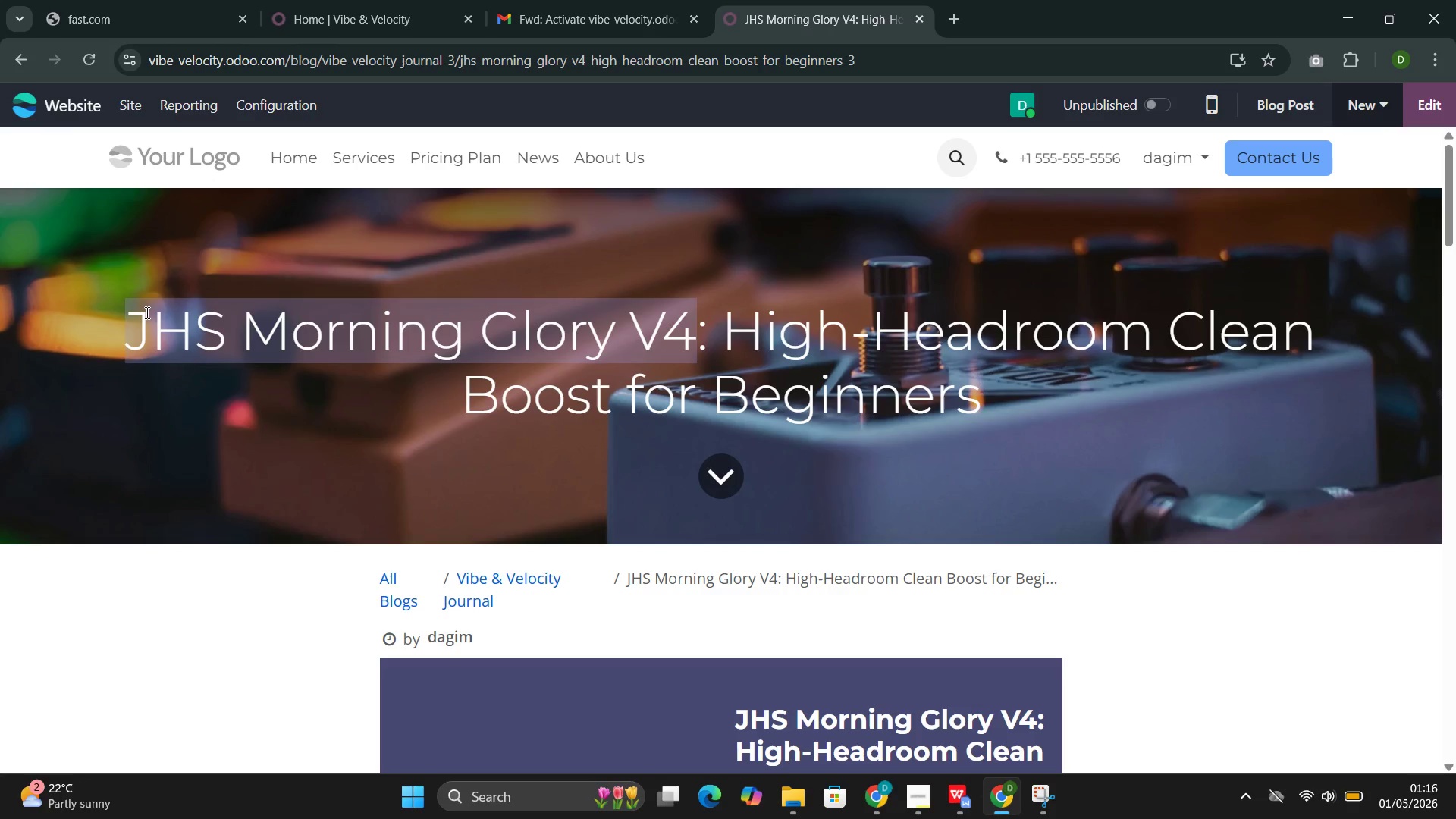 
wait(8.44)
 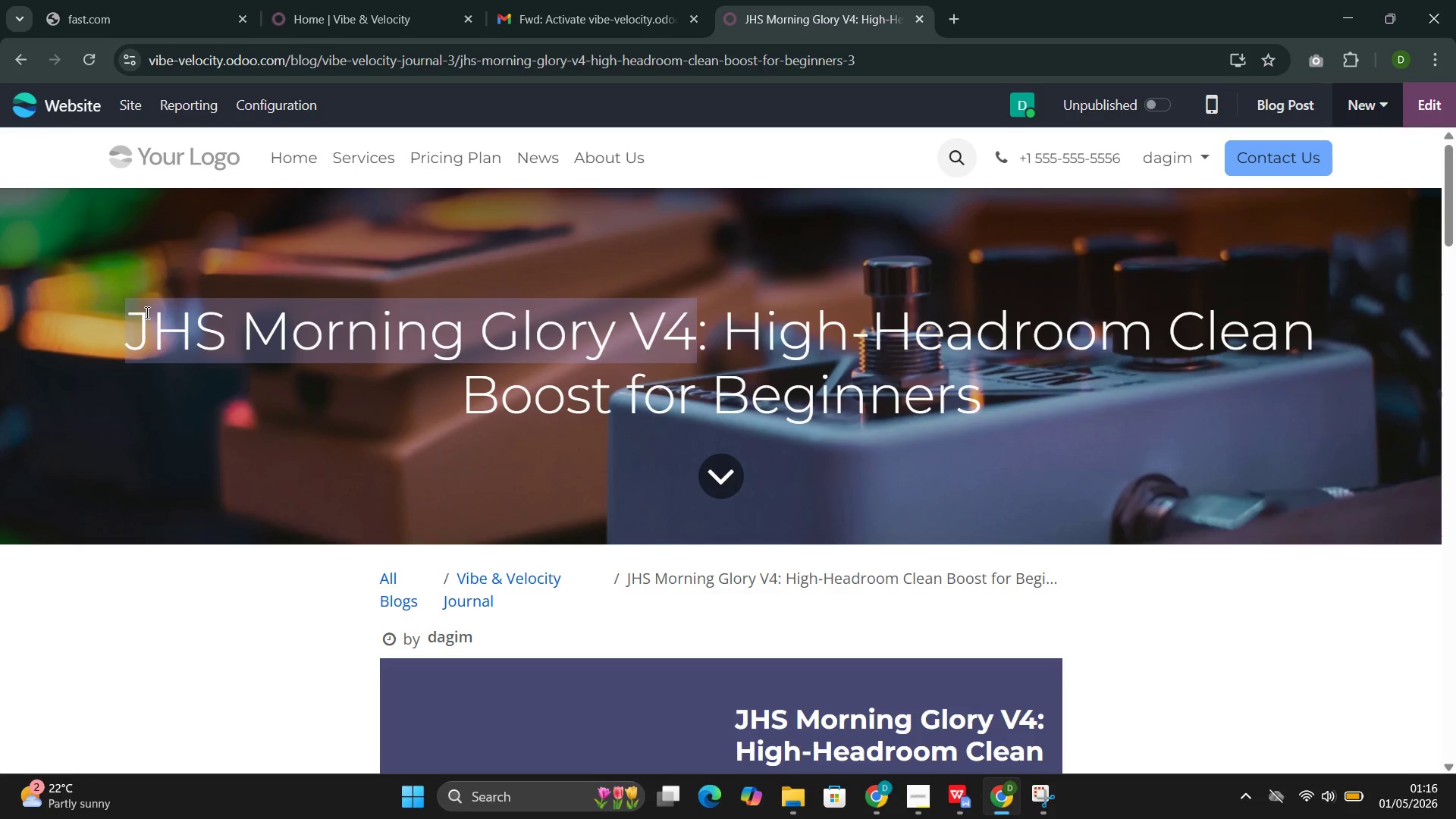 
key(Control+C)
 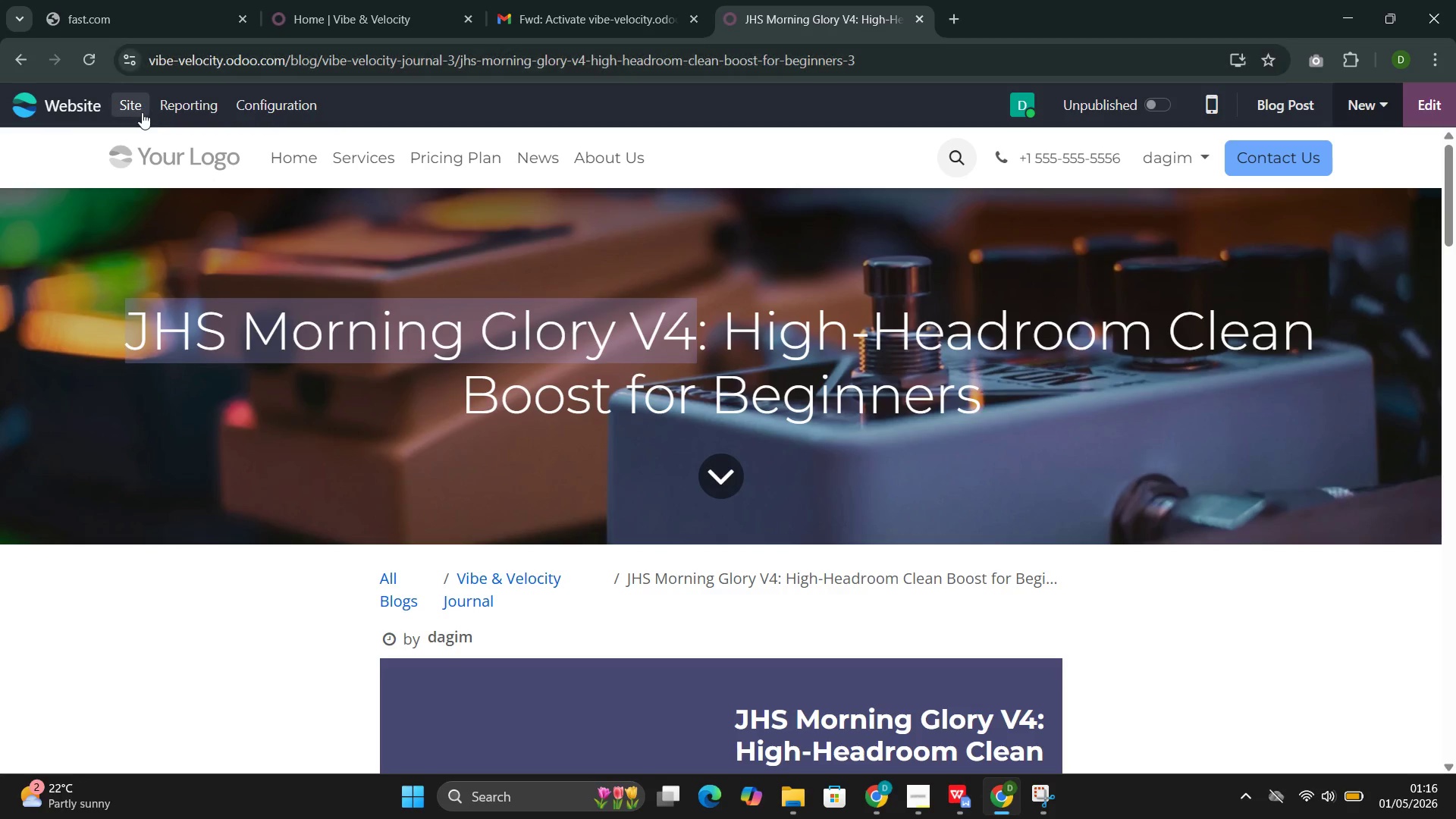 
left_click([140, 109])
 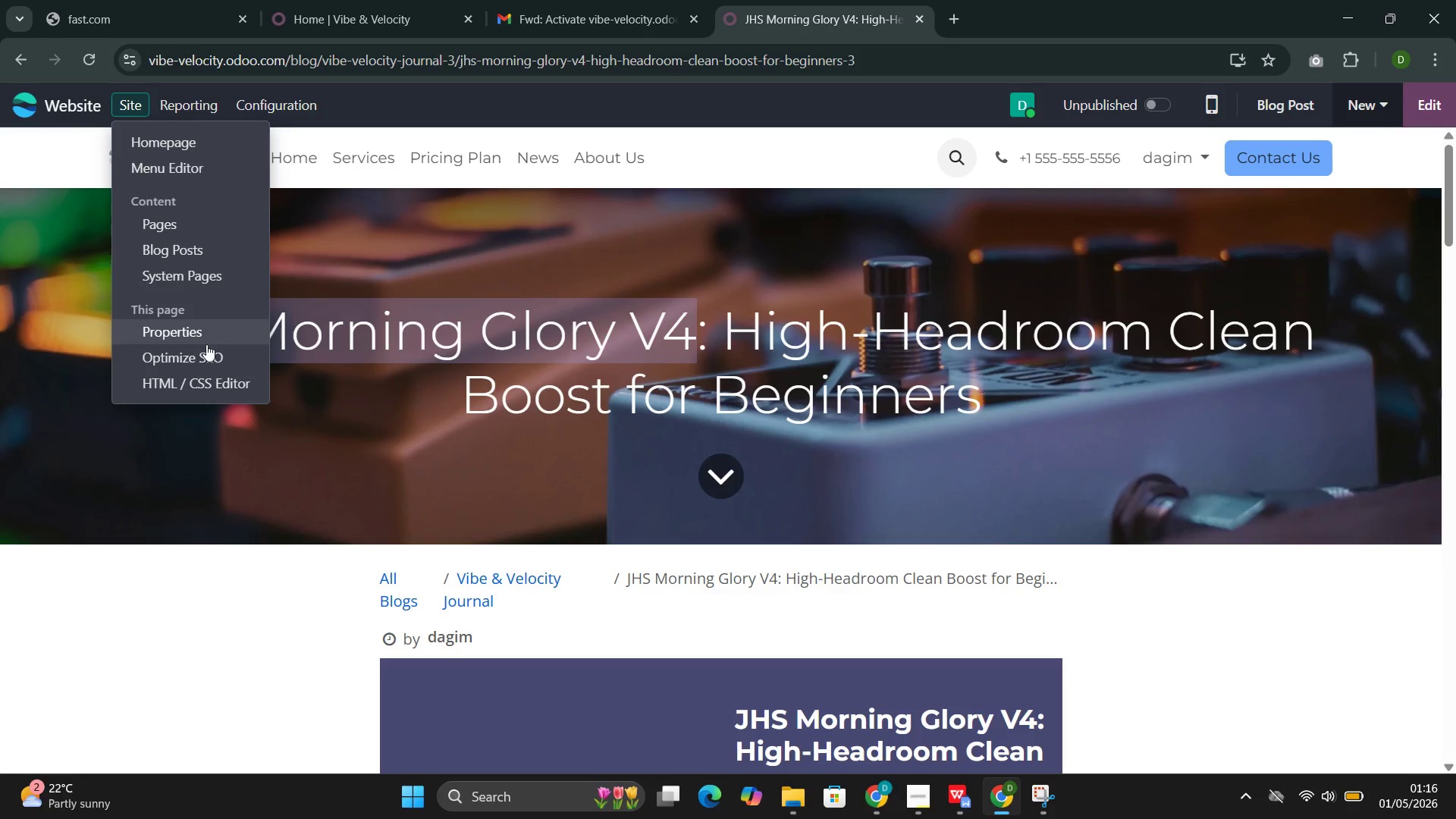 
left_click([203, 350])
 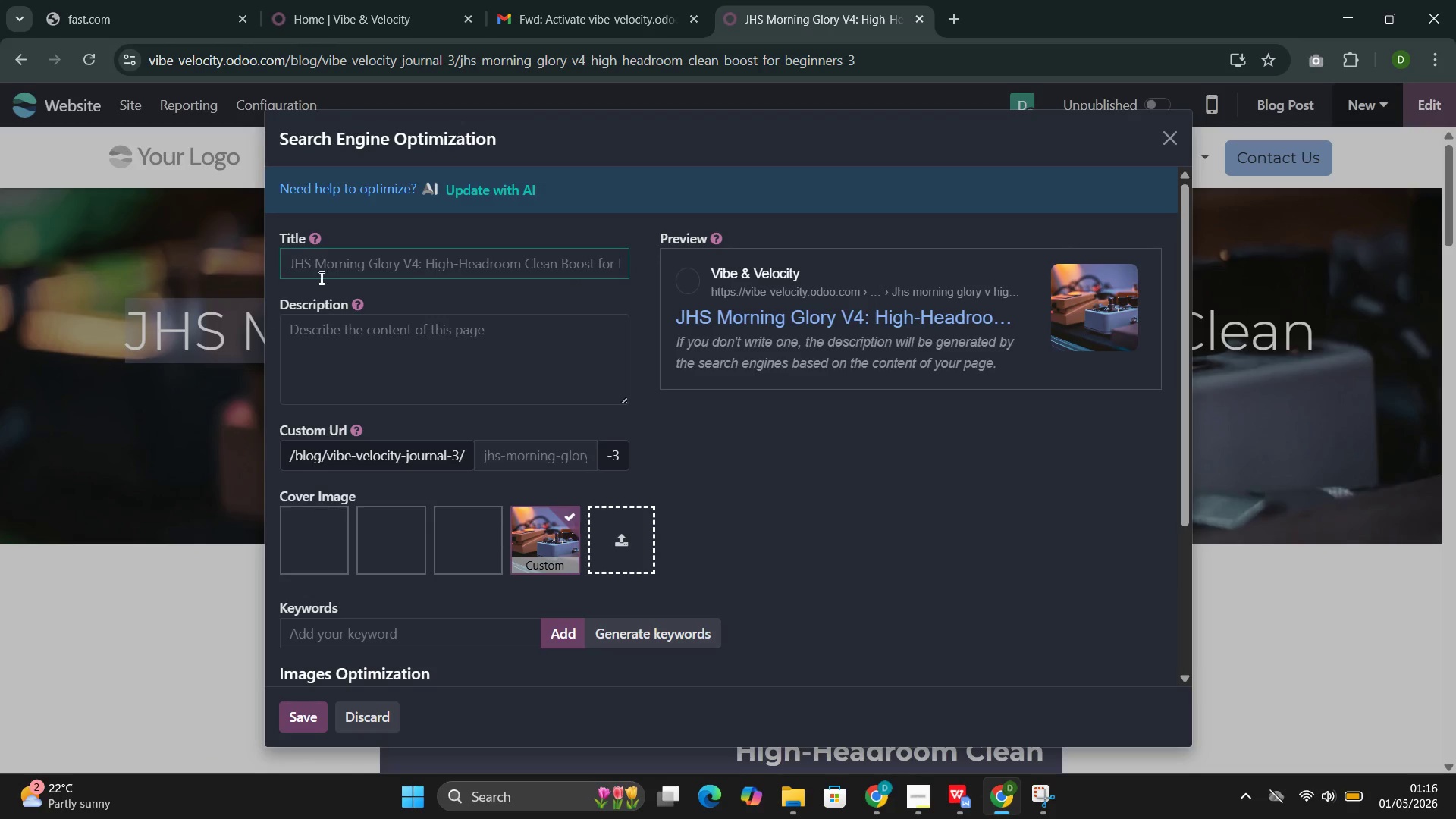 
left_click([350, 263])
 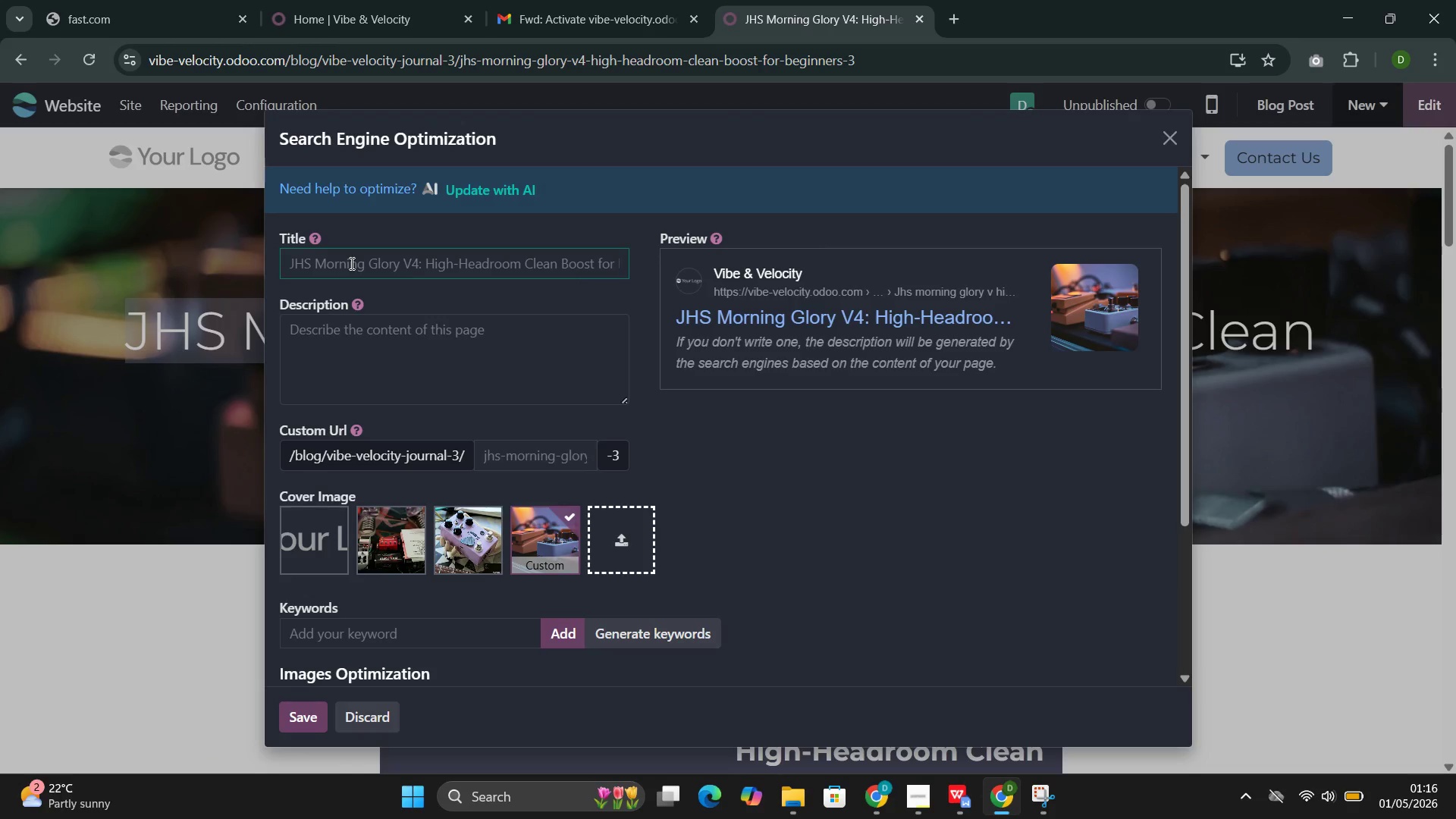 
key(Control+V)
 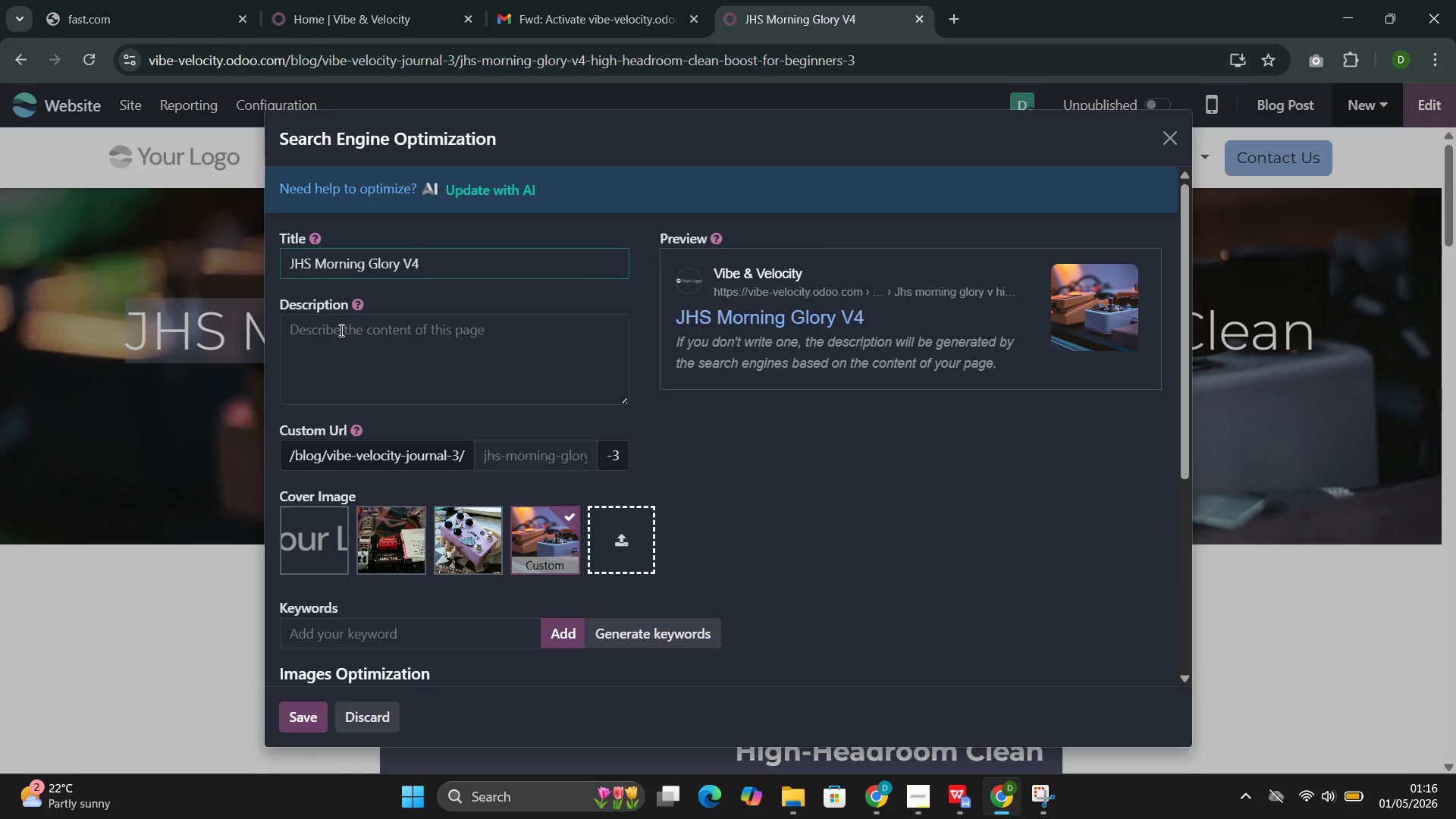 
left_click([340, 331])
 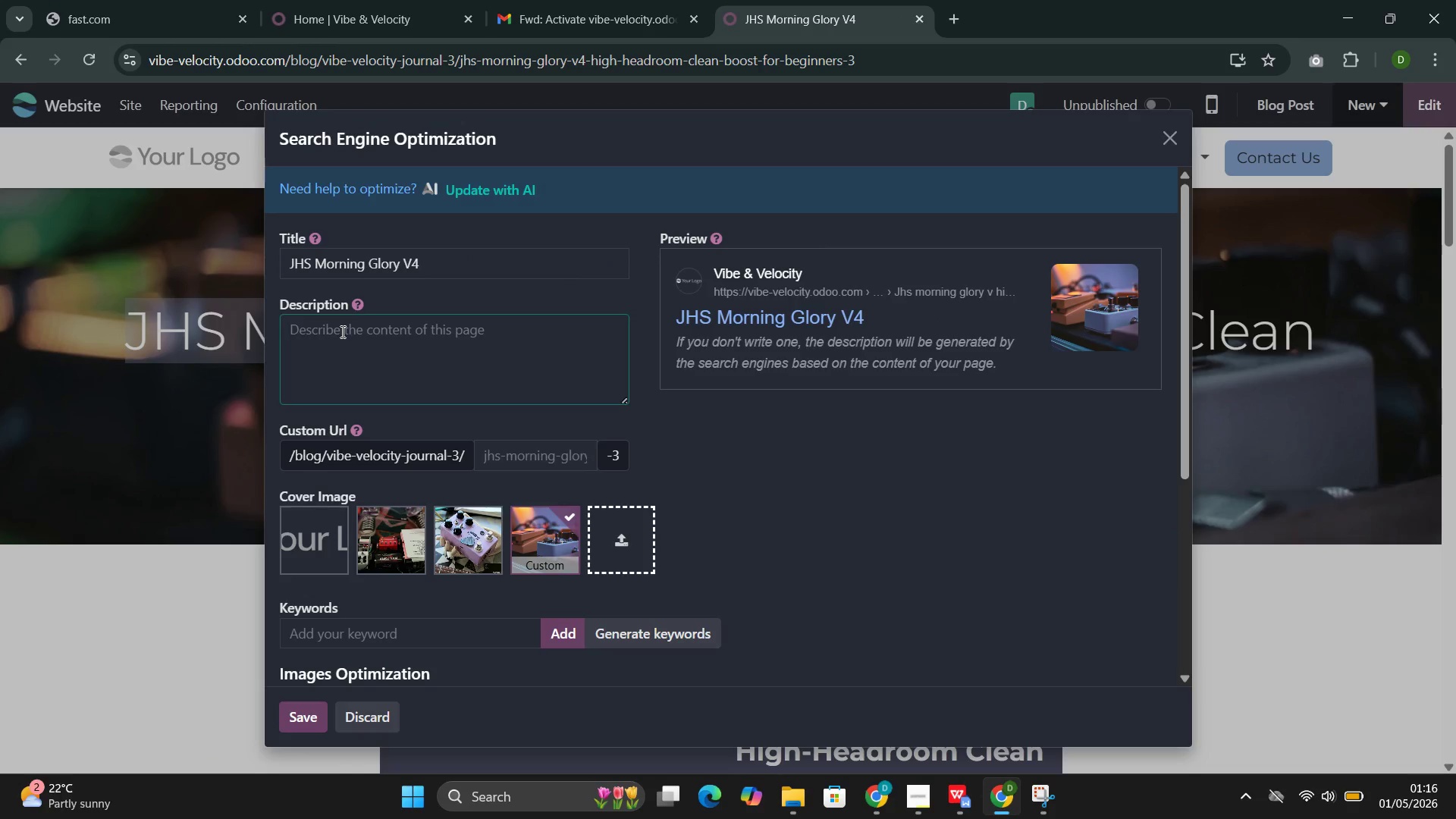 
wait(8.56)
 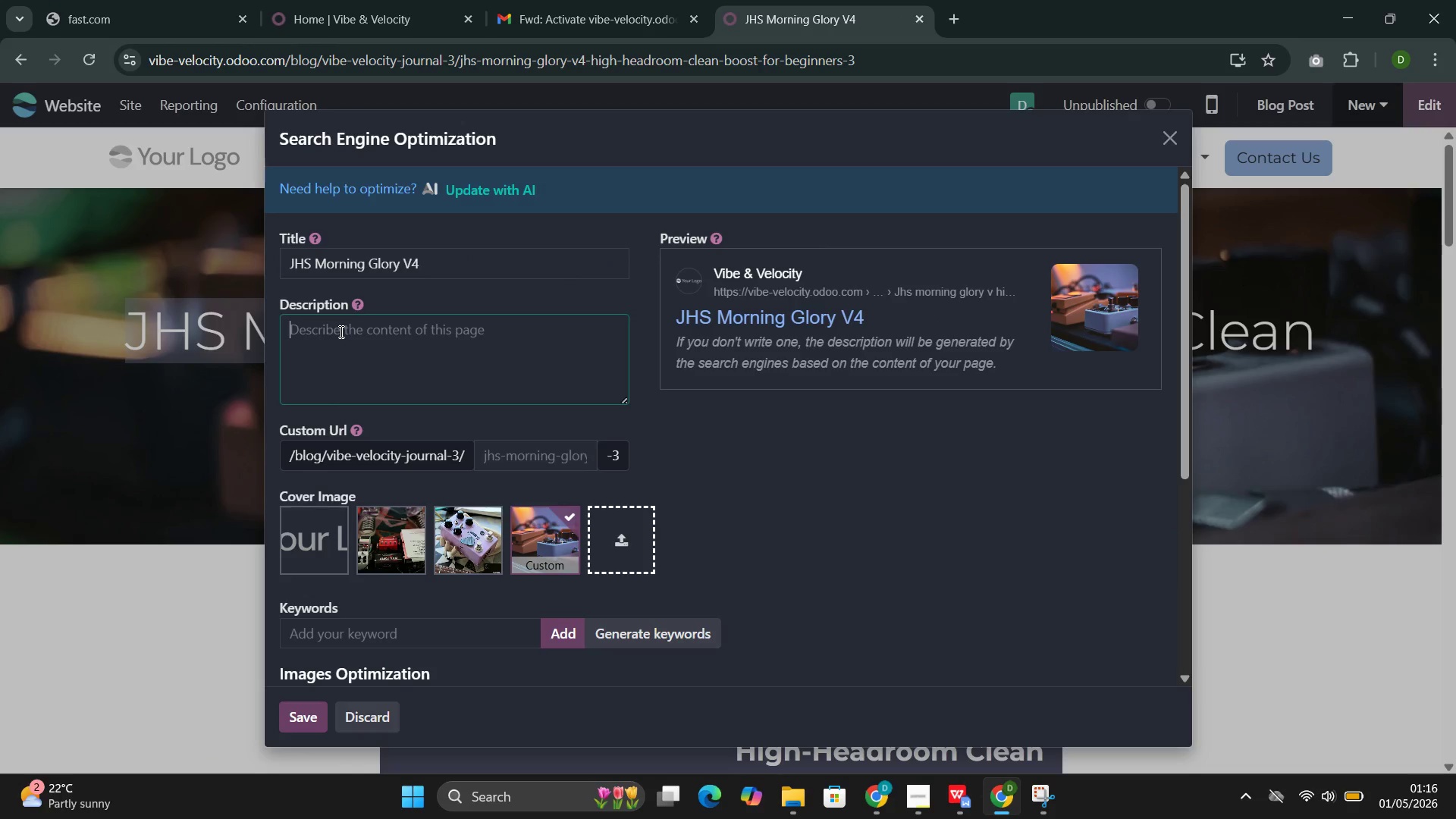 
key(Control+Shift+J)
 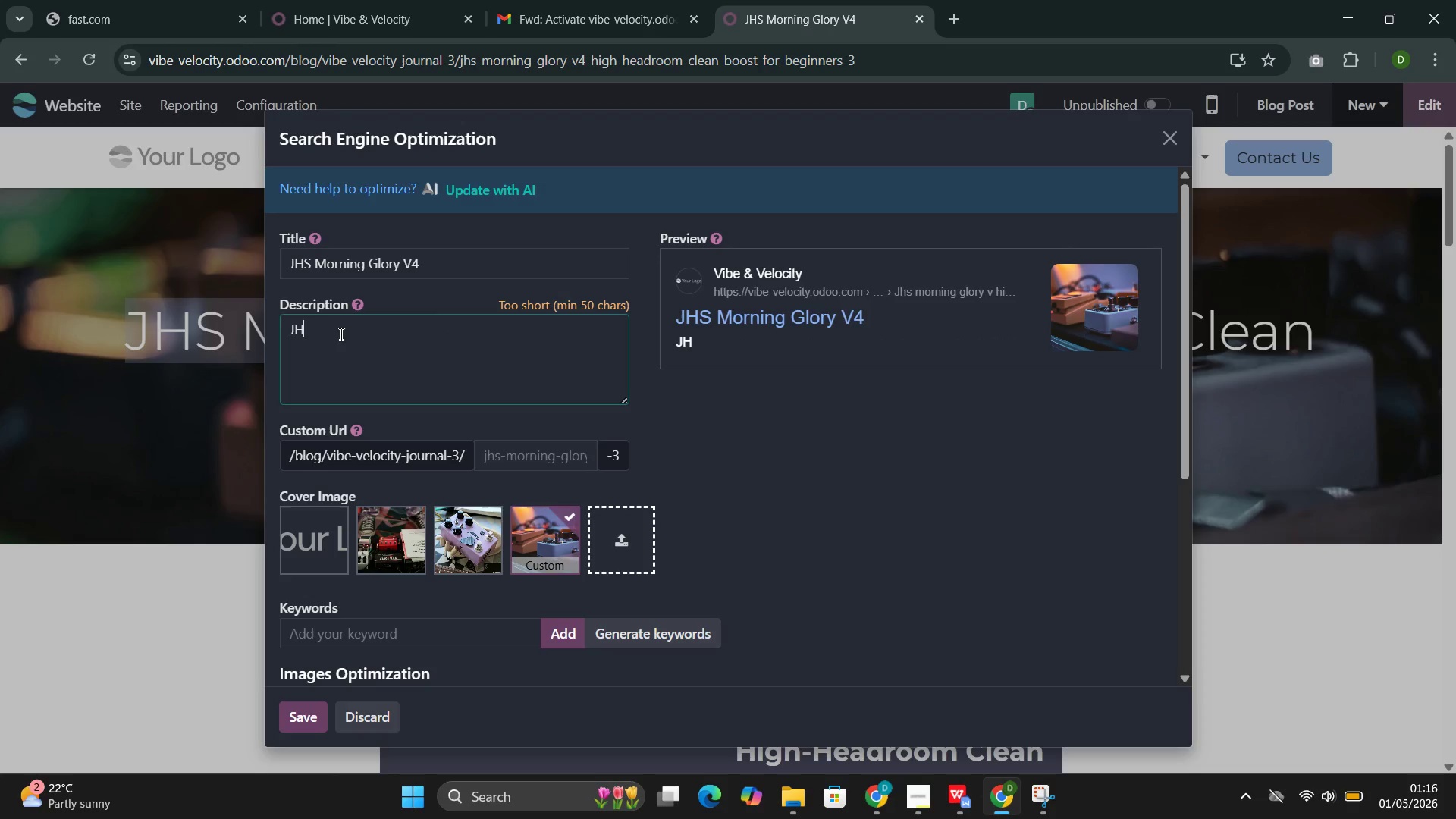 
key(Control+Shift+H)
 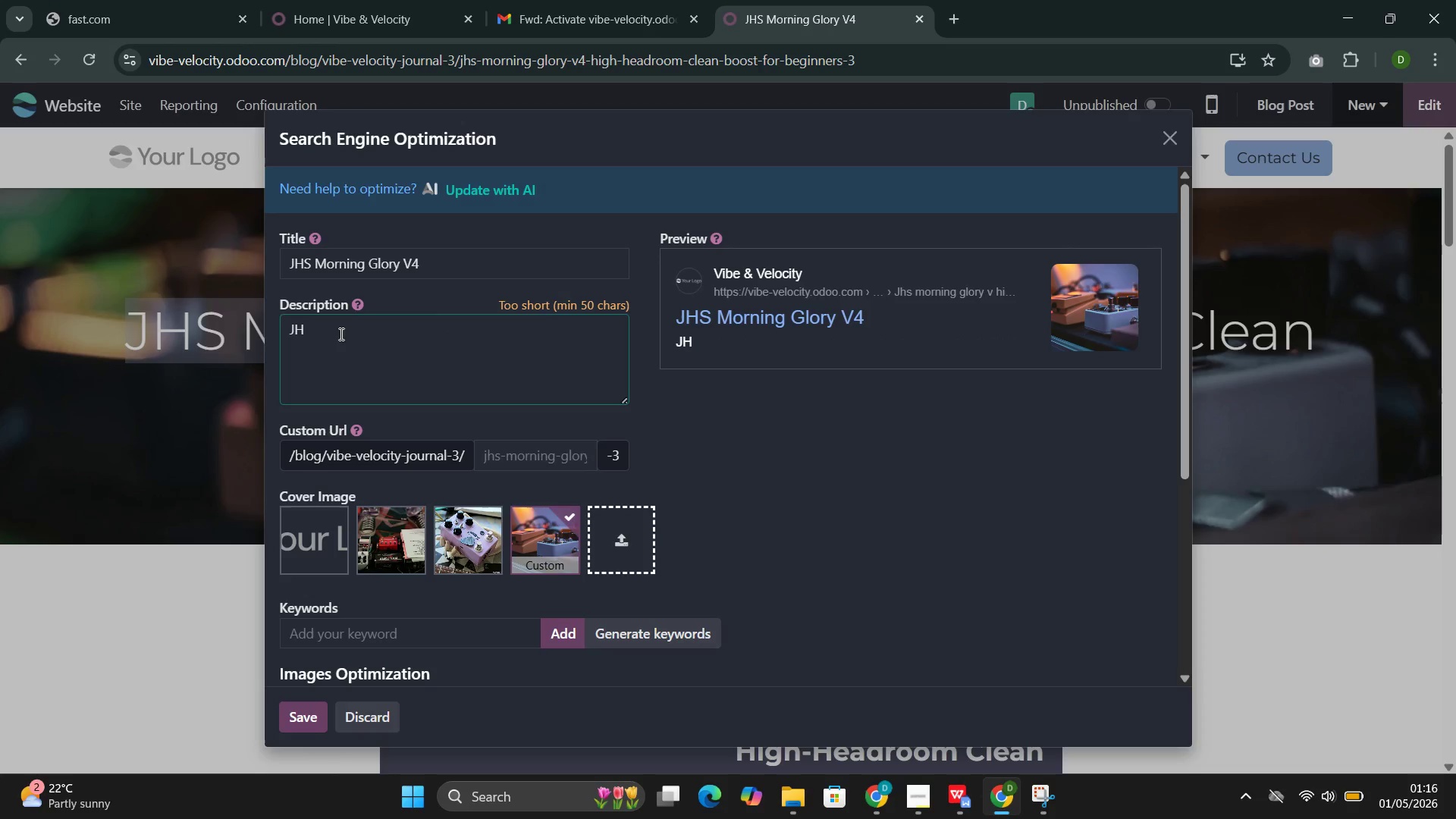 
key(Control+Shift+S)
 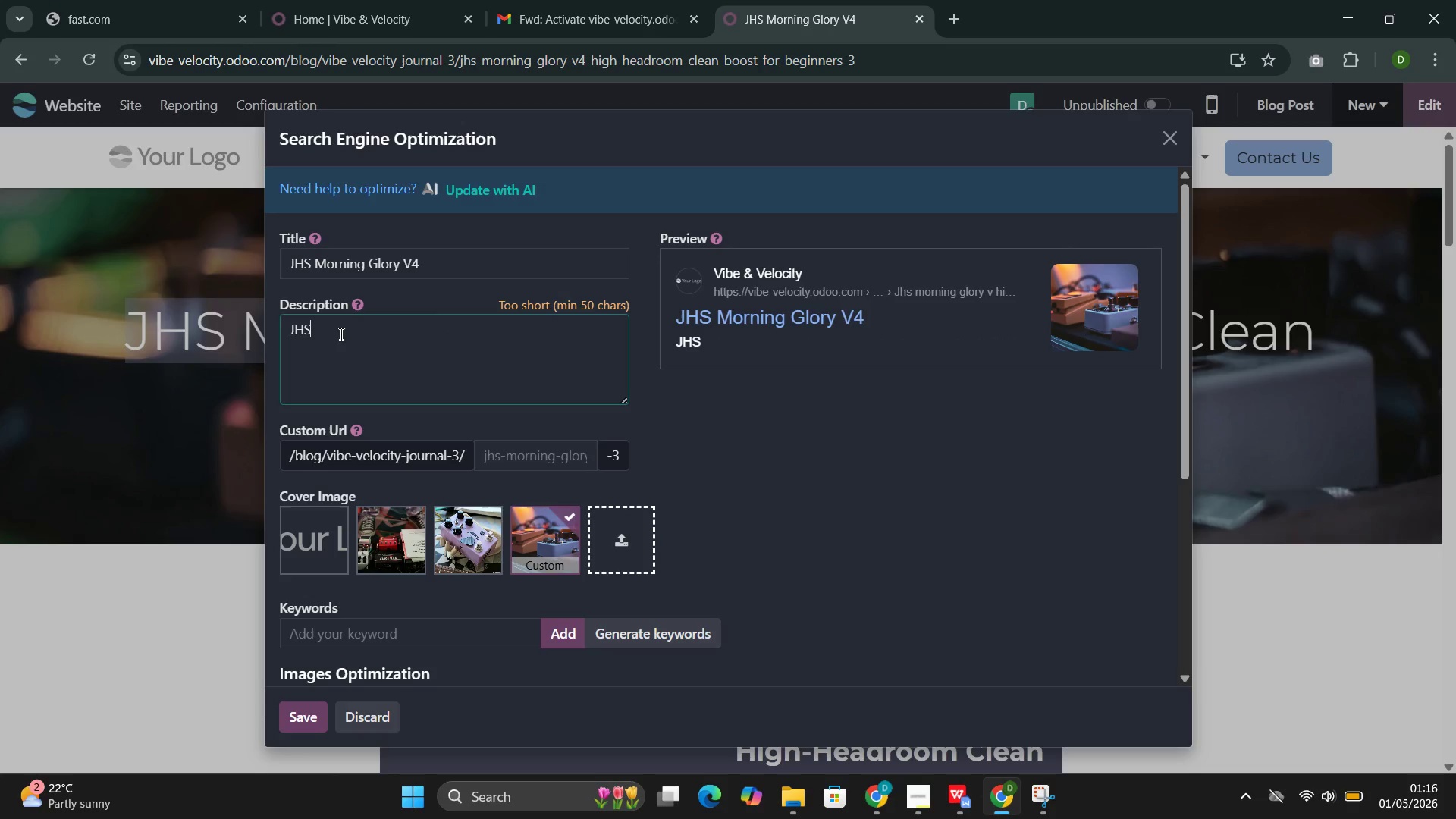 
key(Control+Space)
 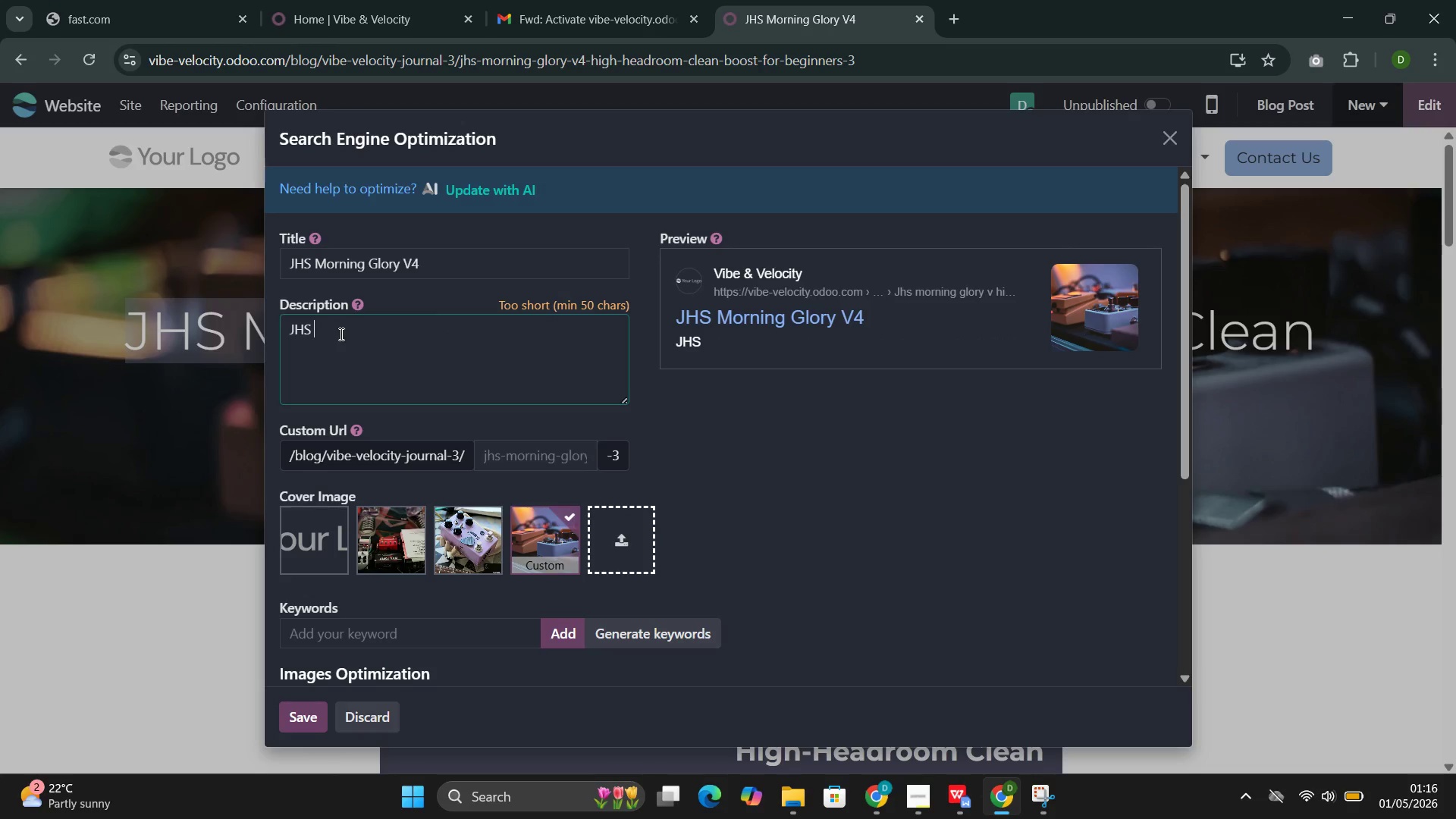 
key(Control+Shift+M)
 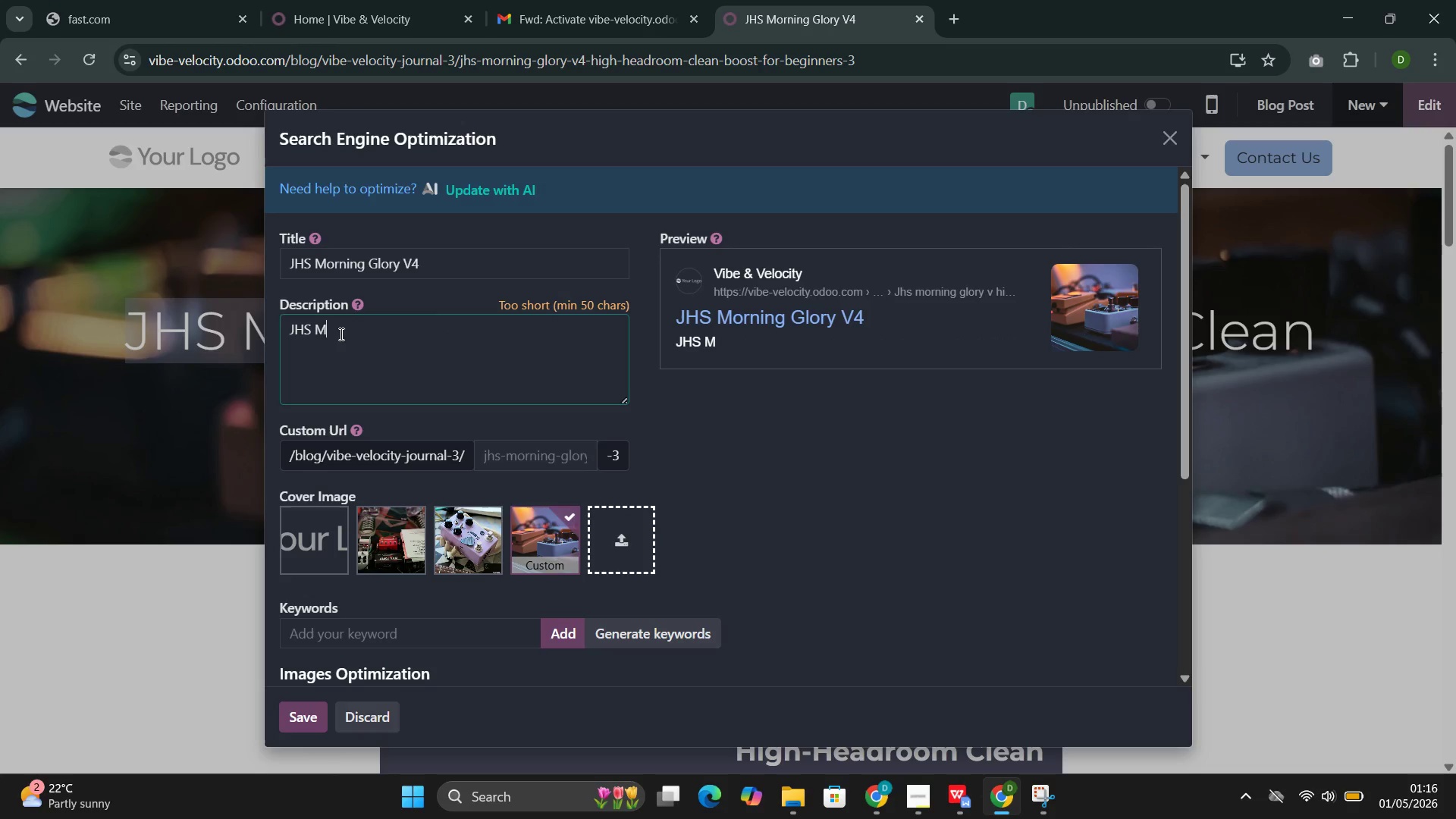 
key(Control+O)
 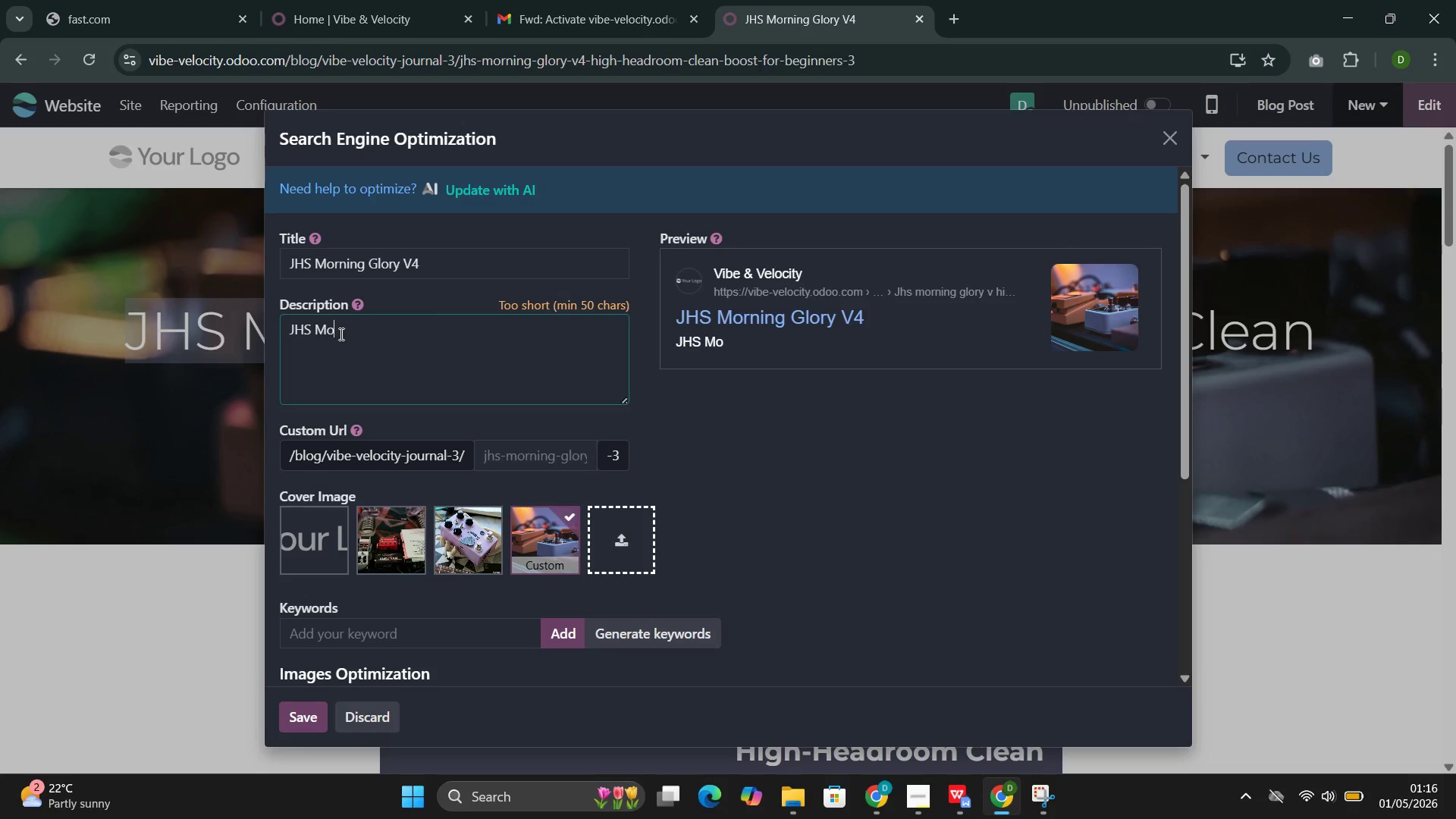 
key(Control+R)
 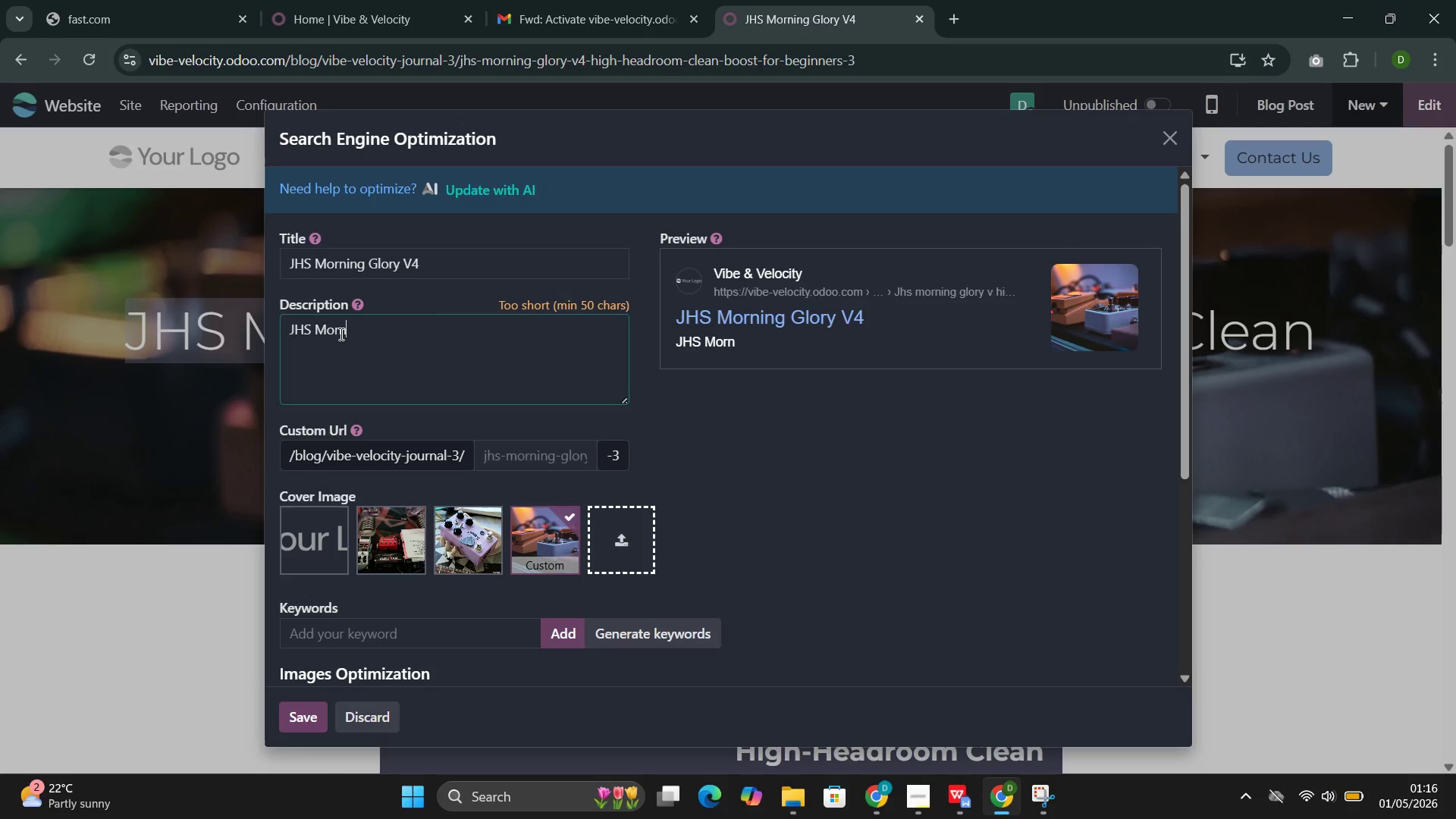 
key(Control+N)
 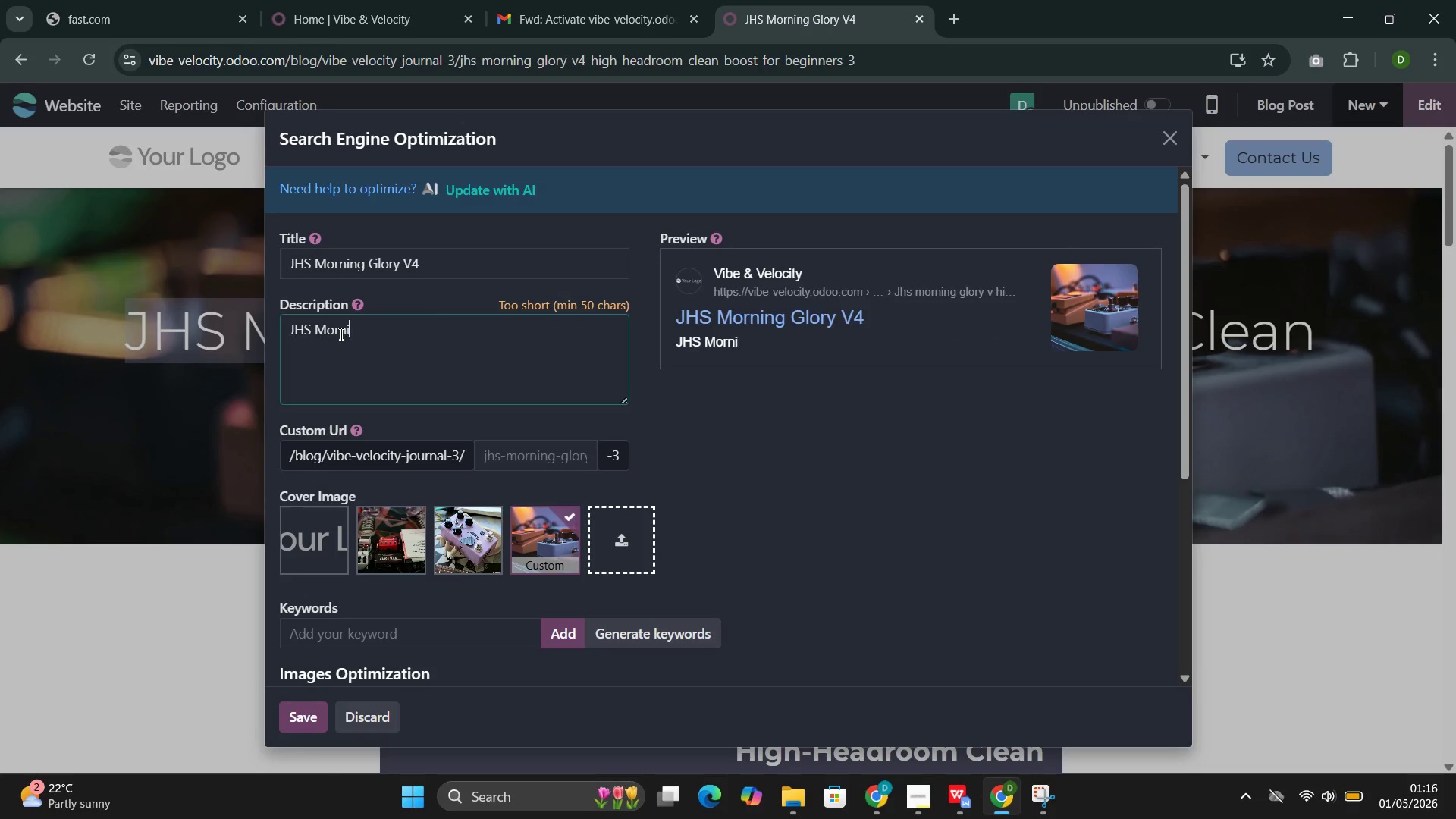 
key(Control+I)
 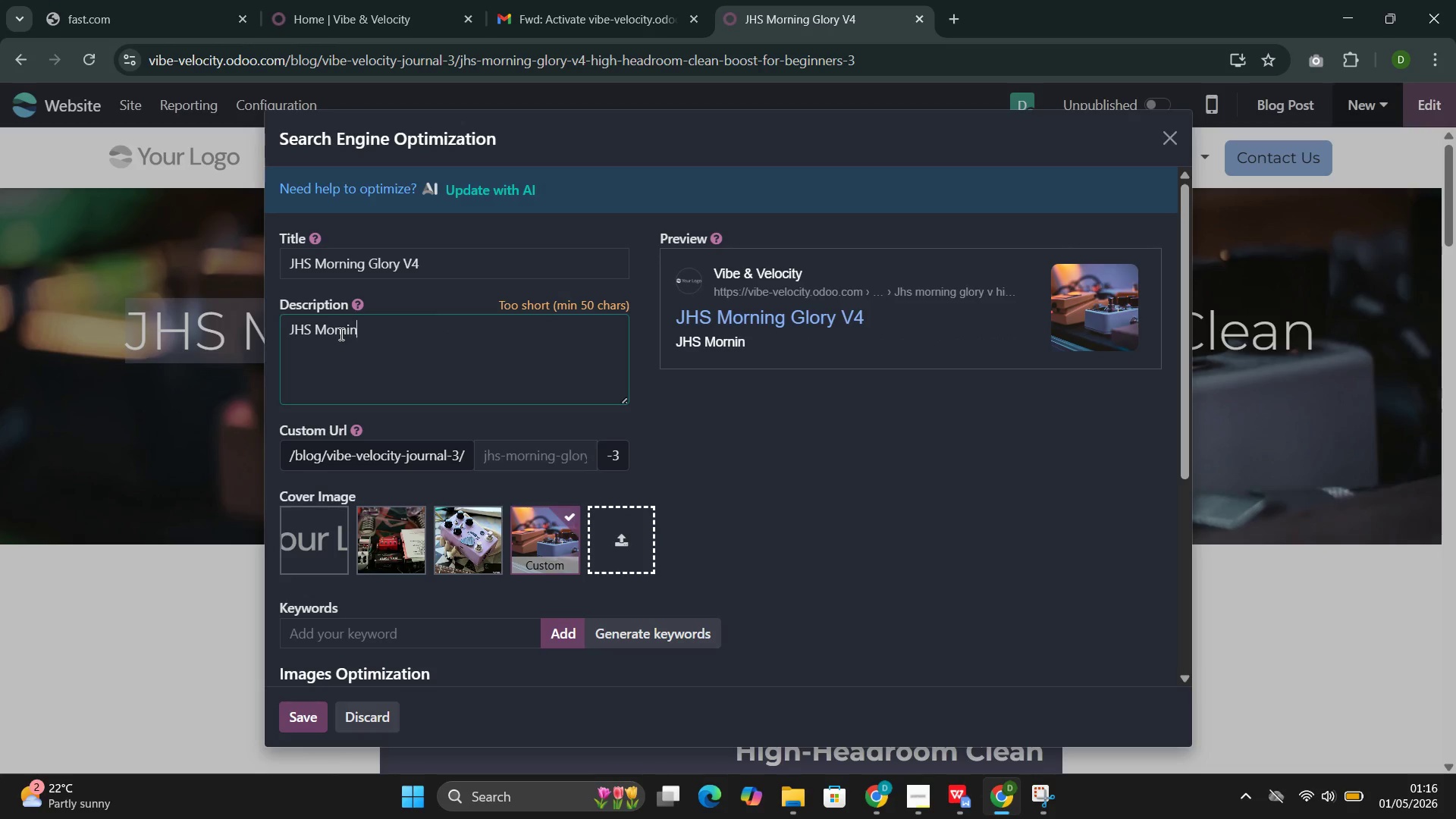 
key(Control+N)
 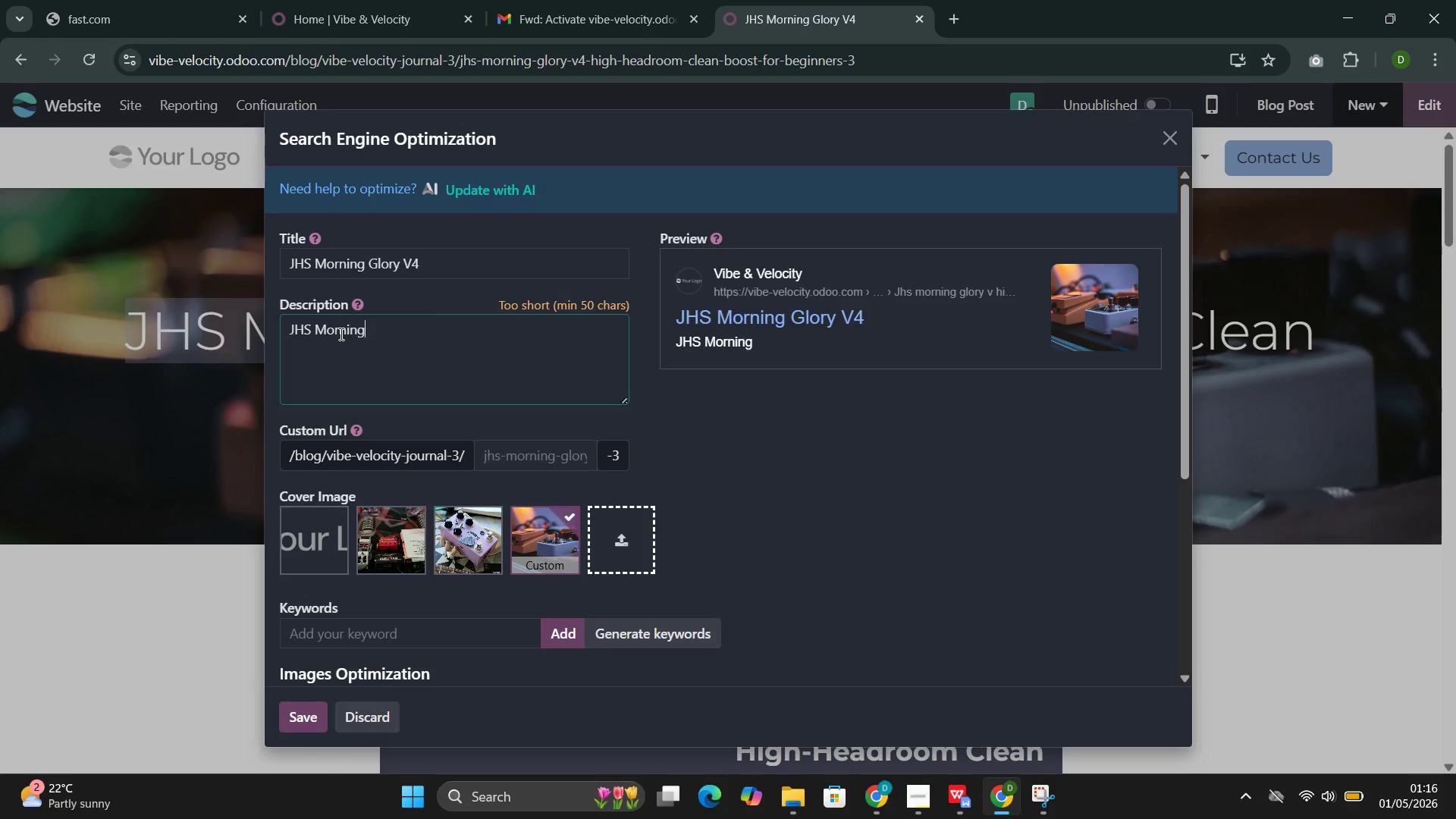 
key(Control+G)
 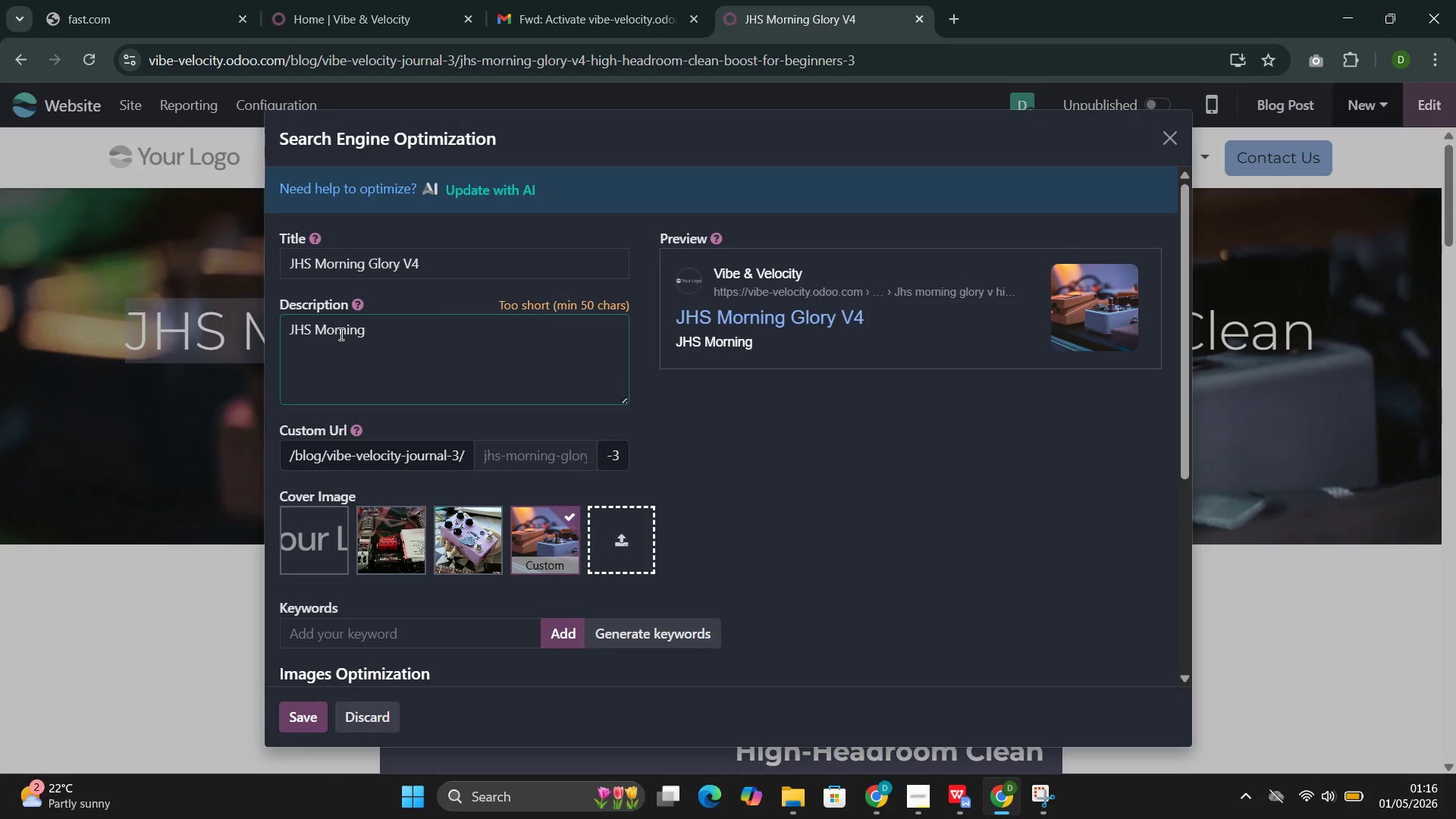 
key(Control+Space)
 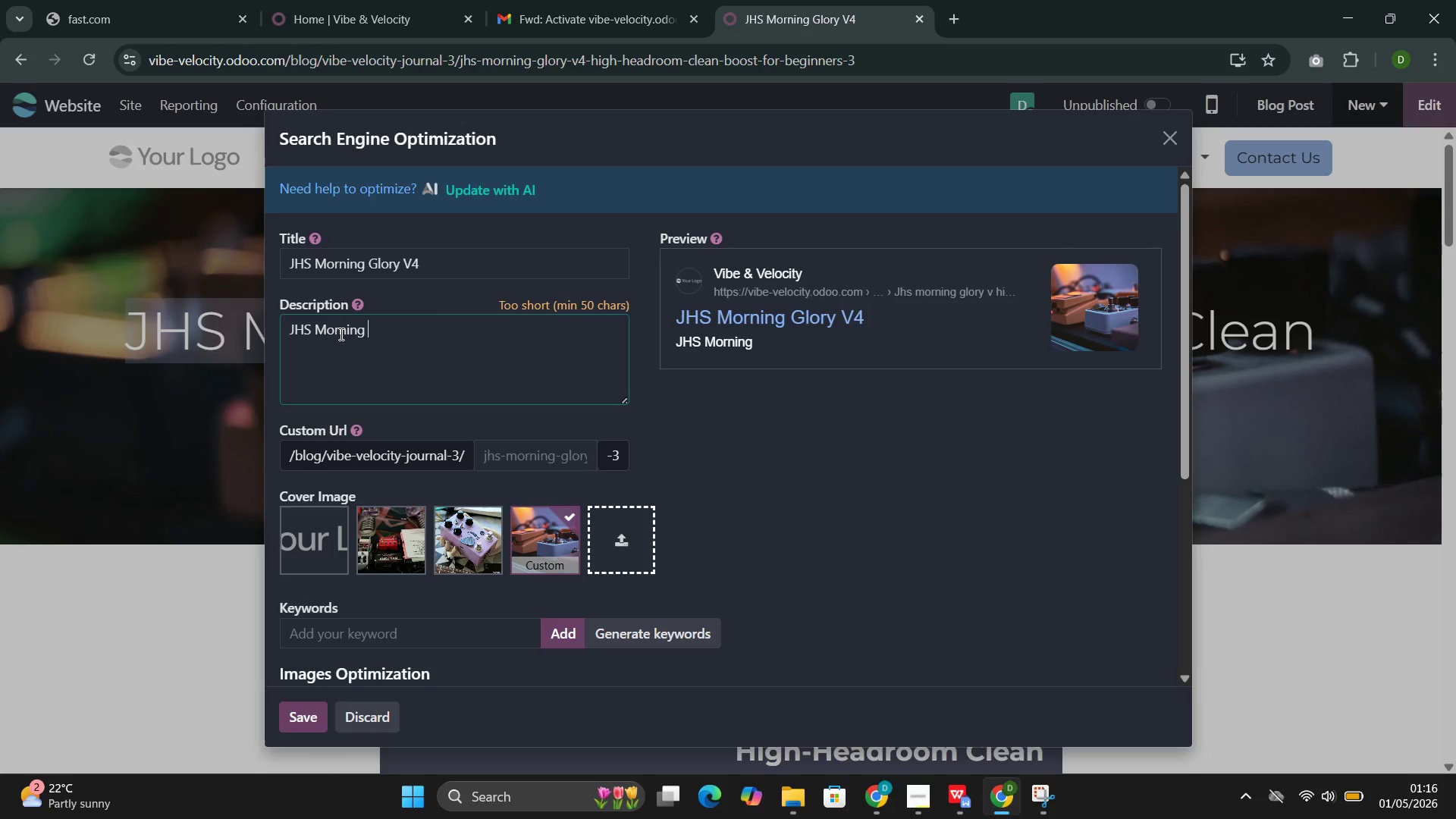 
key(Control+Shift+G)
 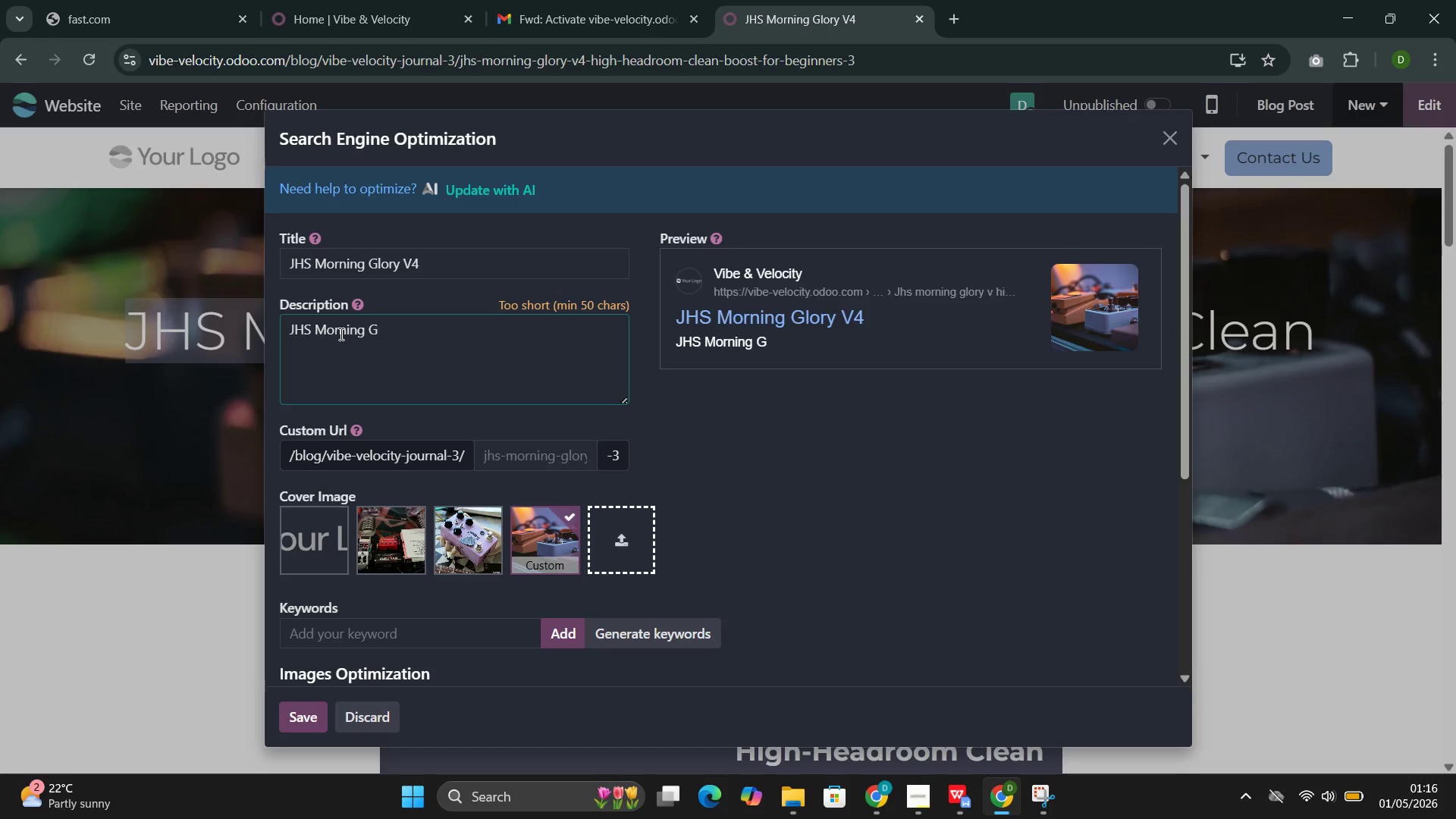 
key(Control+L)
 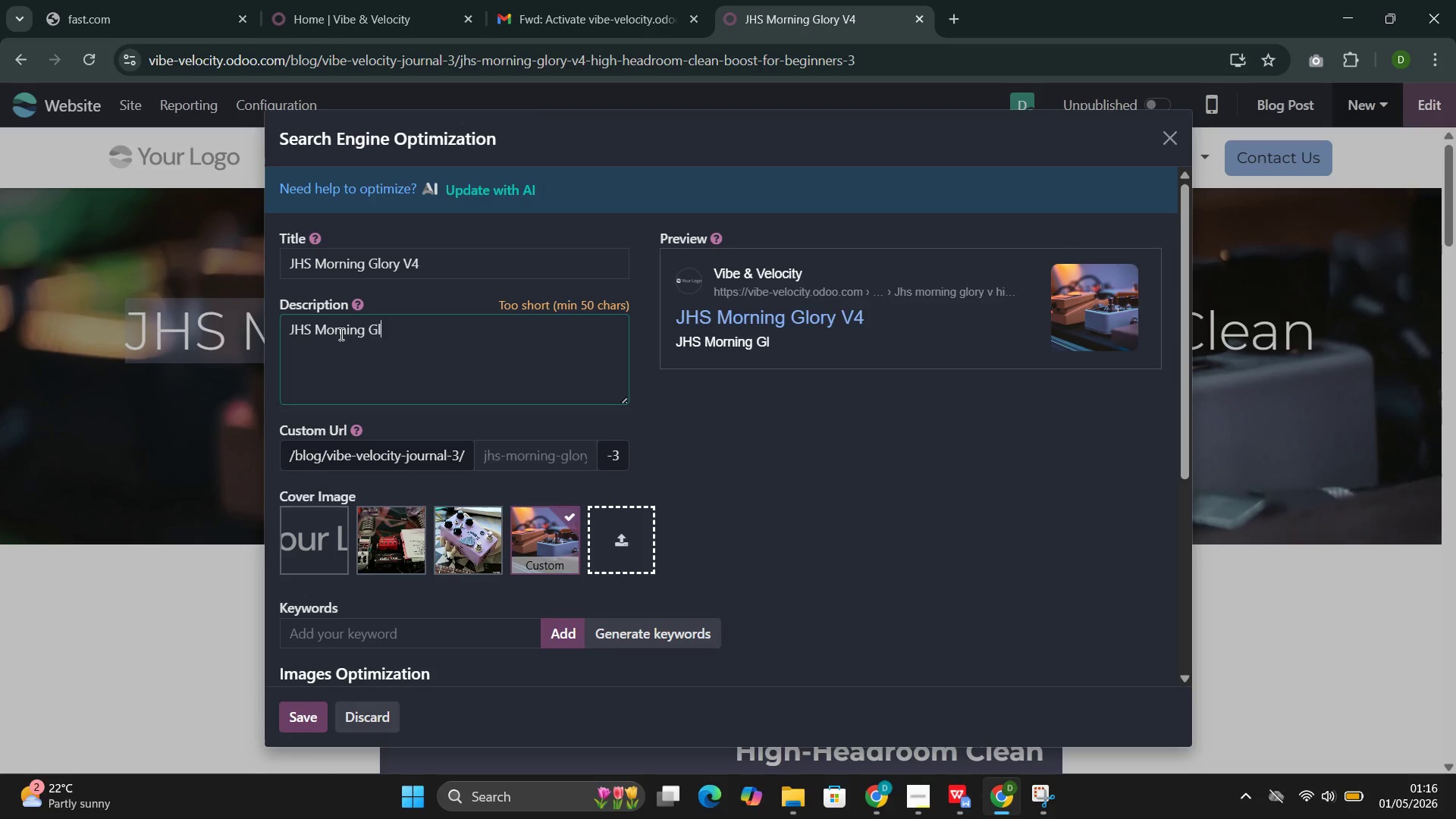 
key(Control+O)
 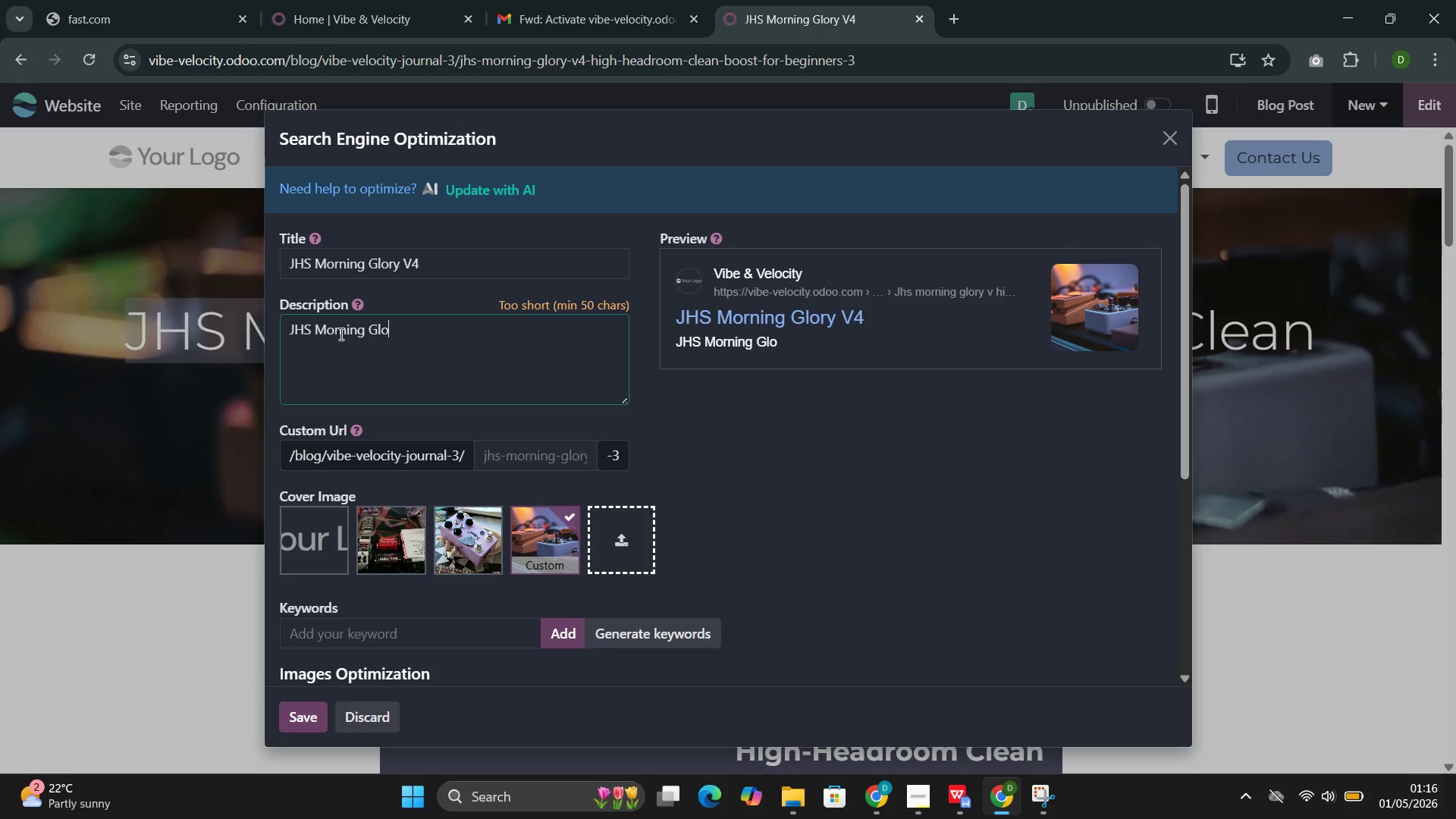 
key(Control+R)
 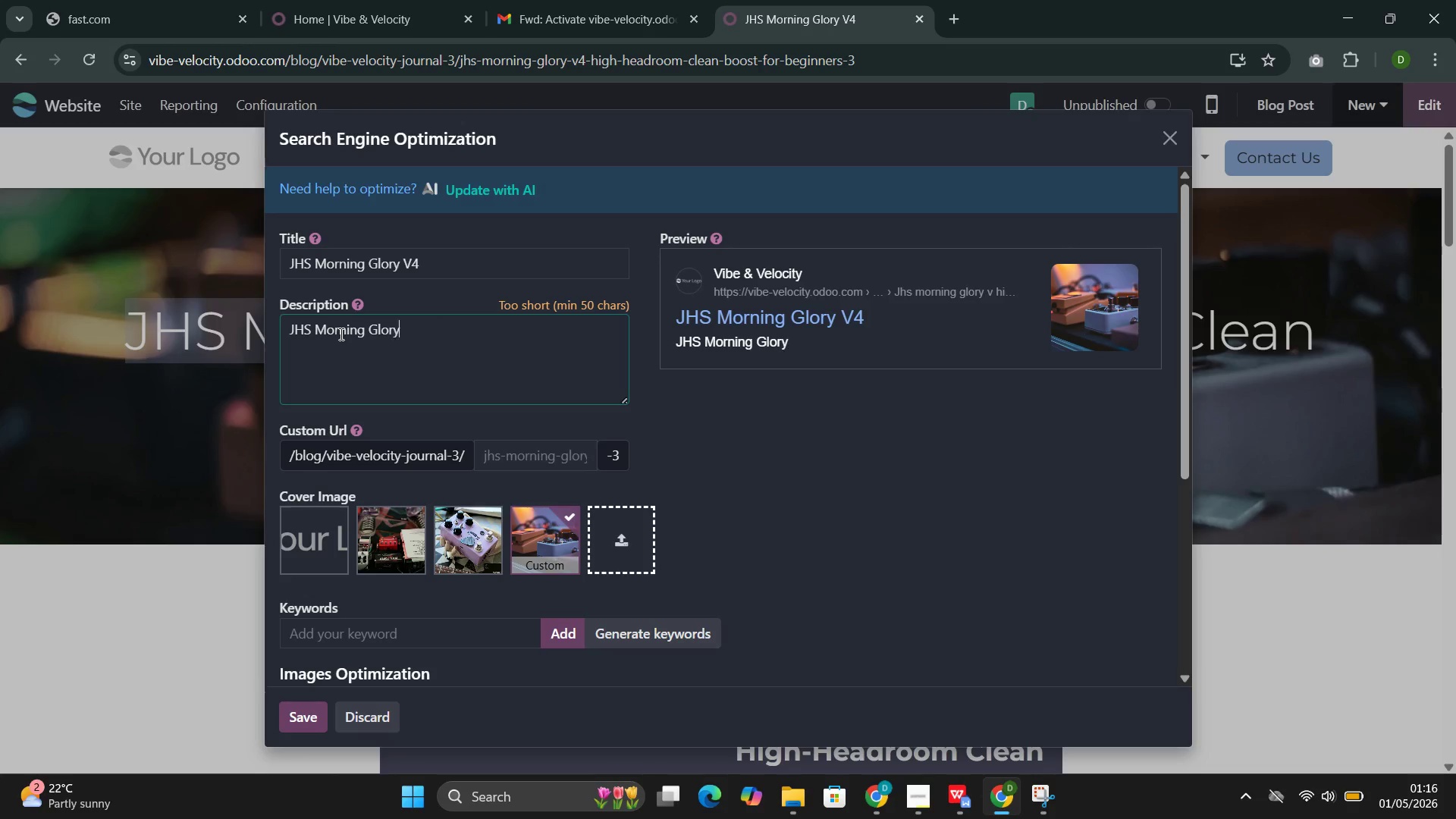 
key(Control+Y)
 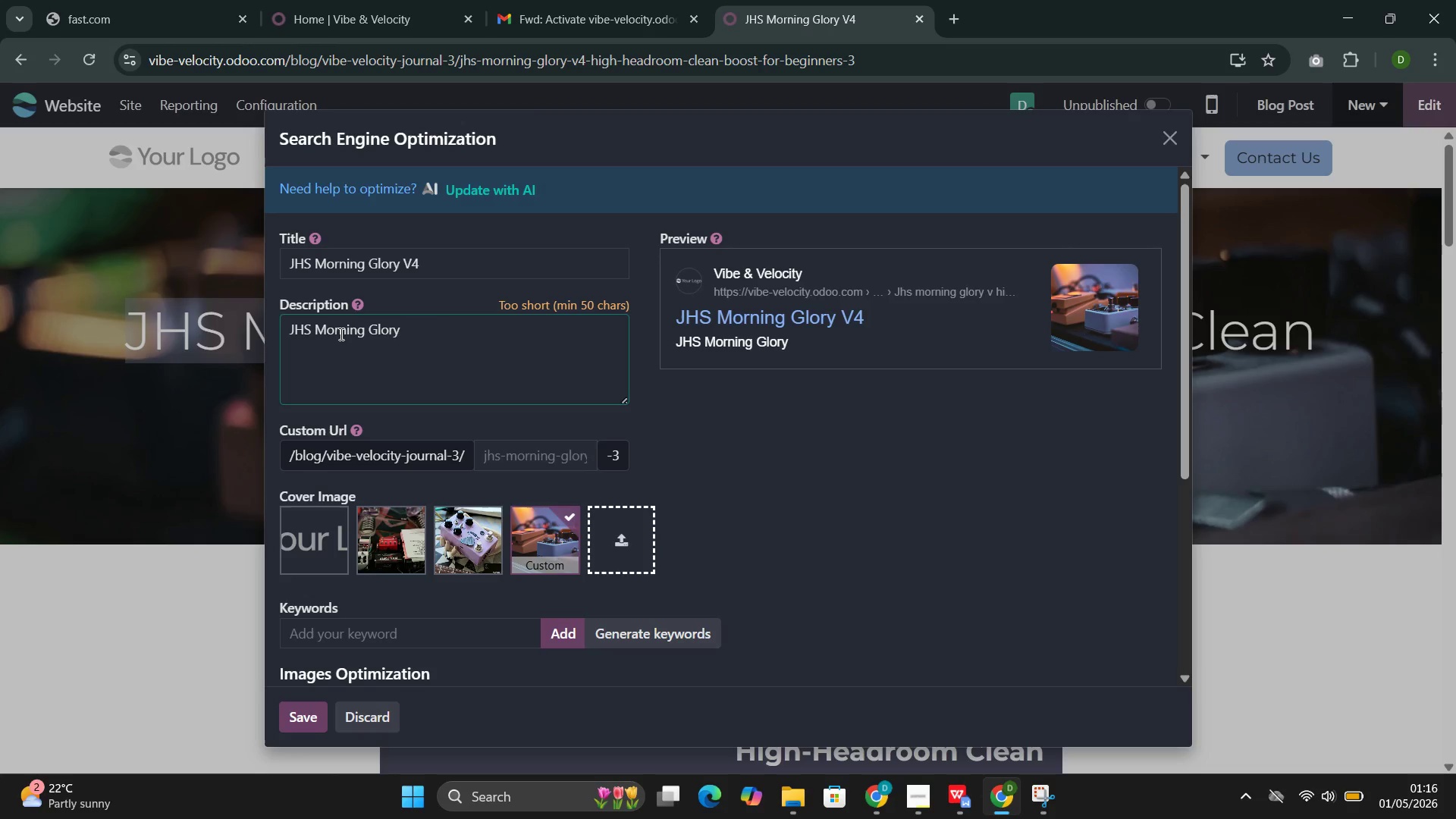 
key(Control+Space)
 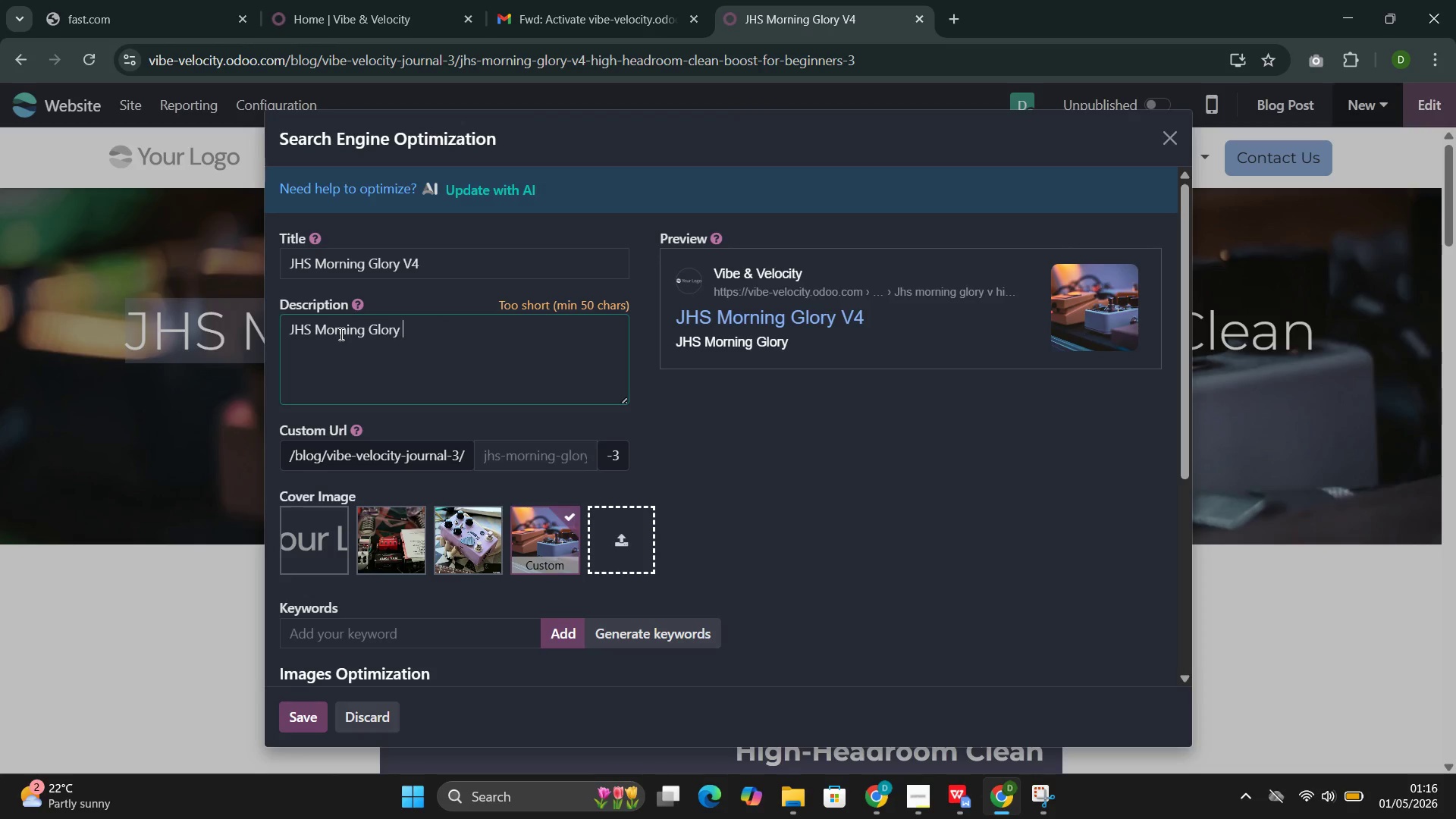 
key(Control+Shift+V)
 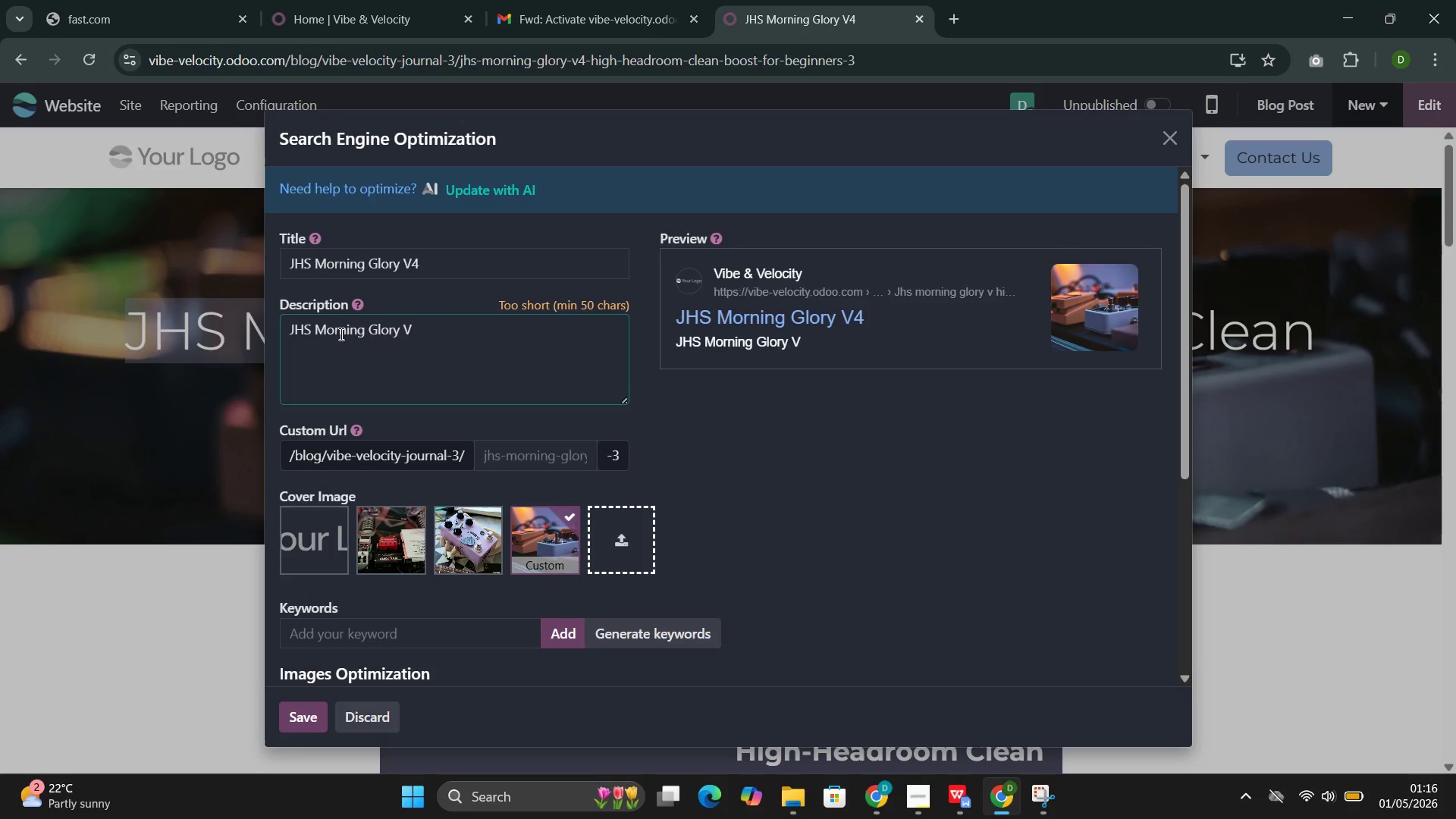 
key(Control+4)
 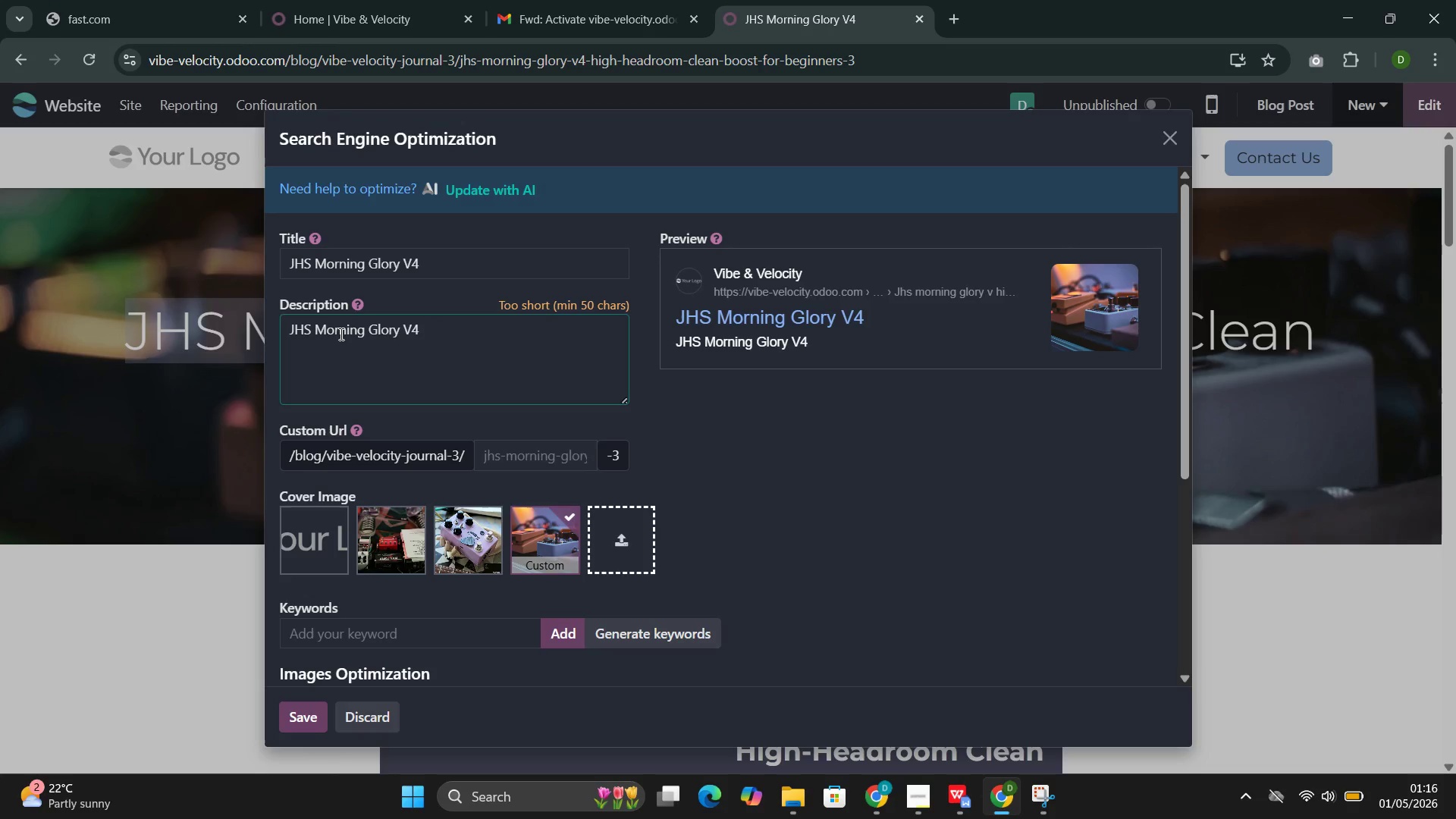 
key(Control+Space)
 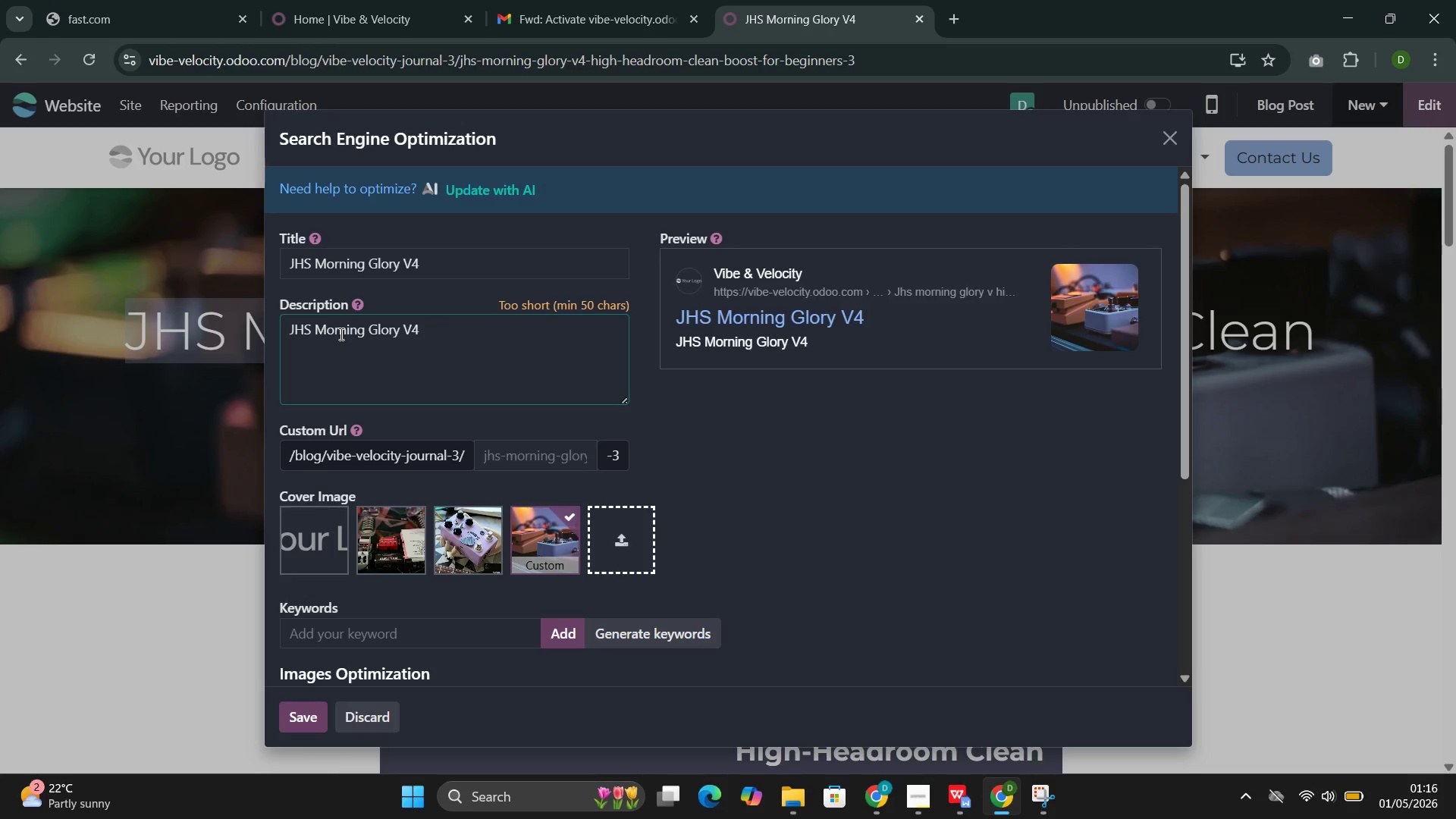 
key(Control+O)
 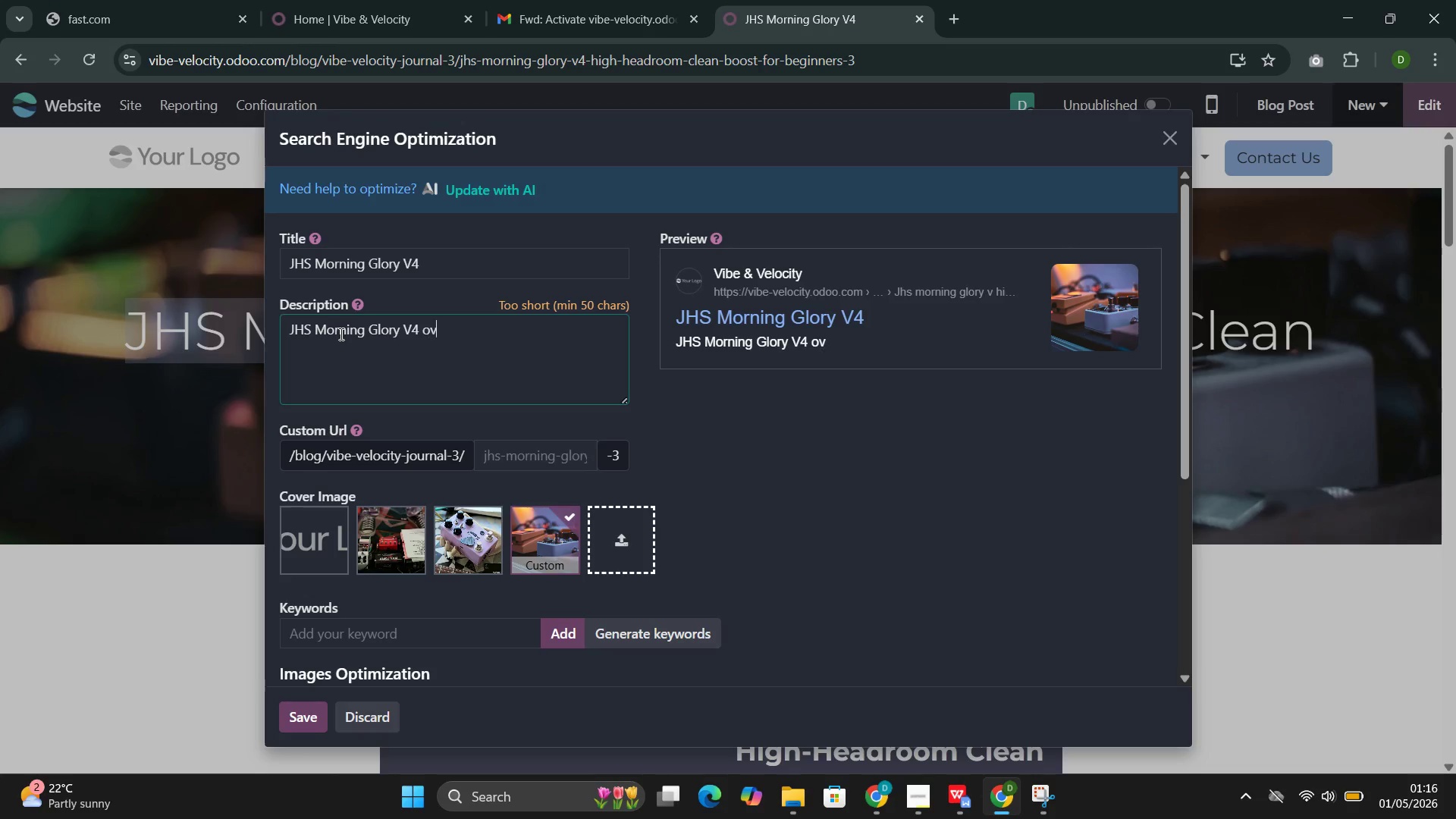 
key(Control+V)
 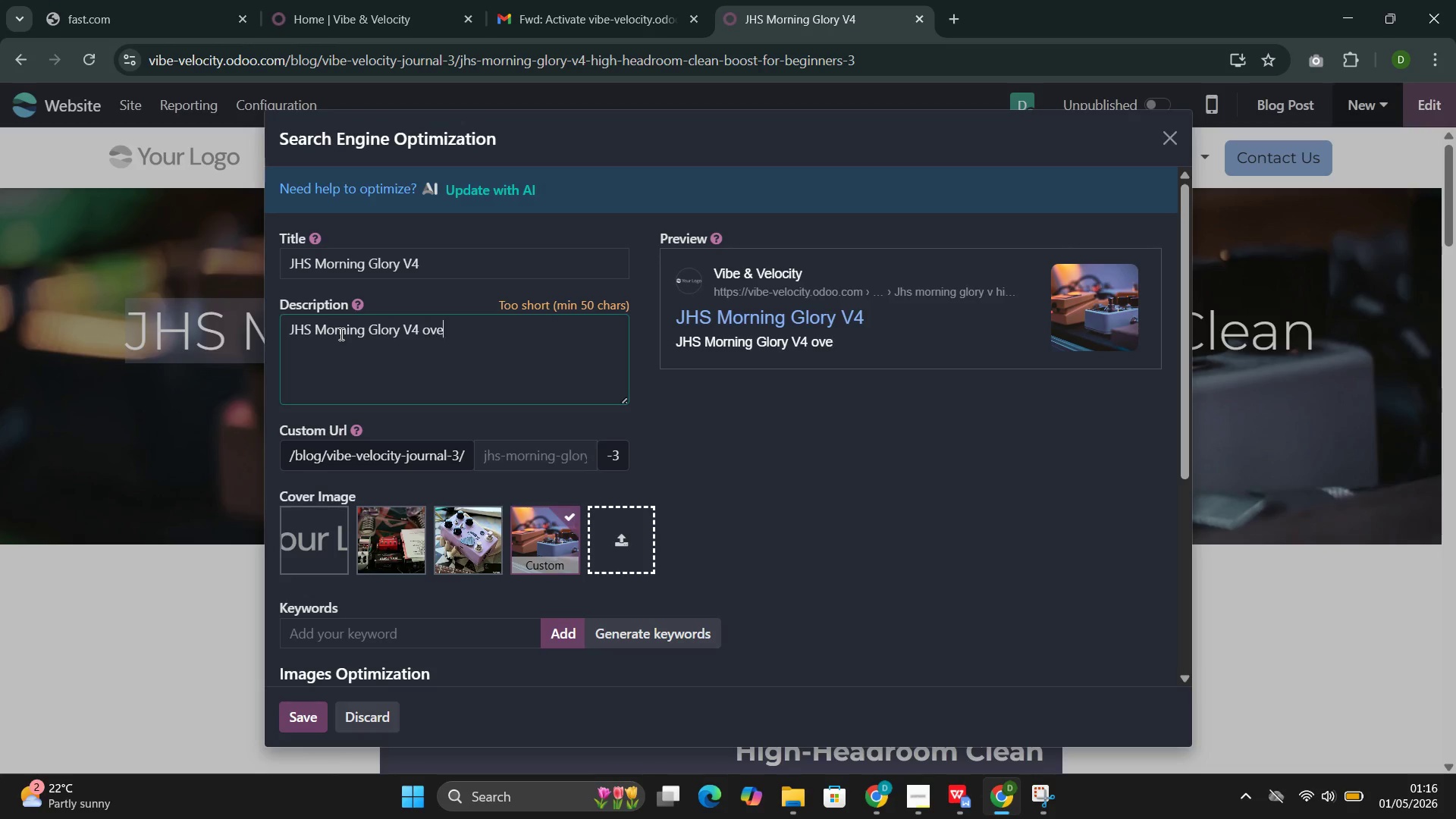 
key(Control+E)
 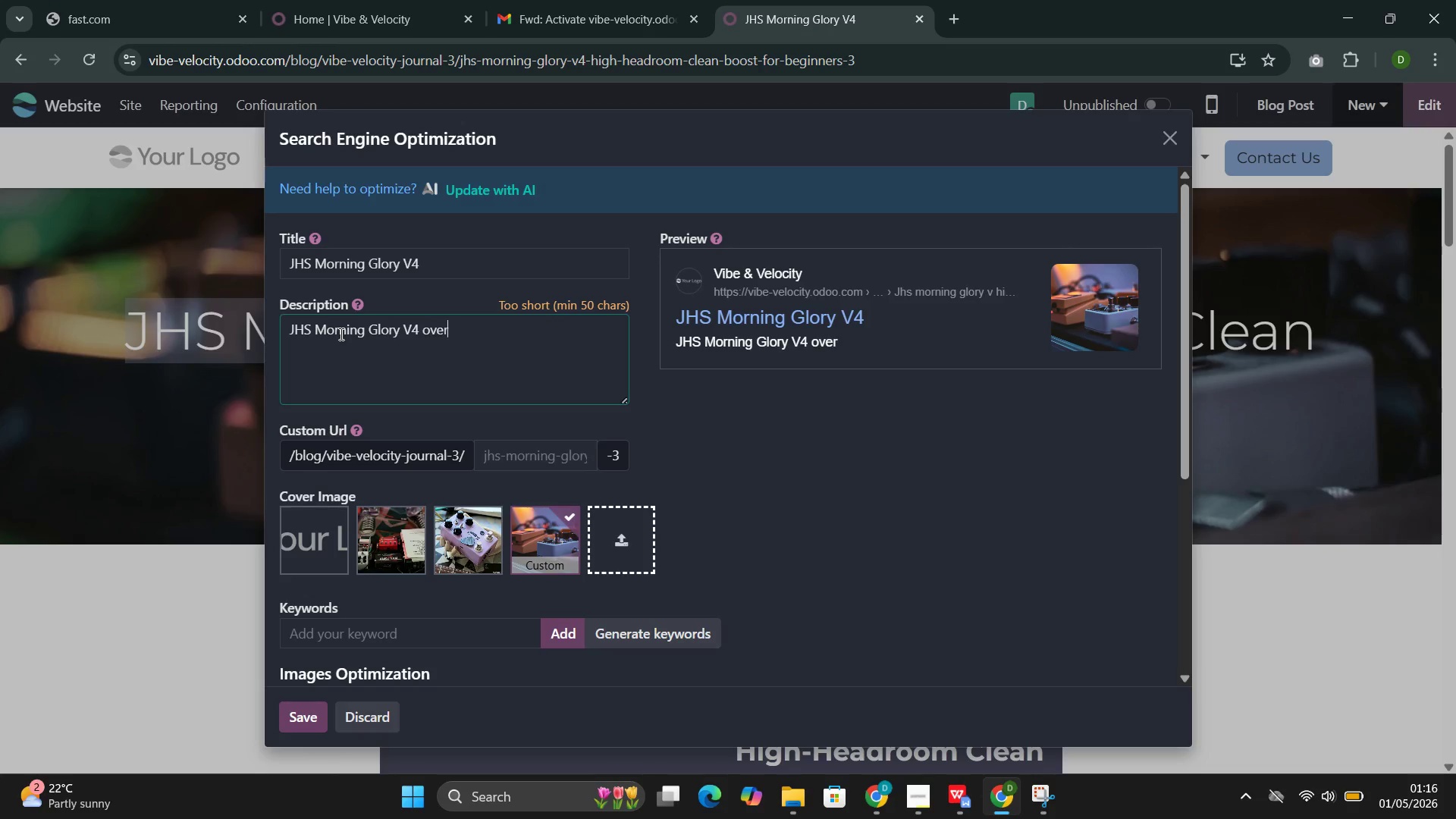 
key(Control+R)
 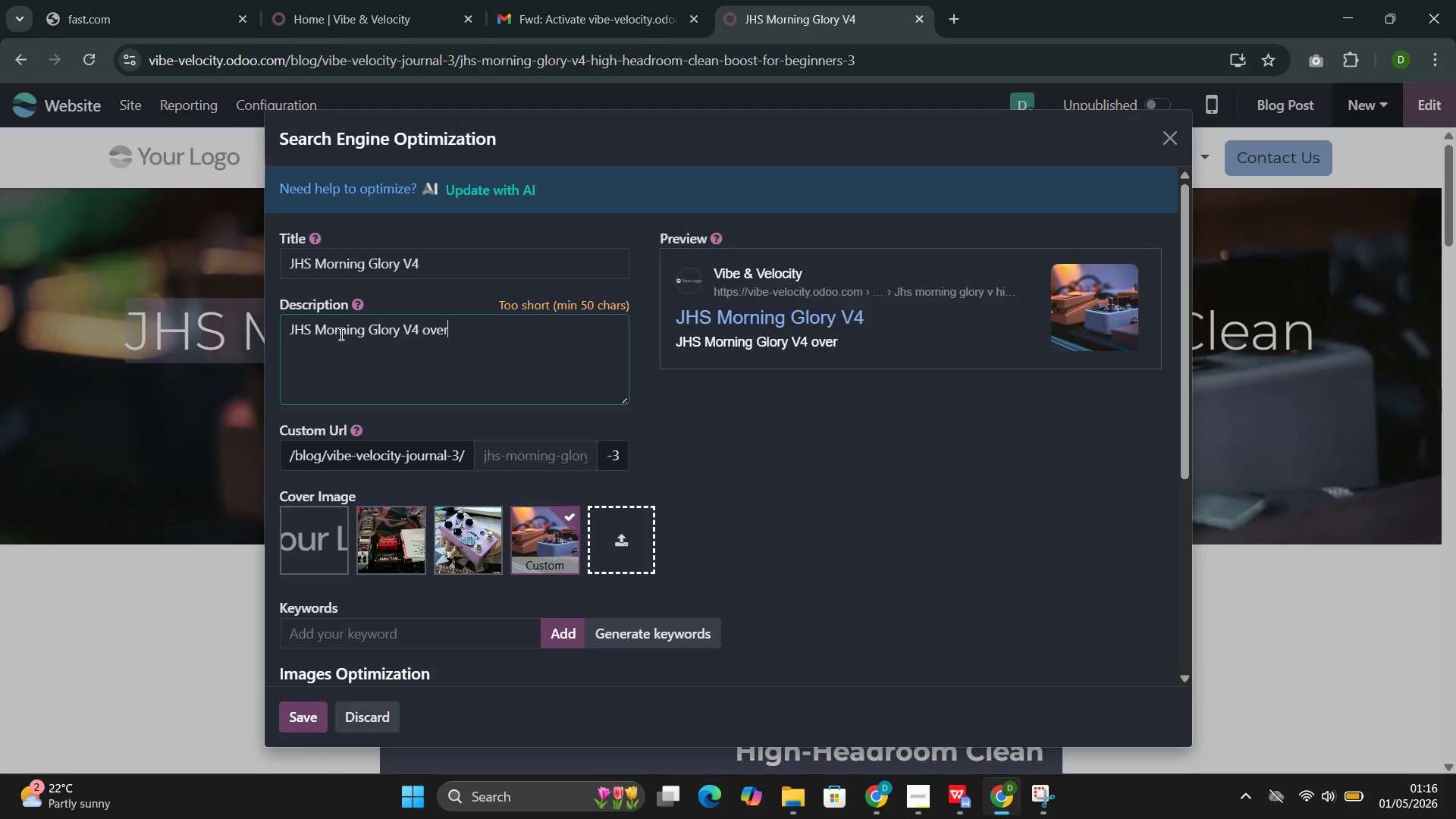 
key(Control+D)
 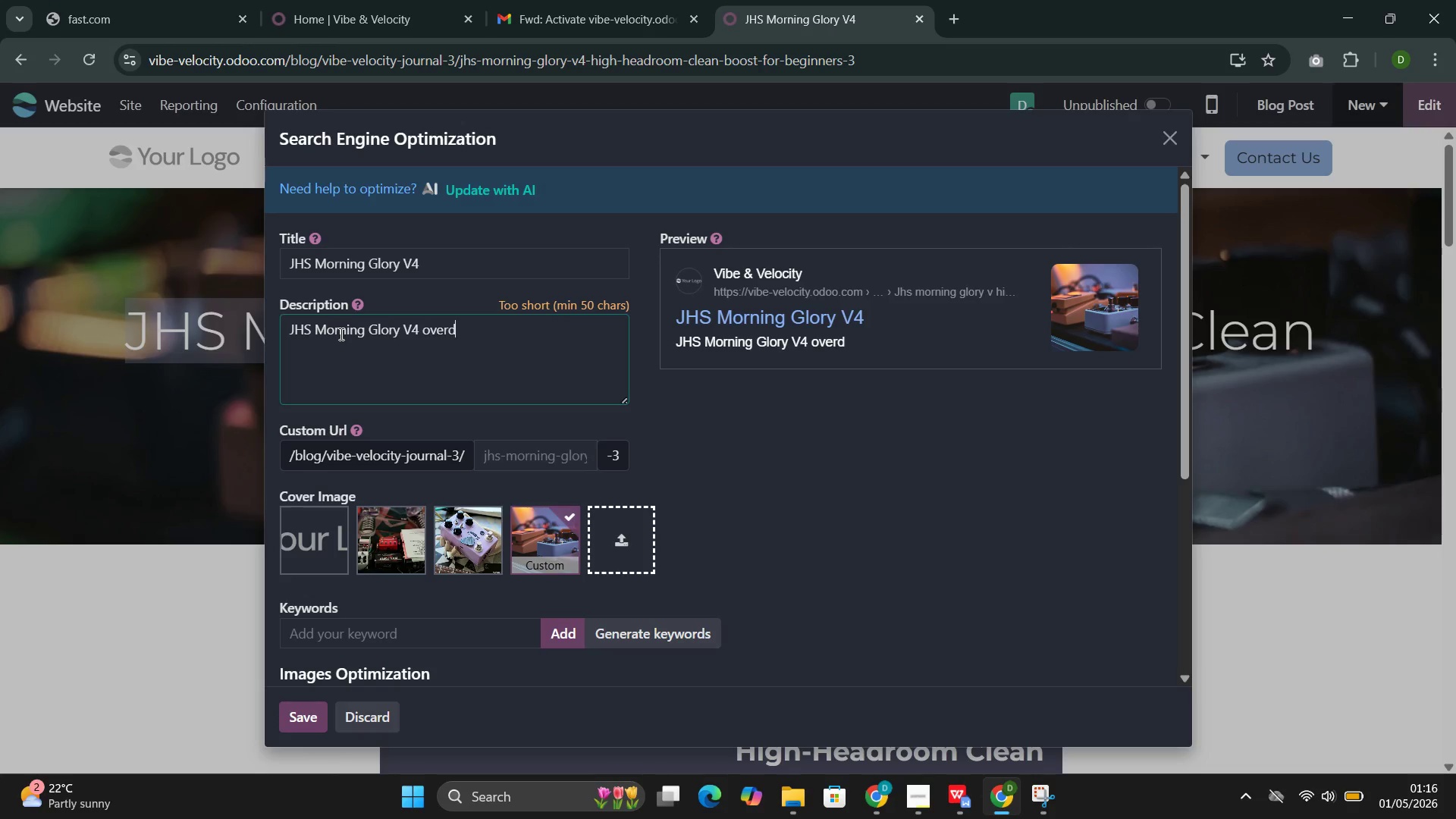 
key(Control+R)
 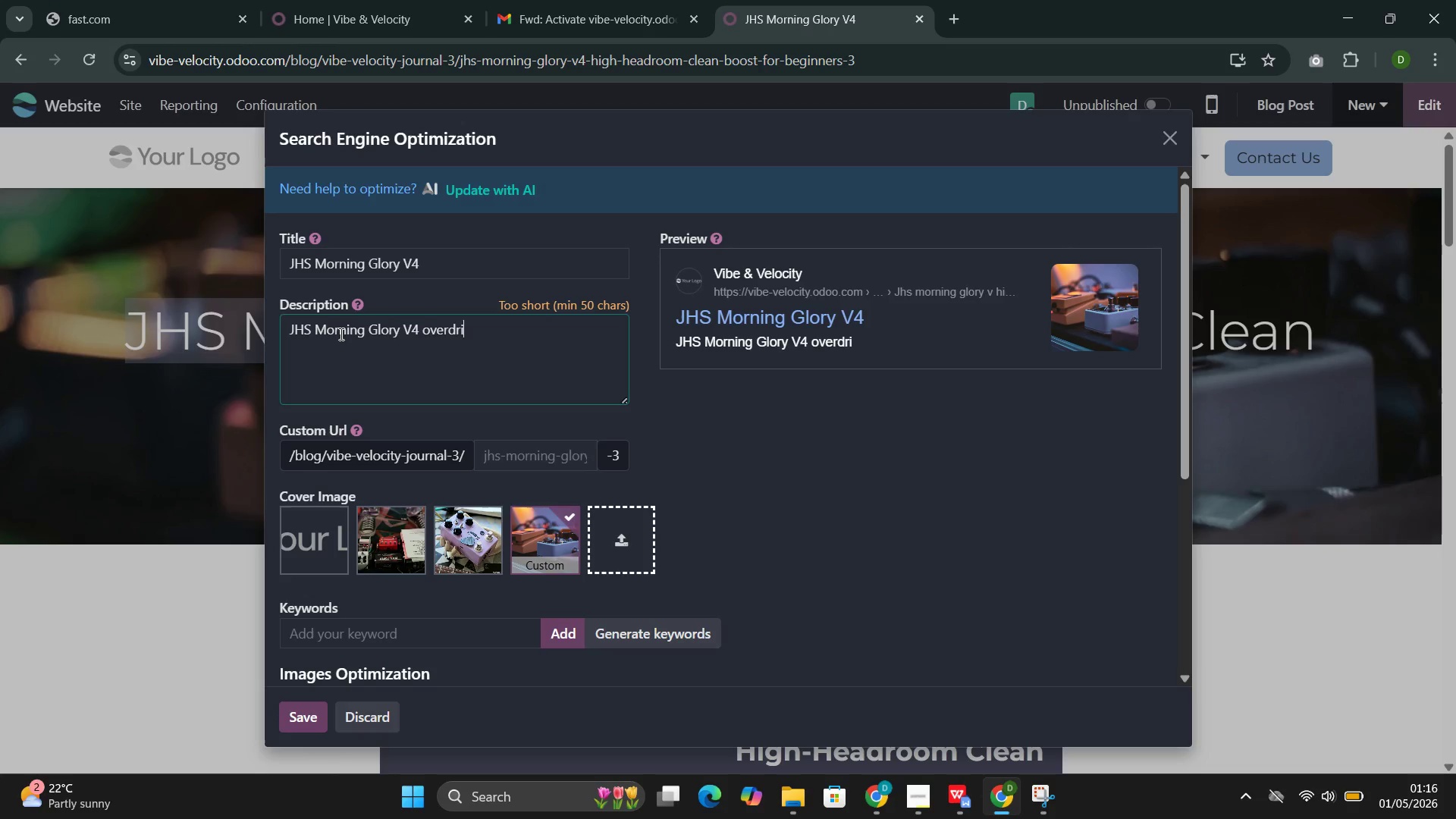 
key(Control+I)
 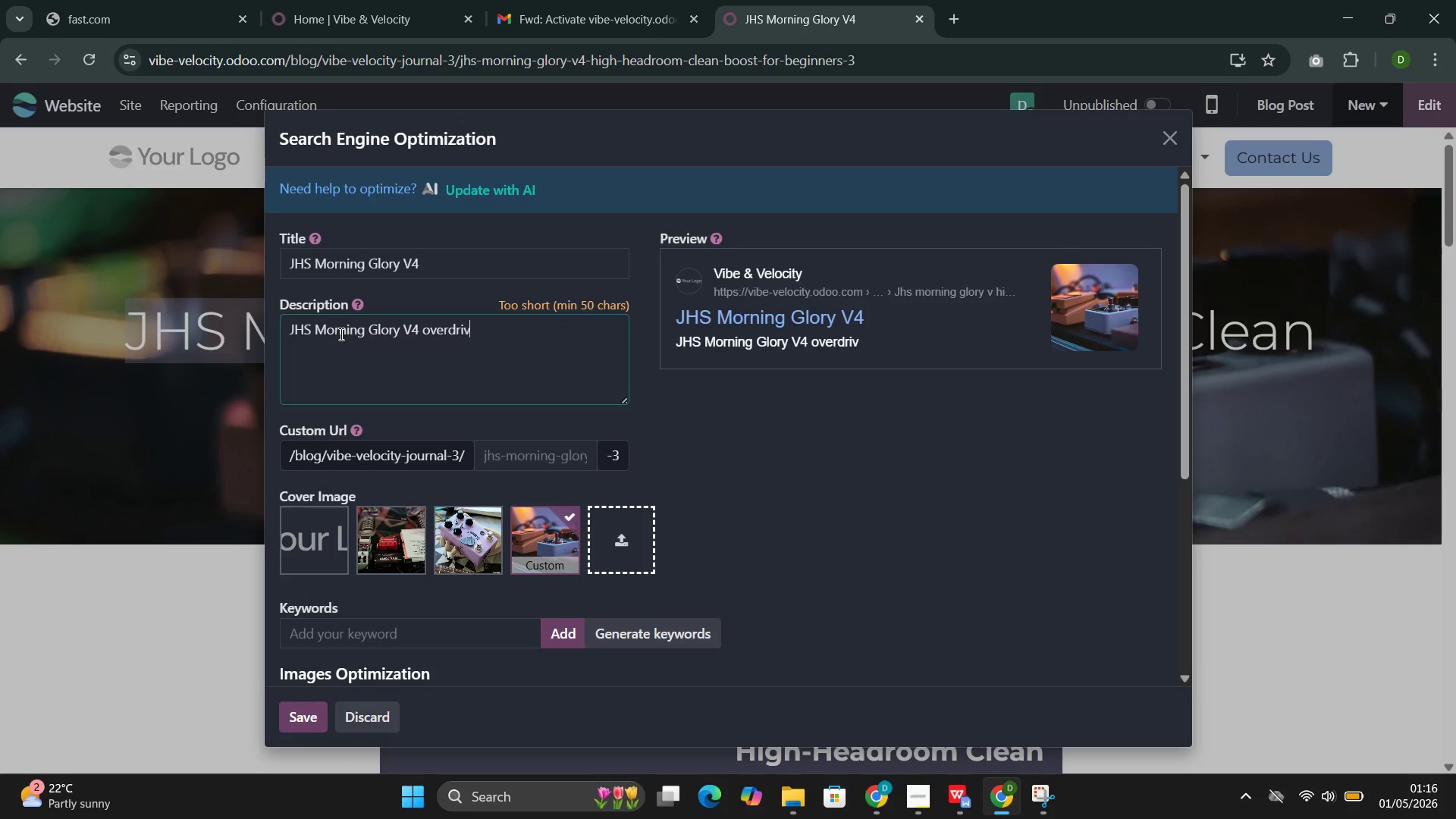 
key(Control+V)
 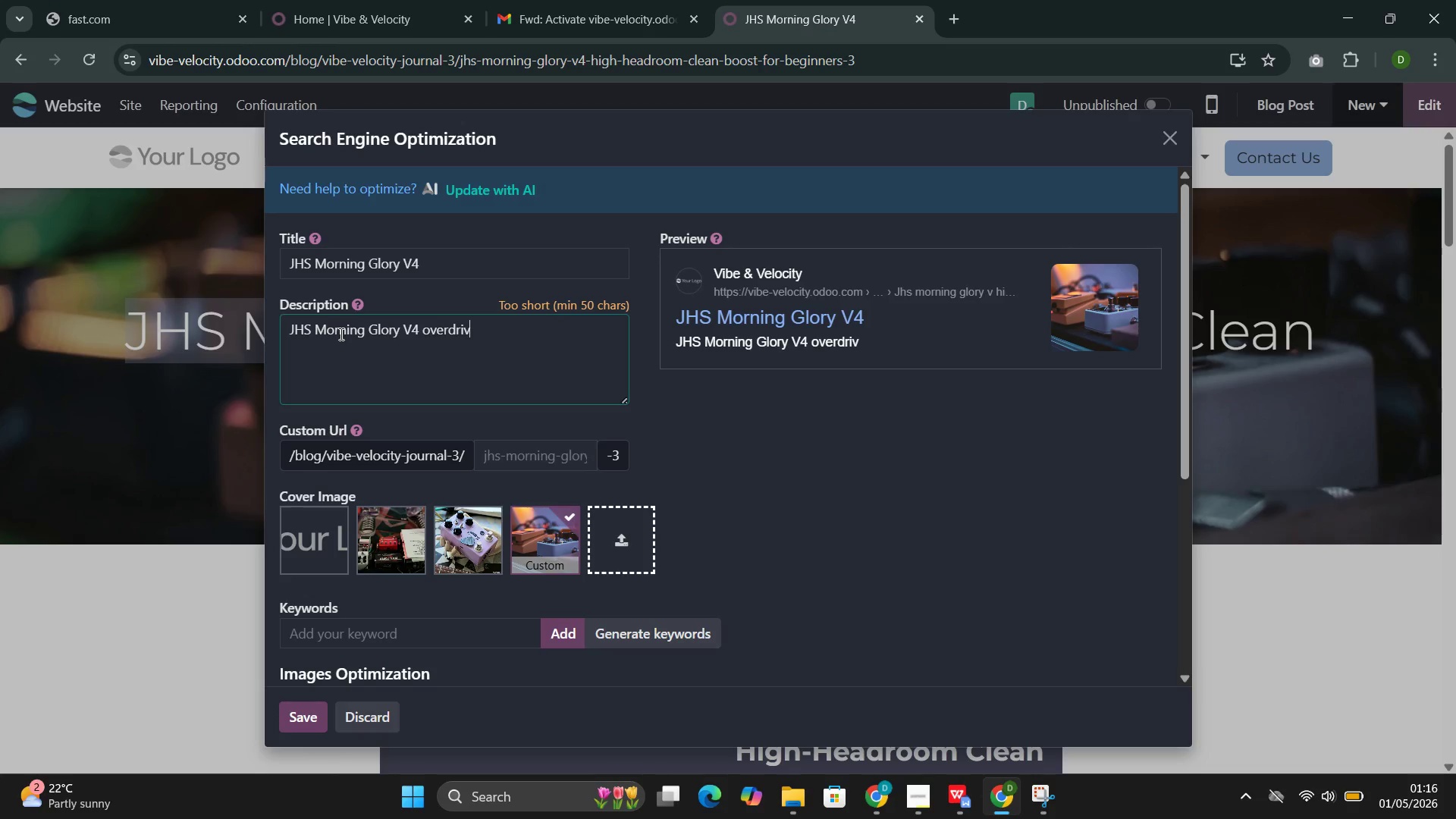 
key(Control+E)
 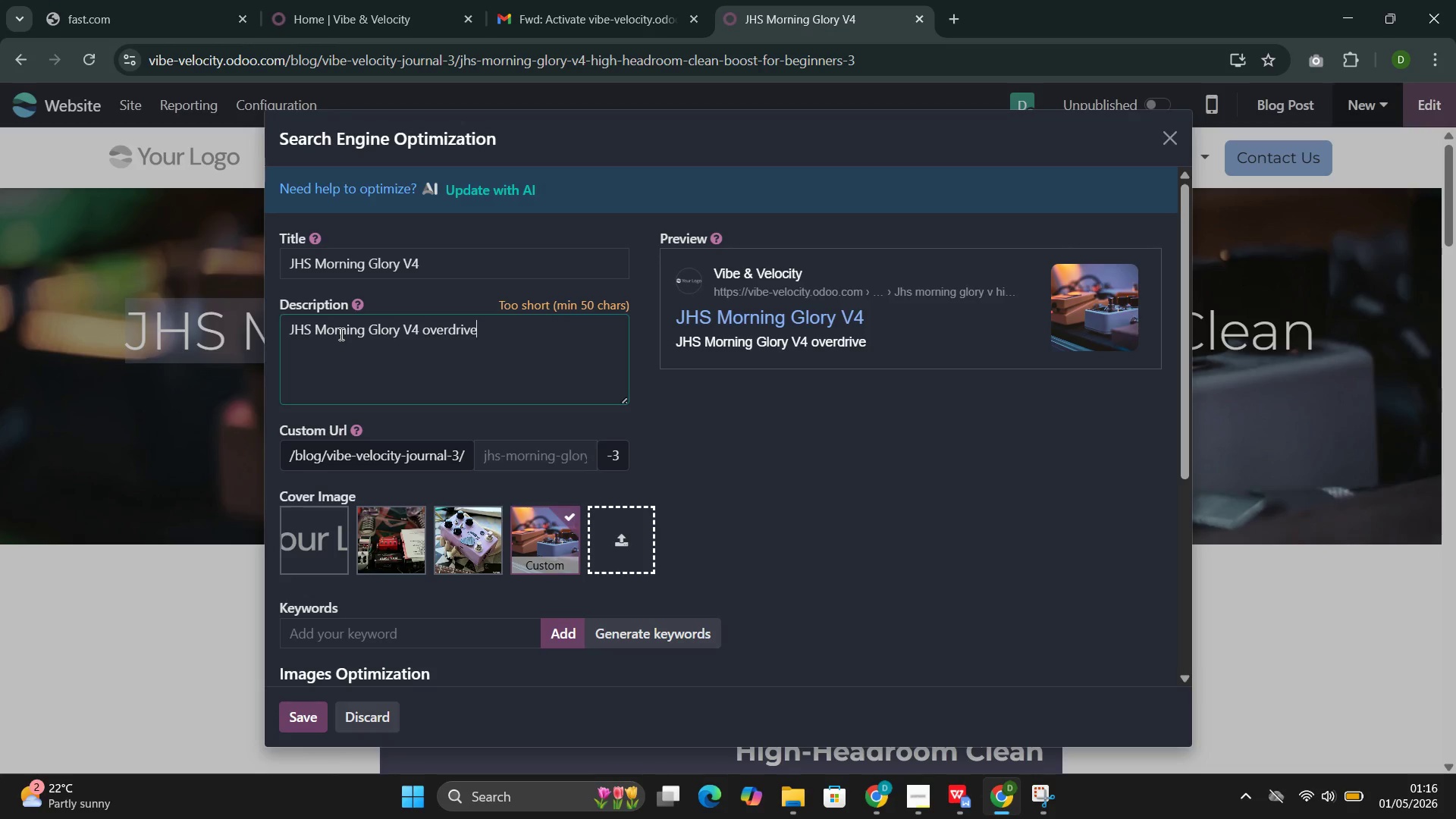 
key(Control+Space)
 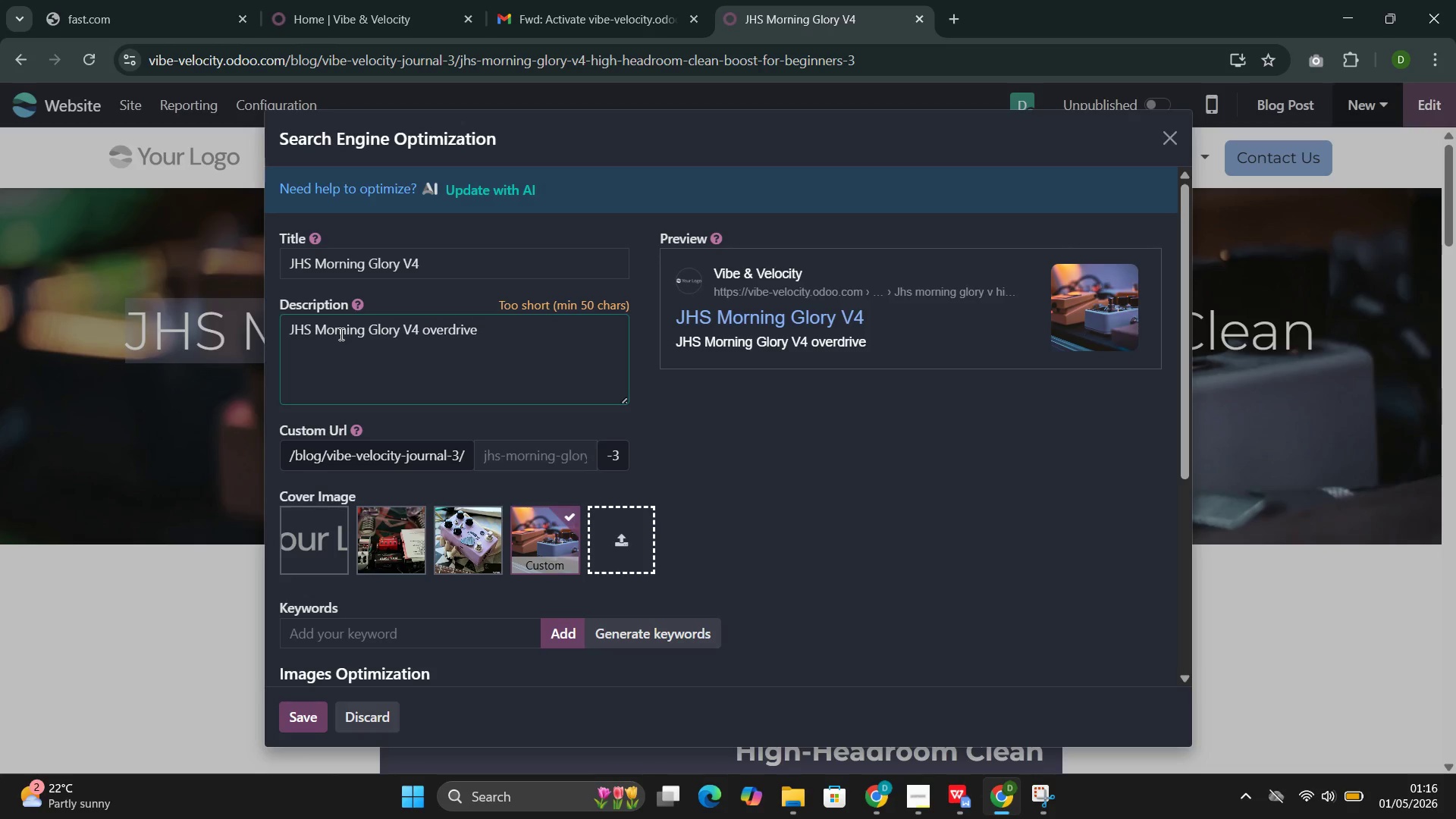 
key(Control+Backspace)
 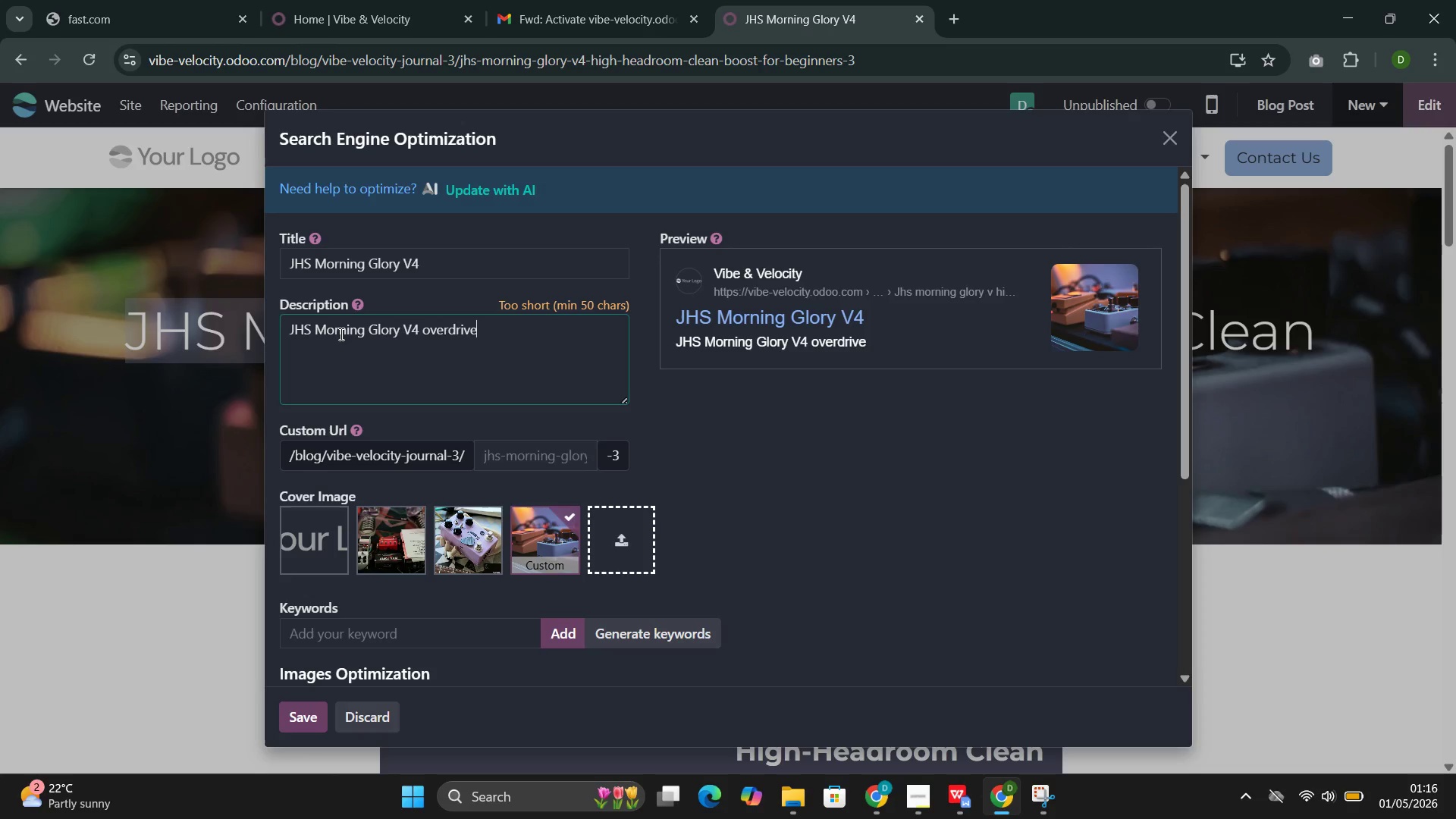 
key(Control+Shift+ShiftLeft)
 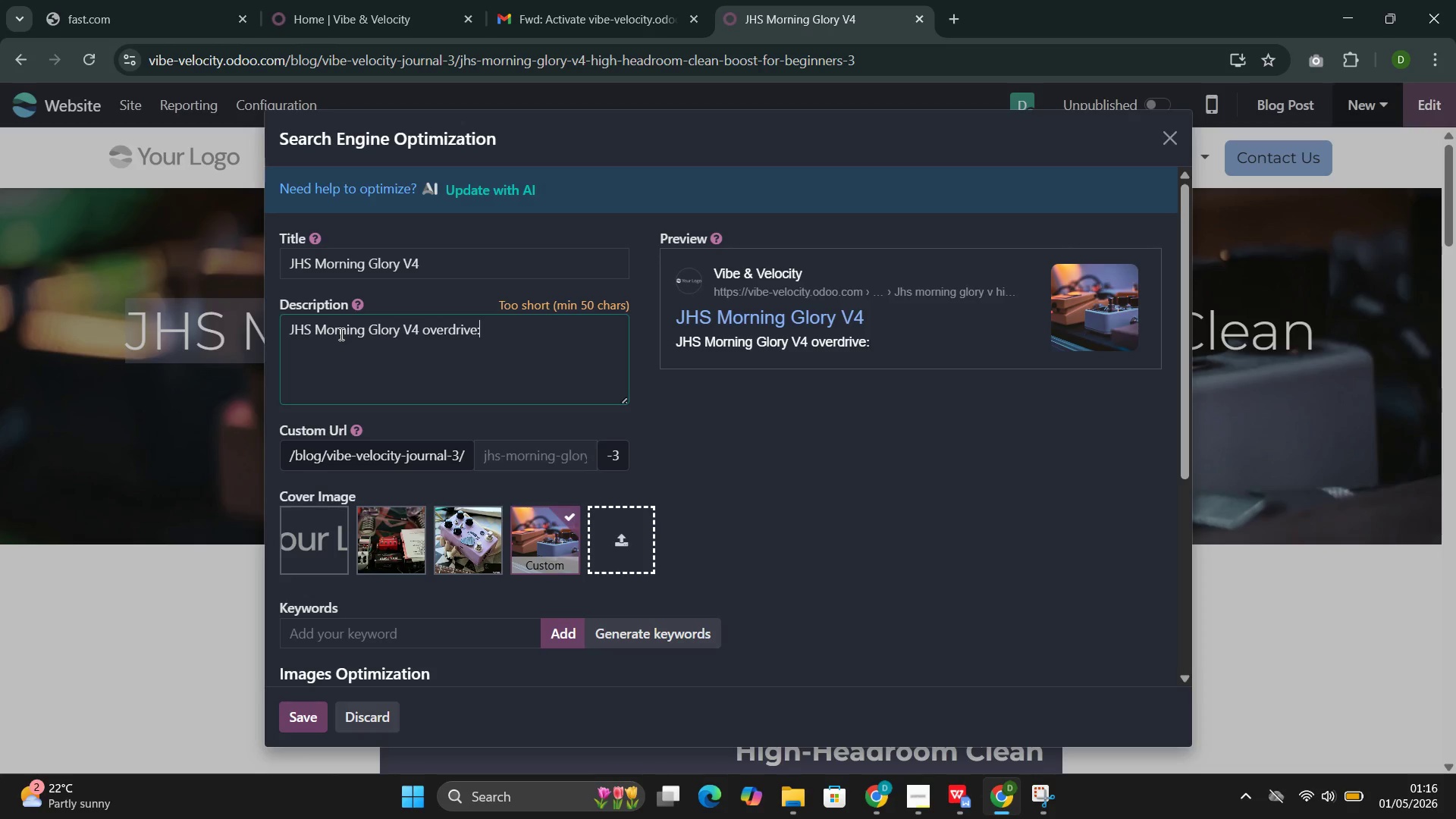 
key(Control+Shift+Semicolon)
 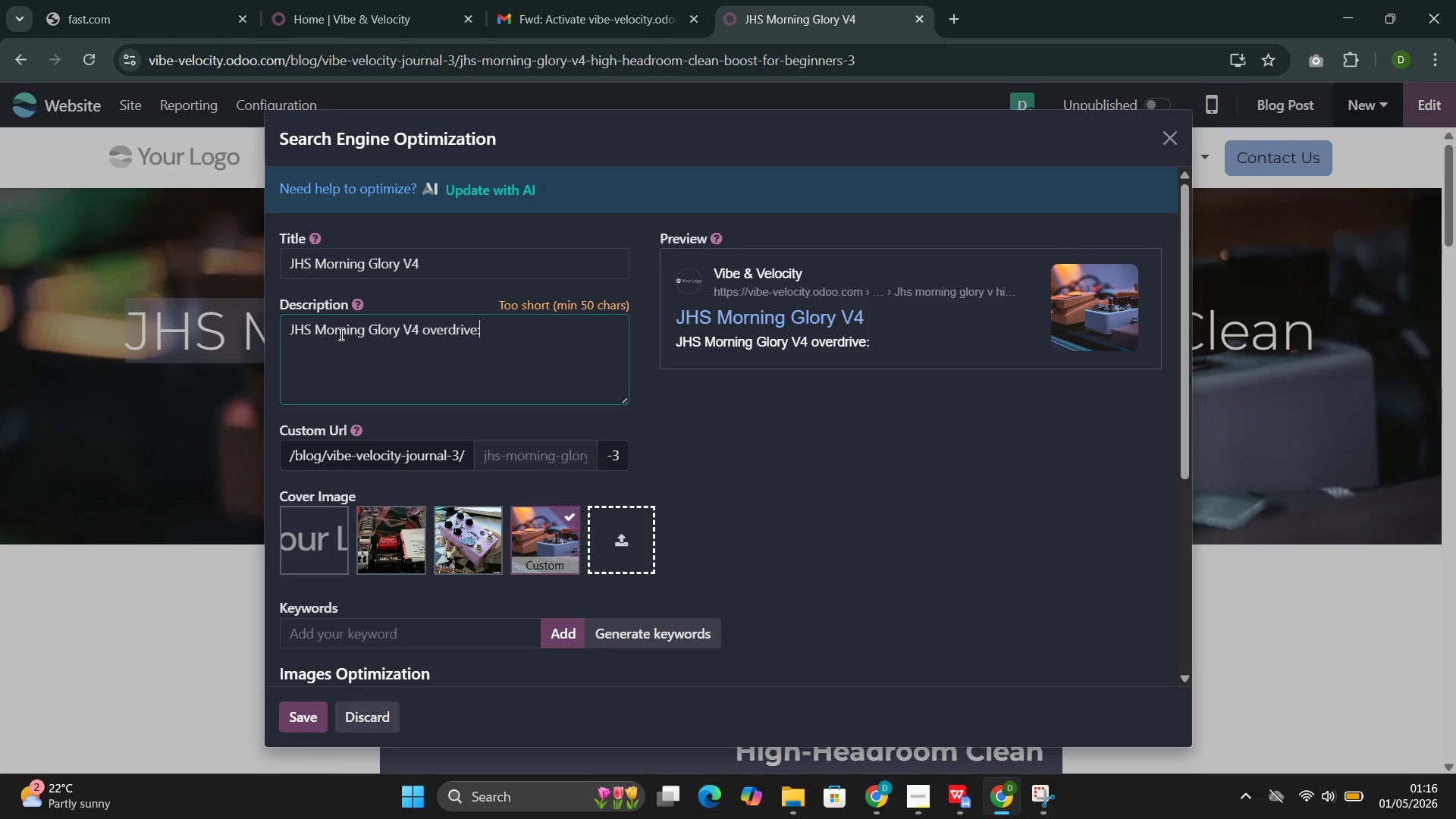 
key(Control+Space)
 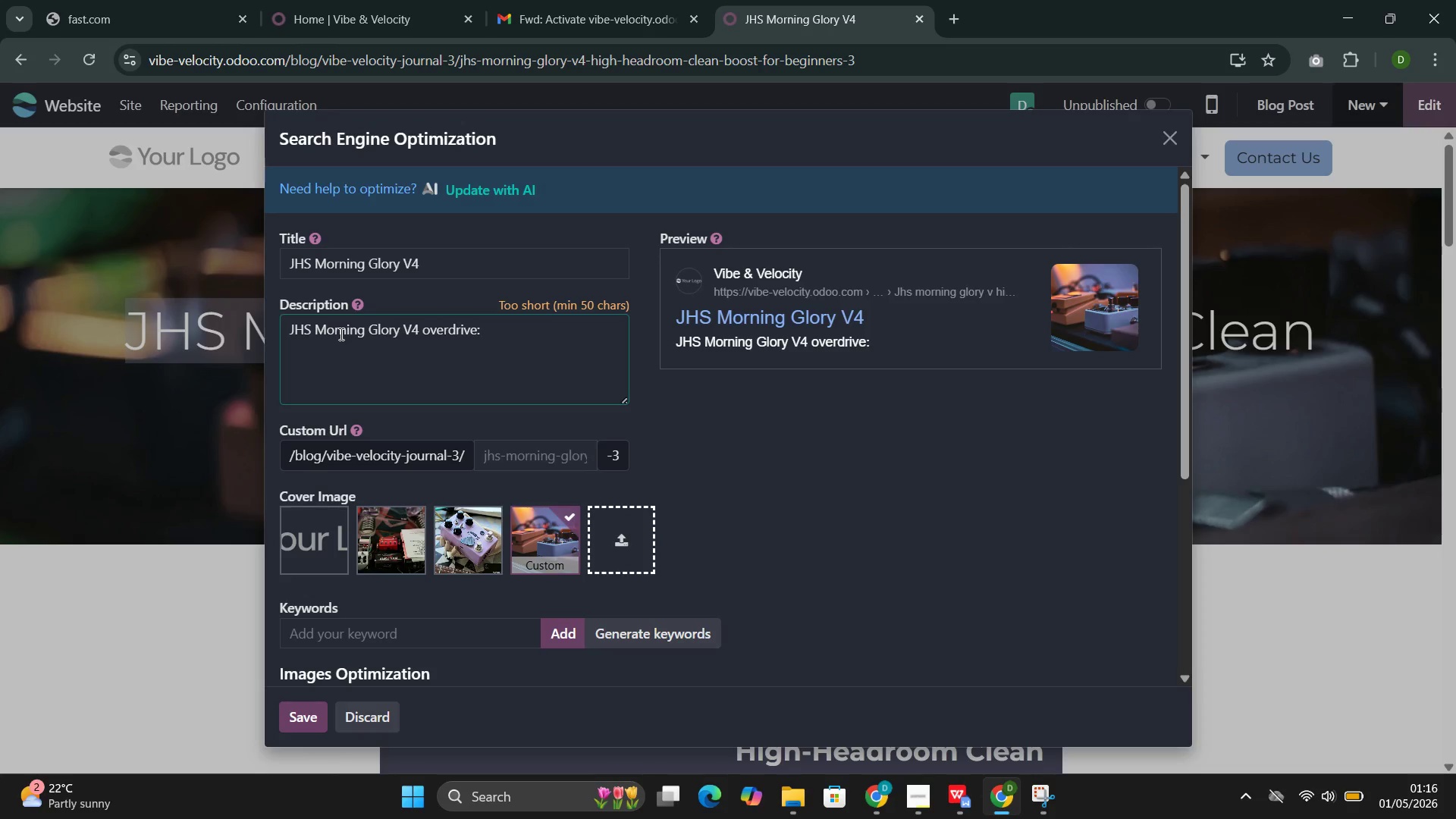 
key(Control+C)
 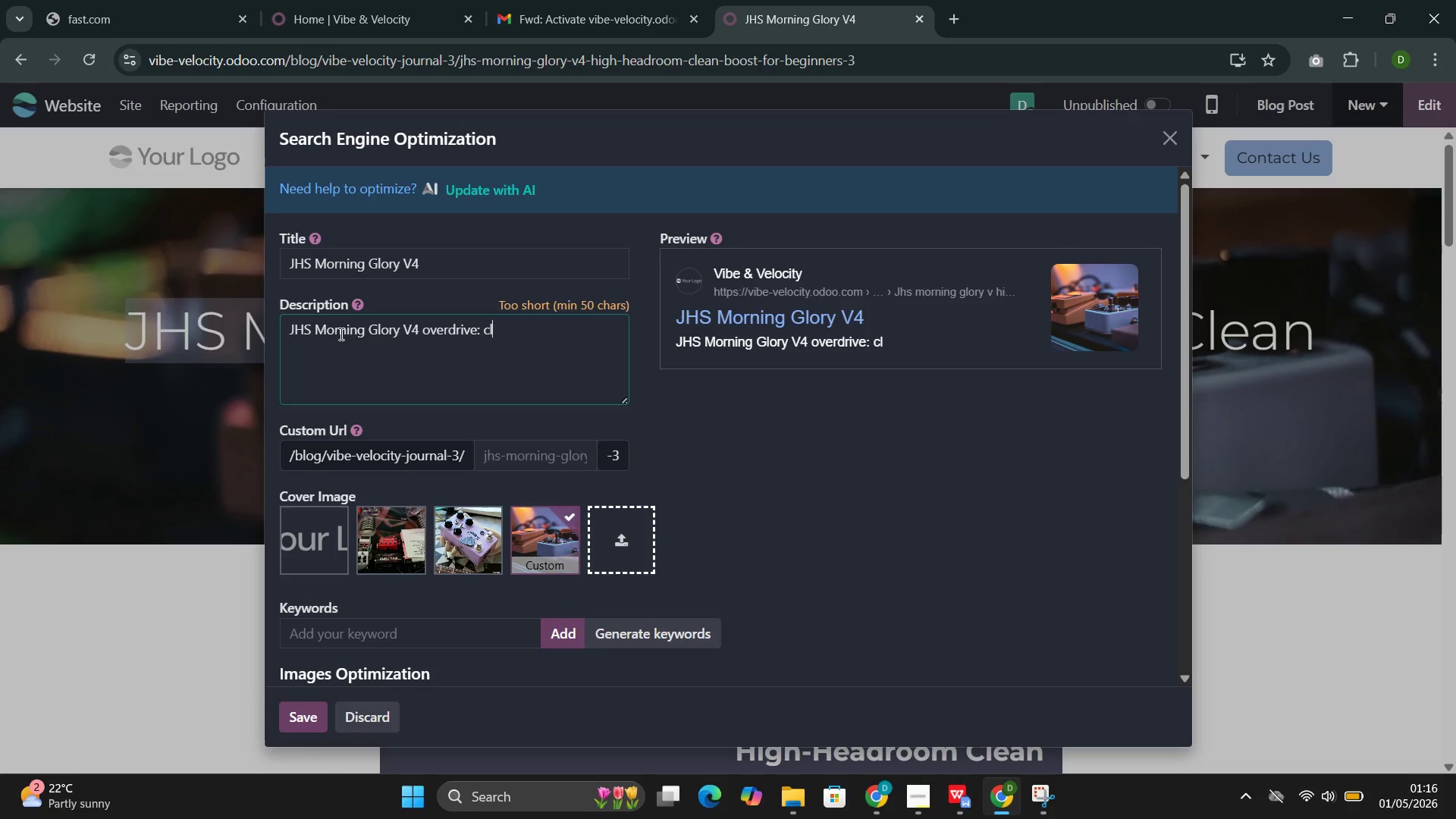 
key(Control+L)
 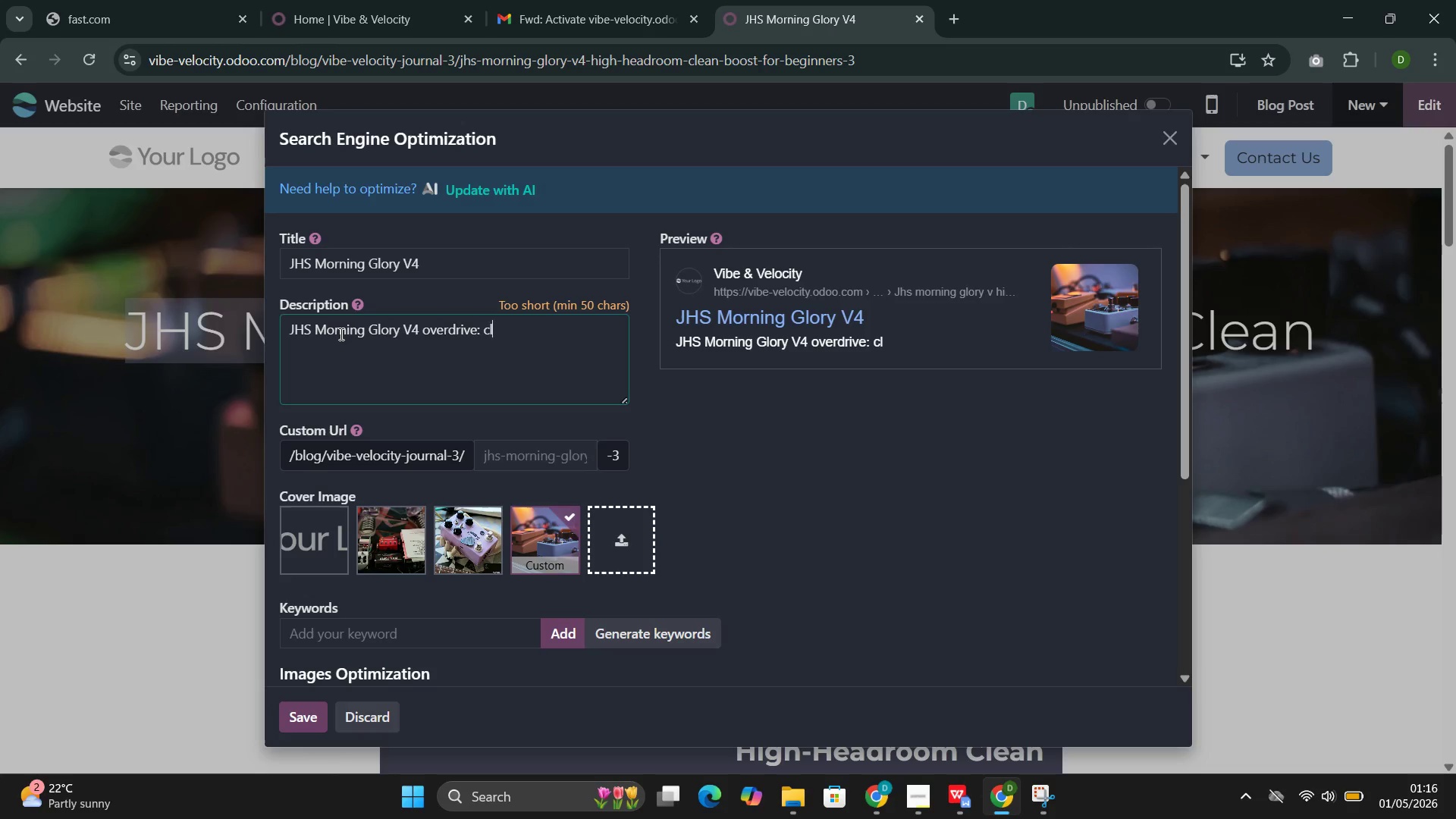 
key(Control+E)
 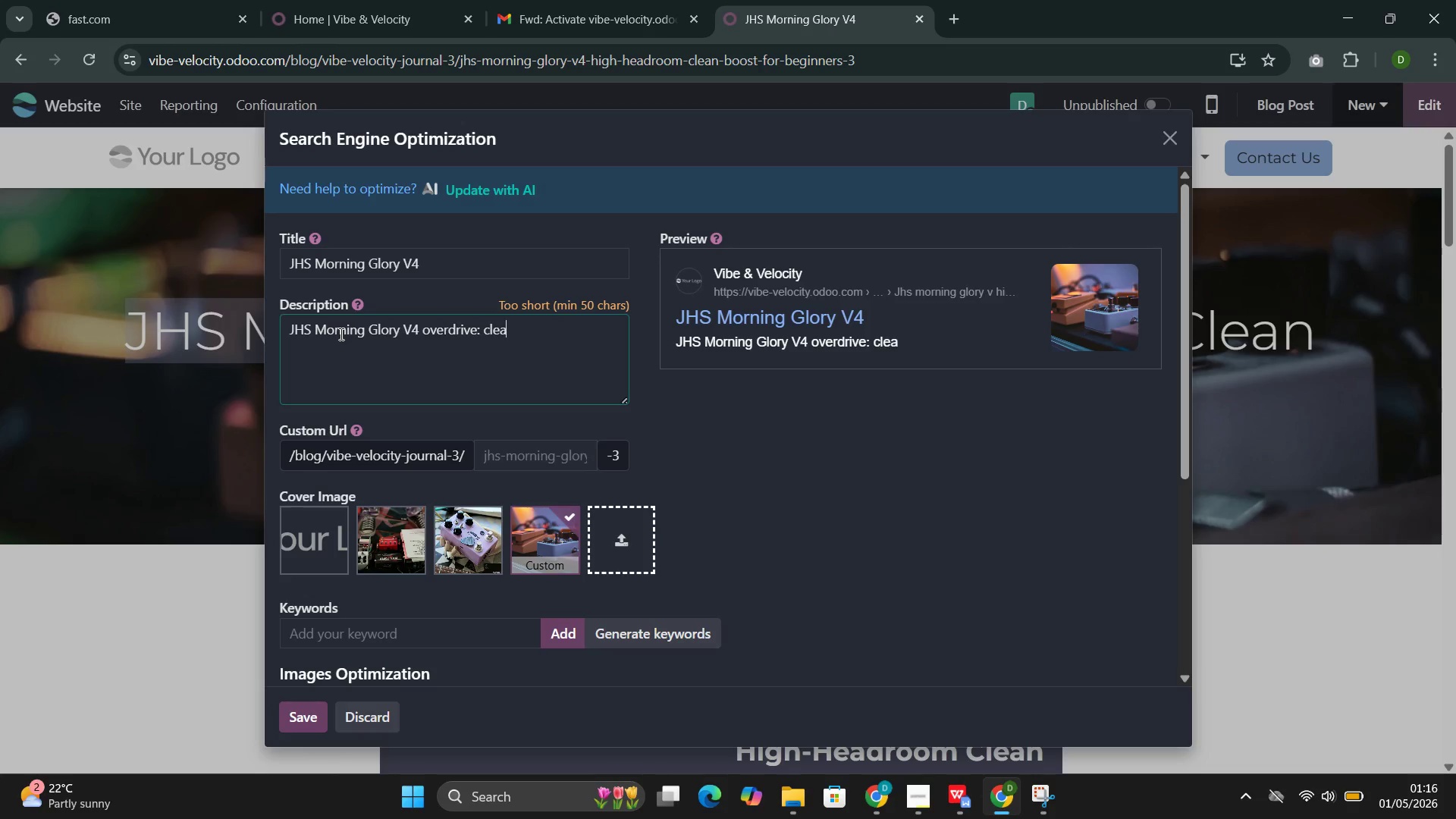 
key(Control+A)
 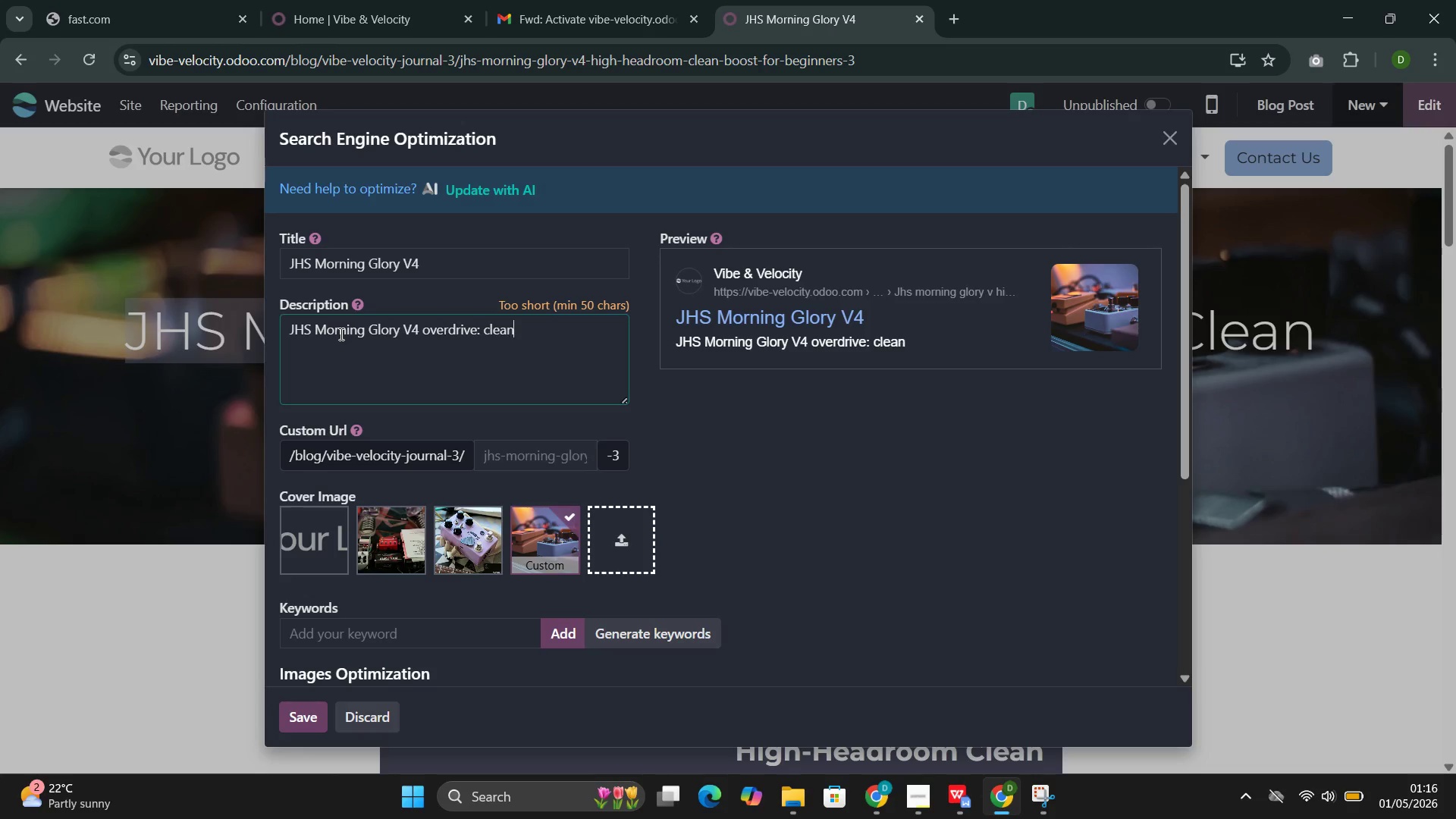 
key(Control+N)
 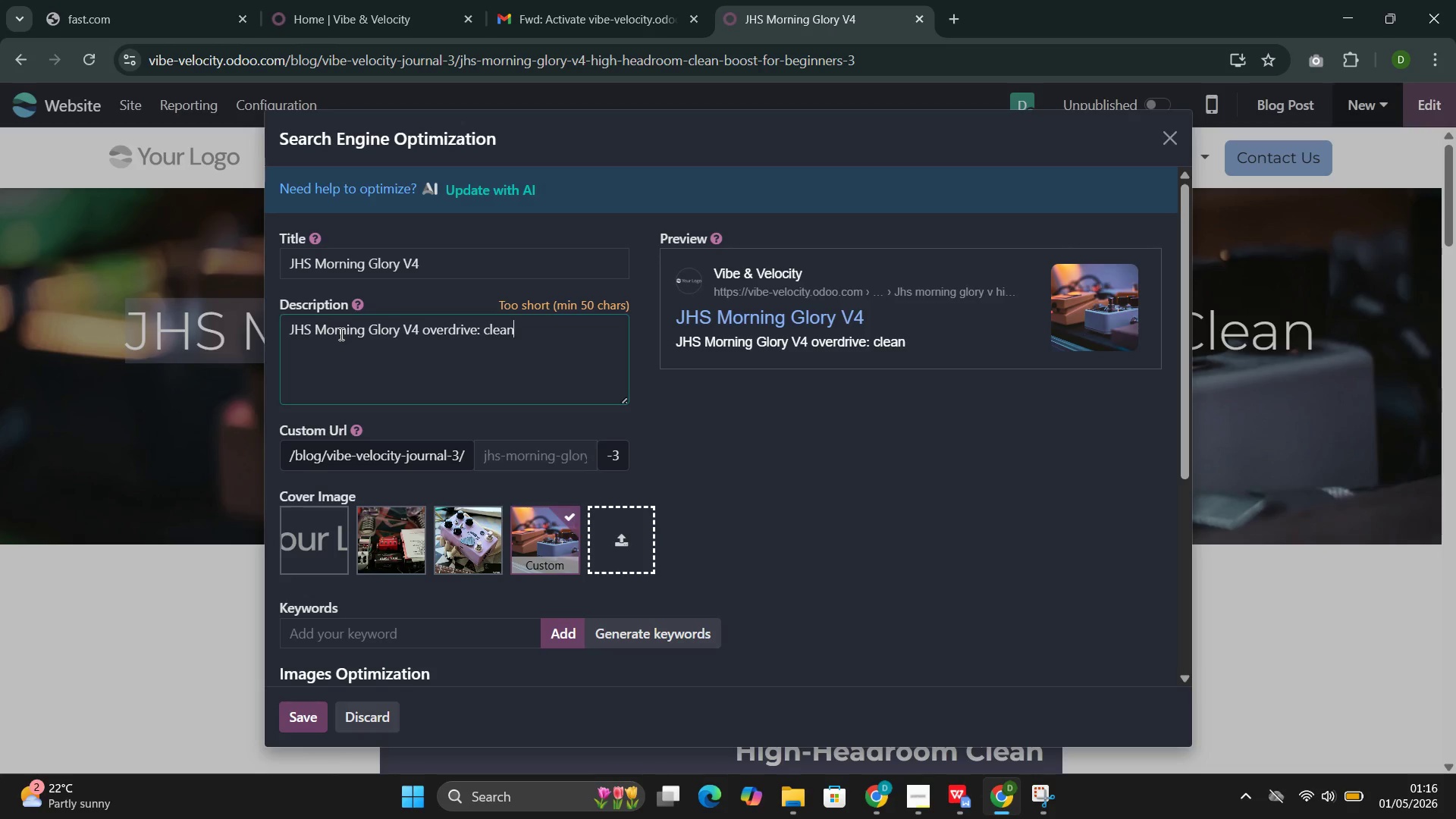 
key(Control+Space)
 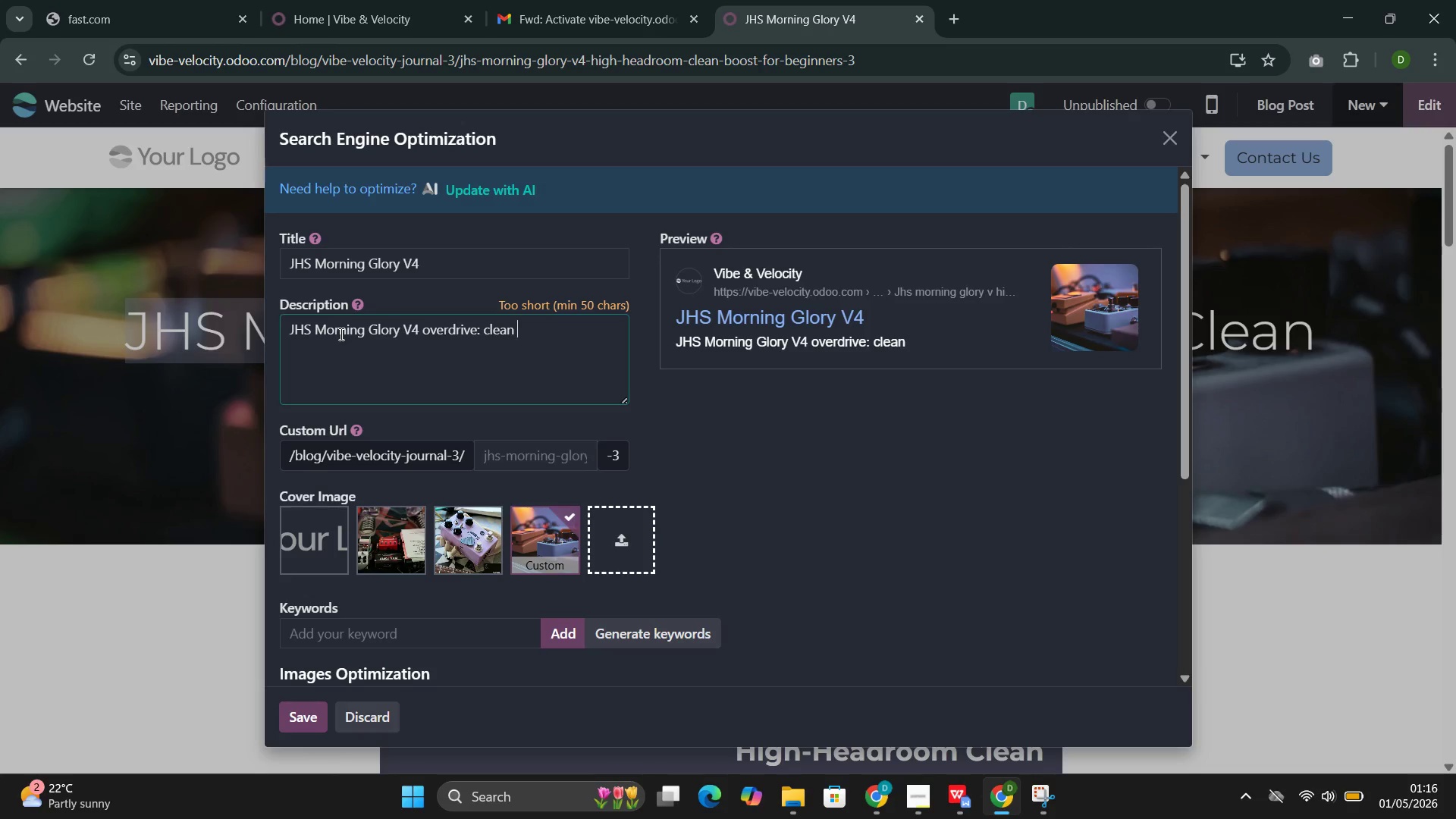 
key(Control+B)
 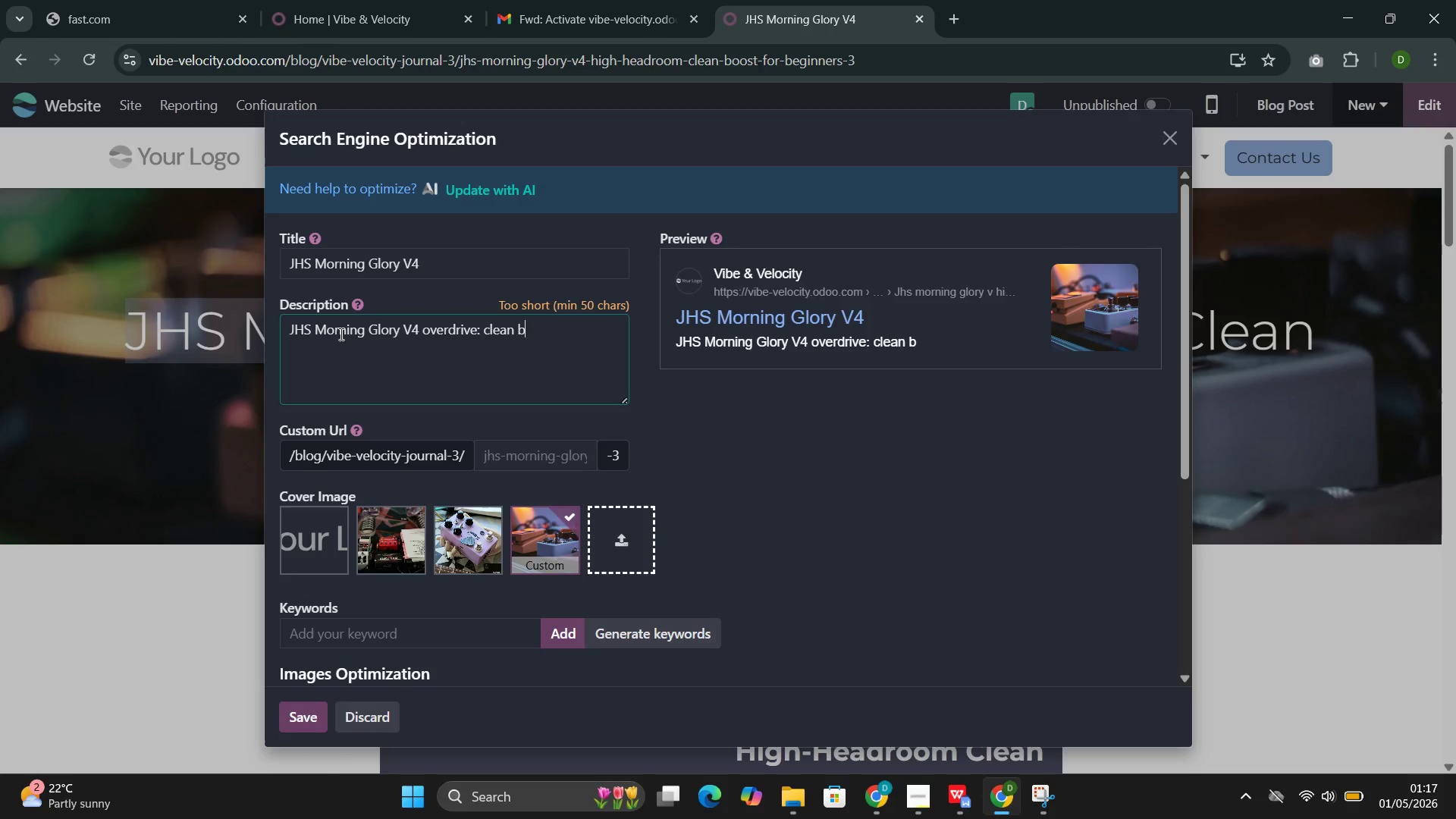 
key(Control+O)
 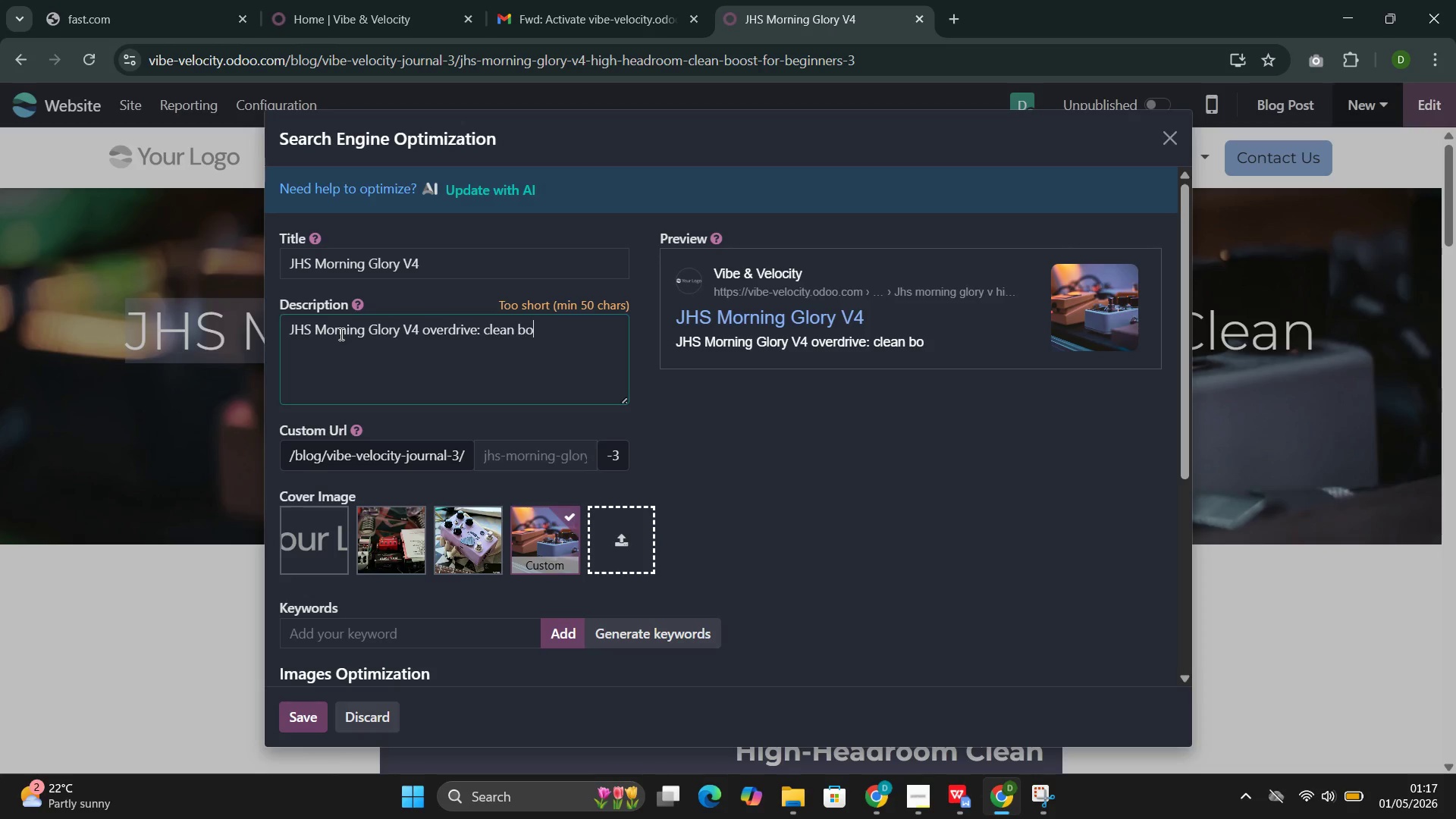 
key(Control+O)
 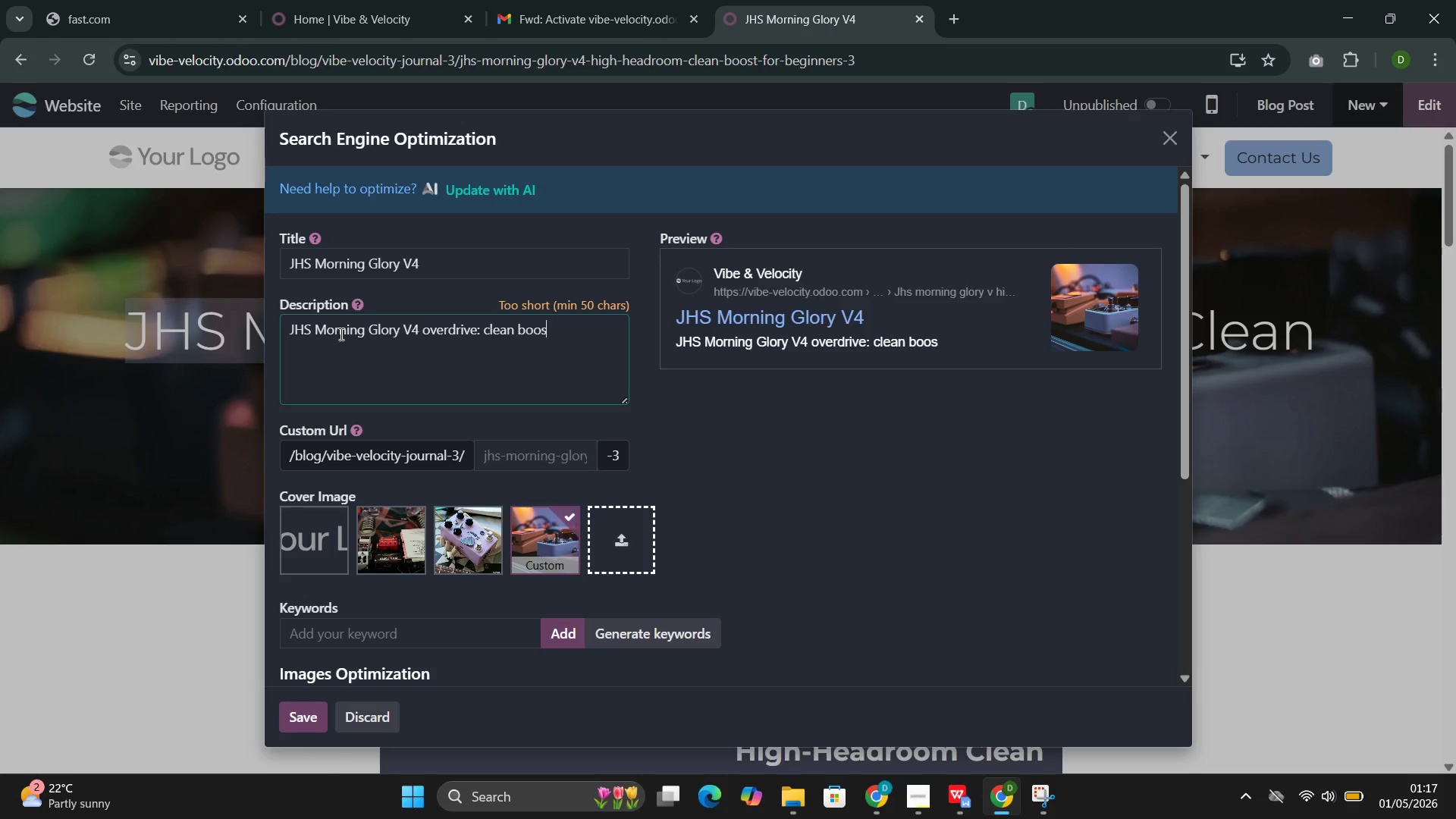 
key(Control+S)
 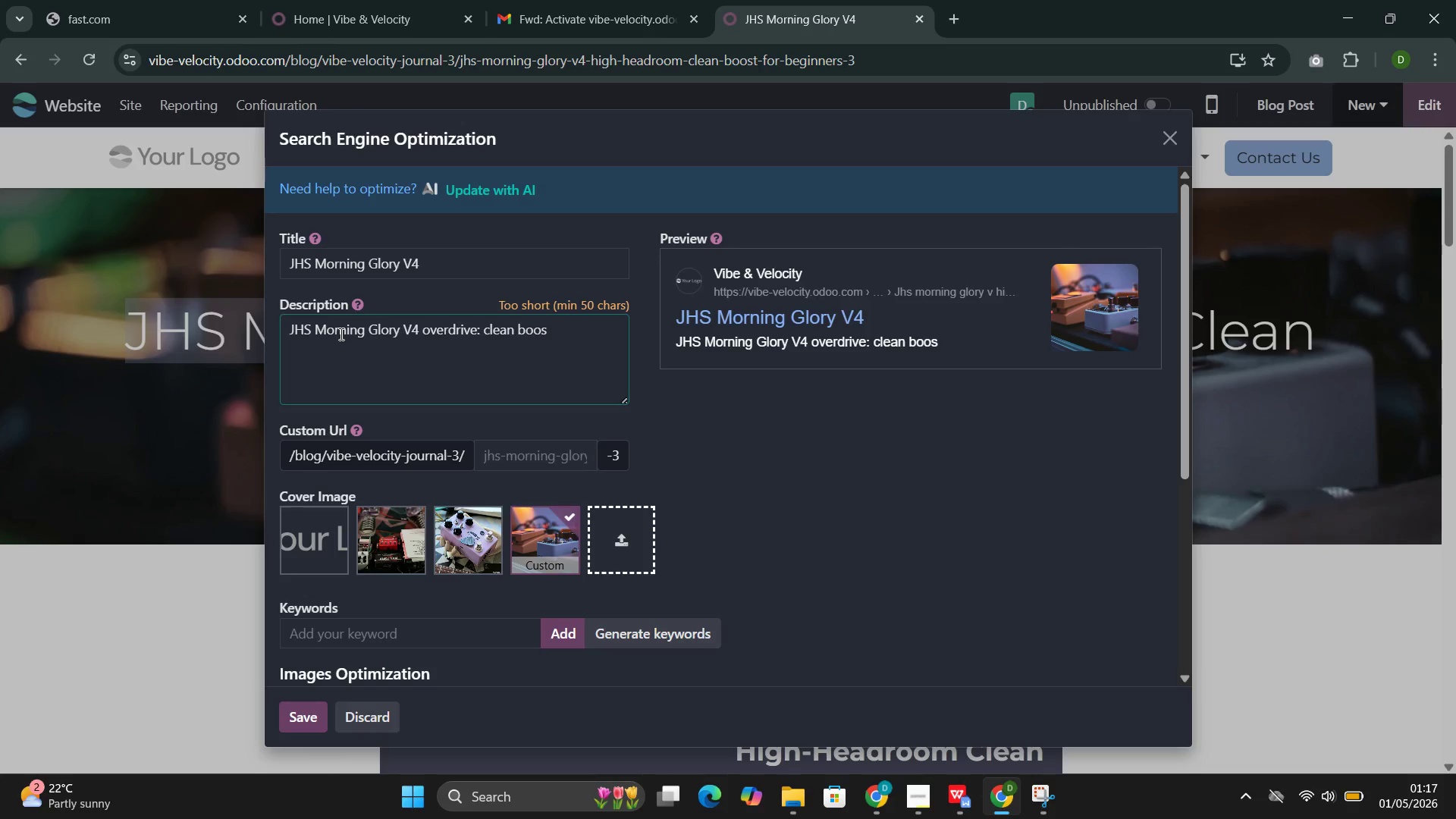 
key(Control+R)
 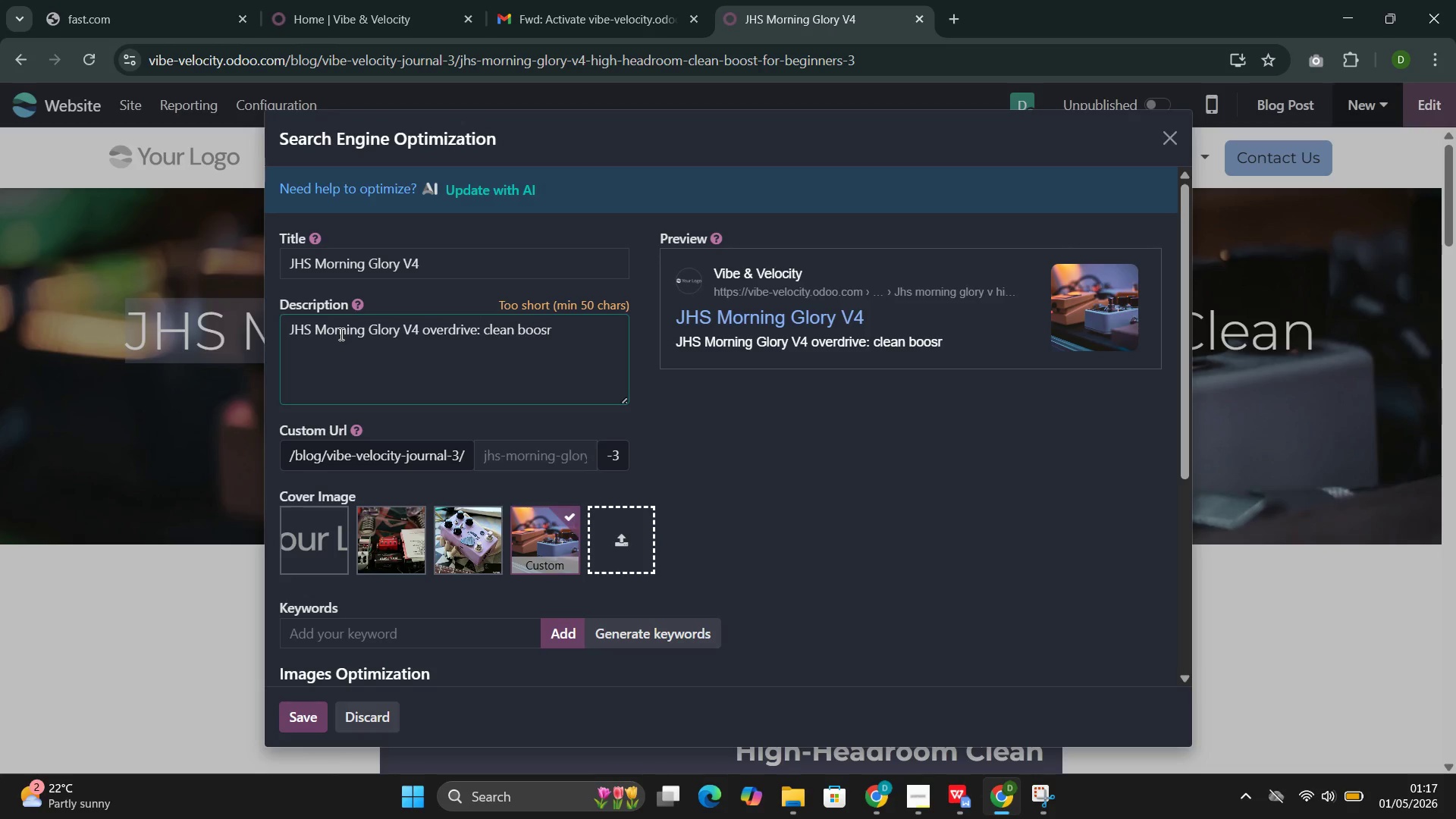 
key(Control+Comma)
 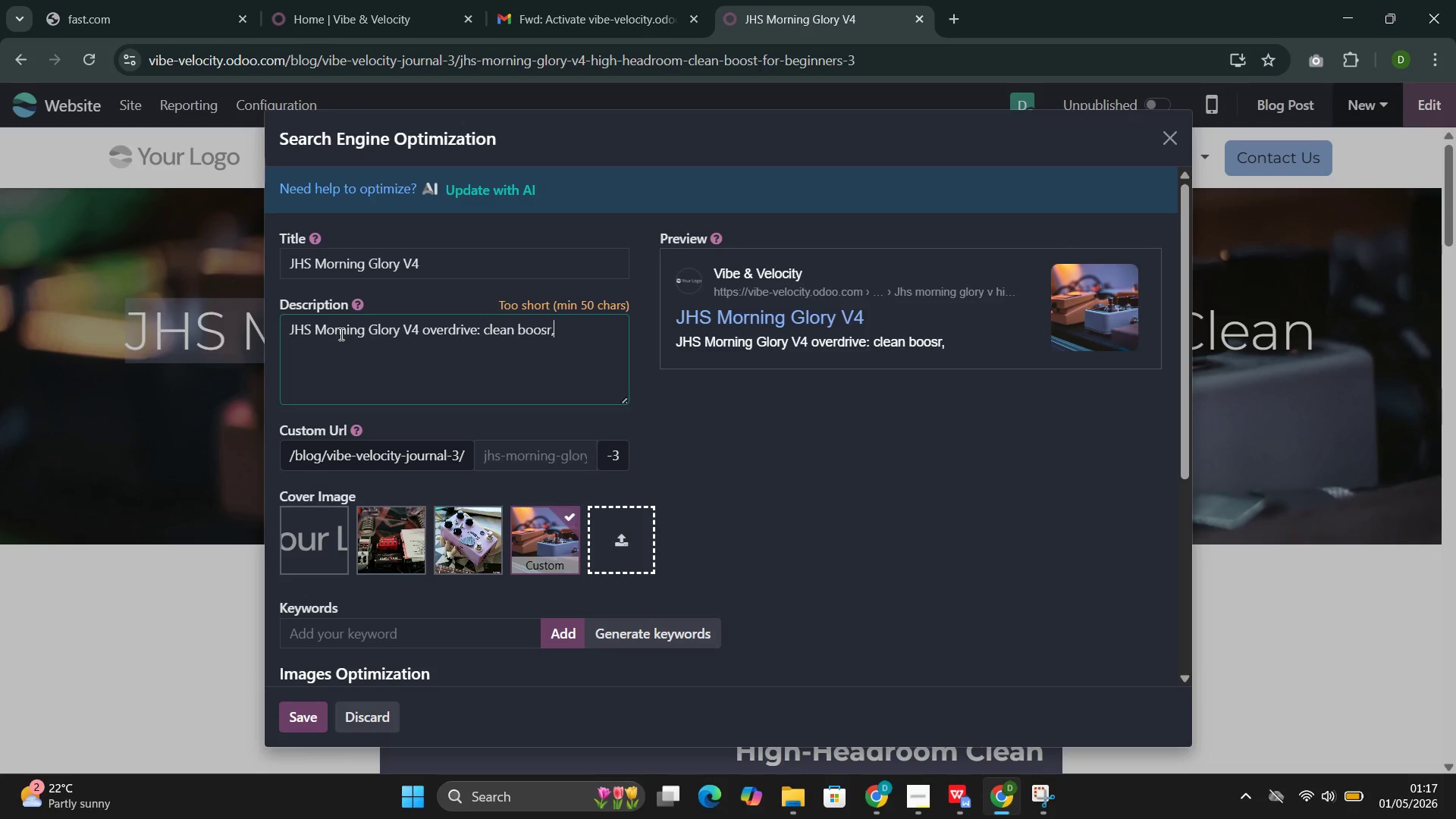 
key(Control+Backspace)
 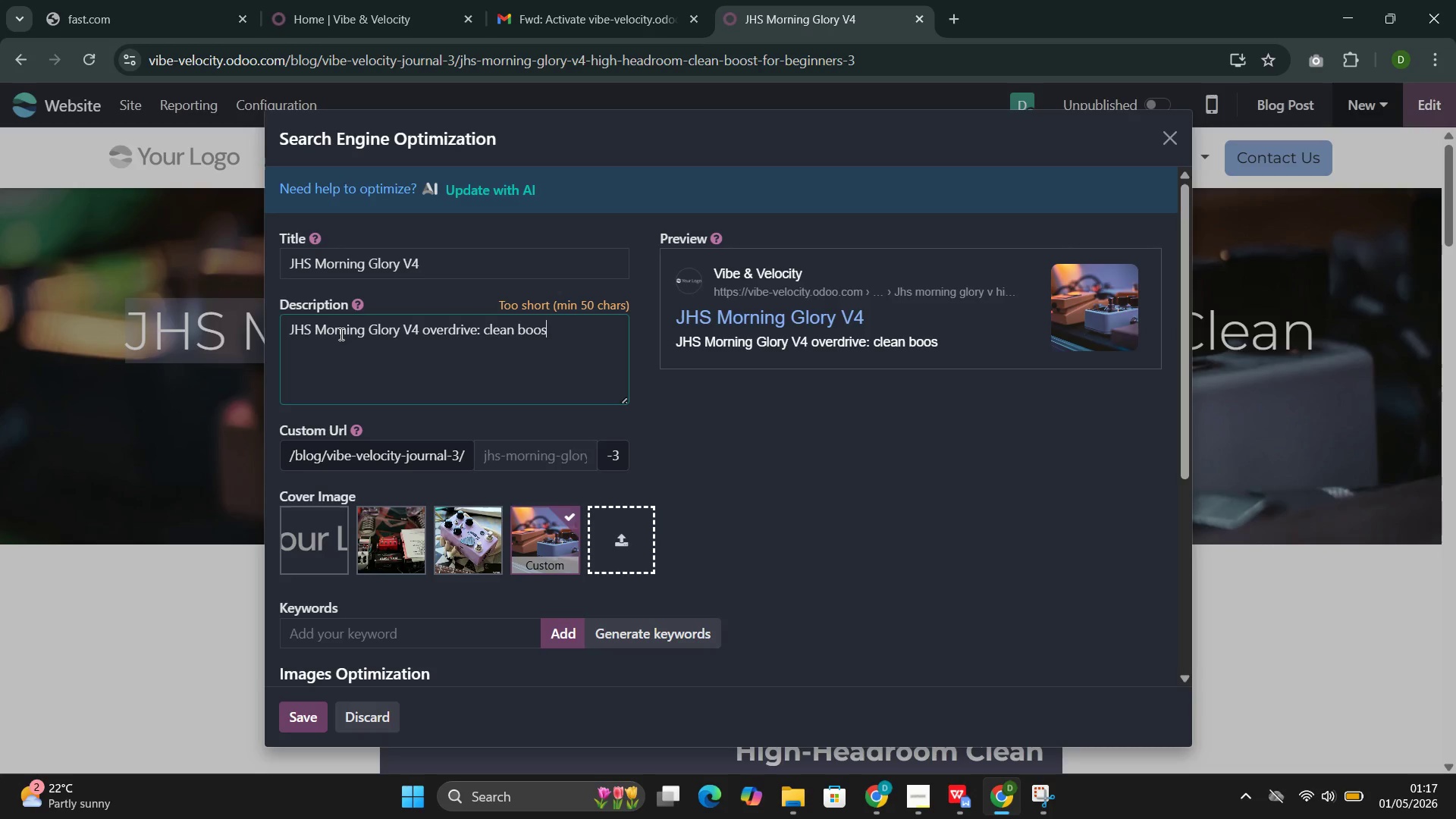 
key(Control+Backspace)
 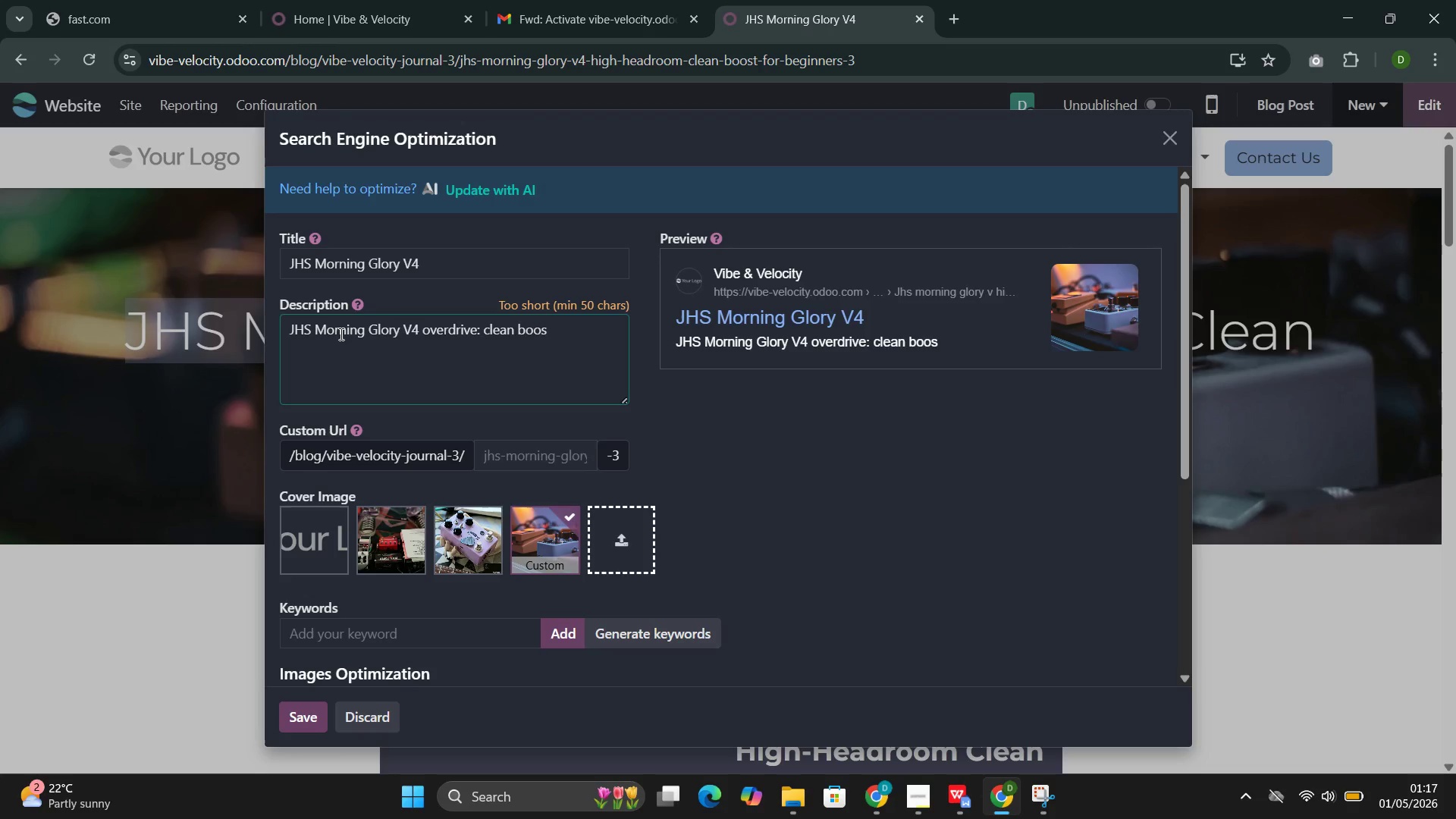 
key(Control+T)
 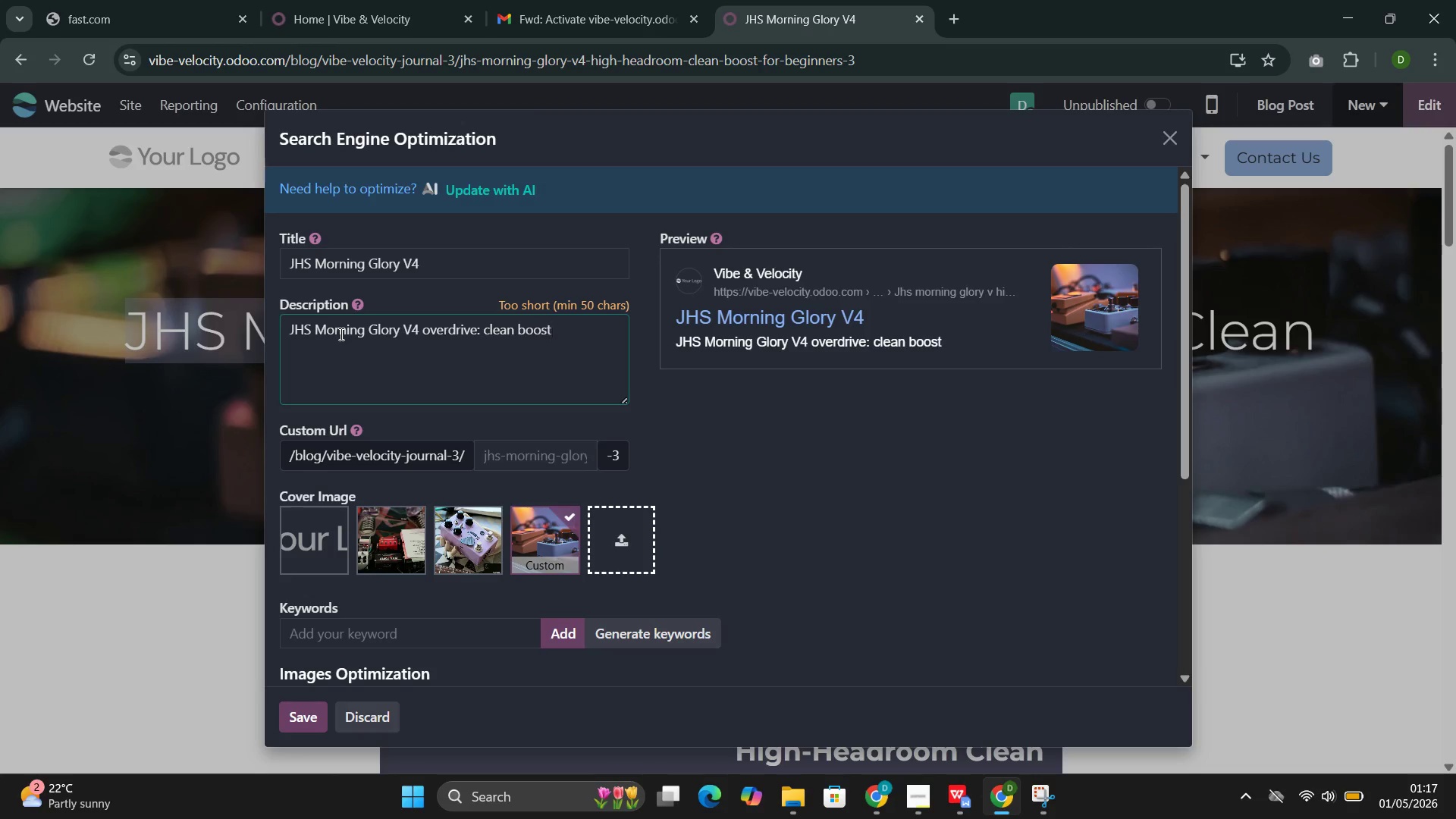 
key(Control+Comma)
 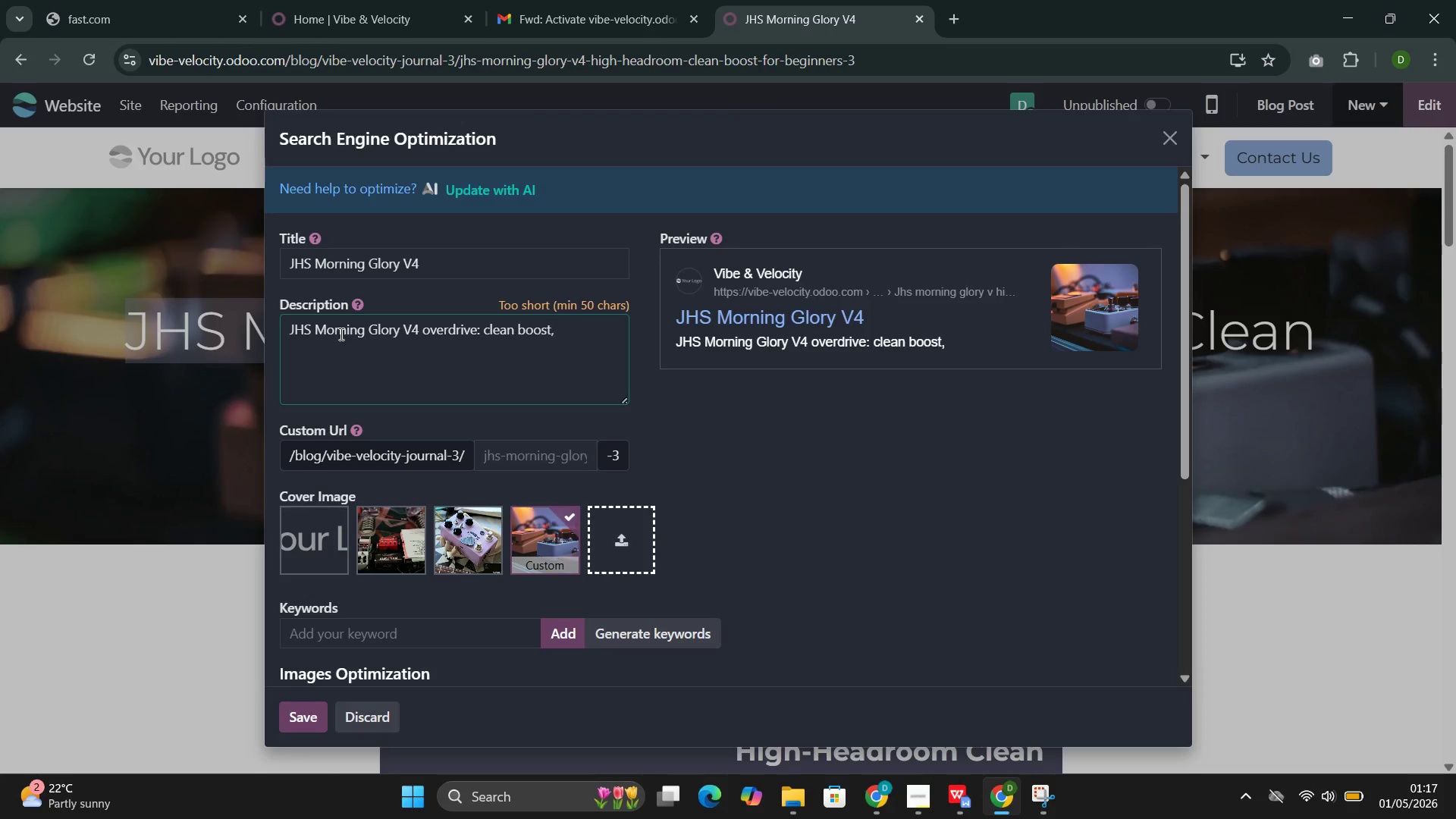 
key(Control+Space)
 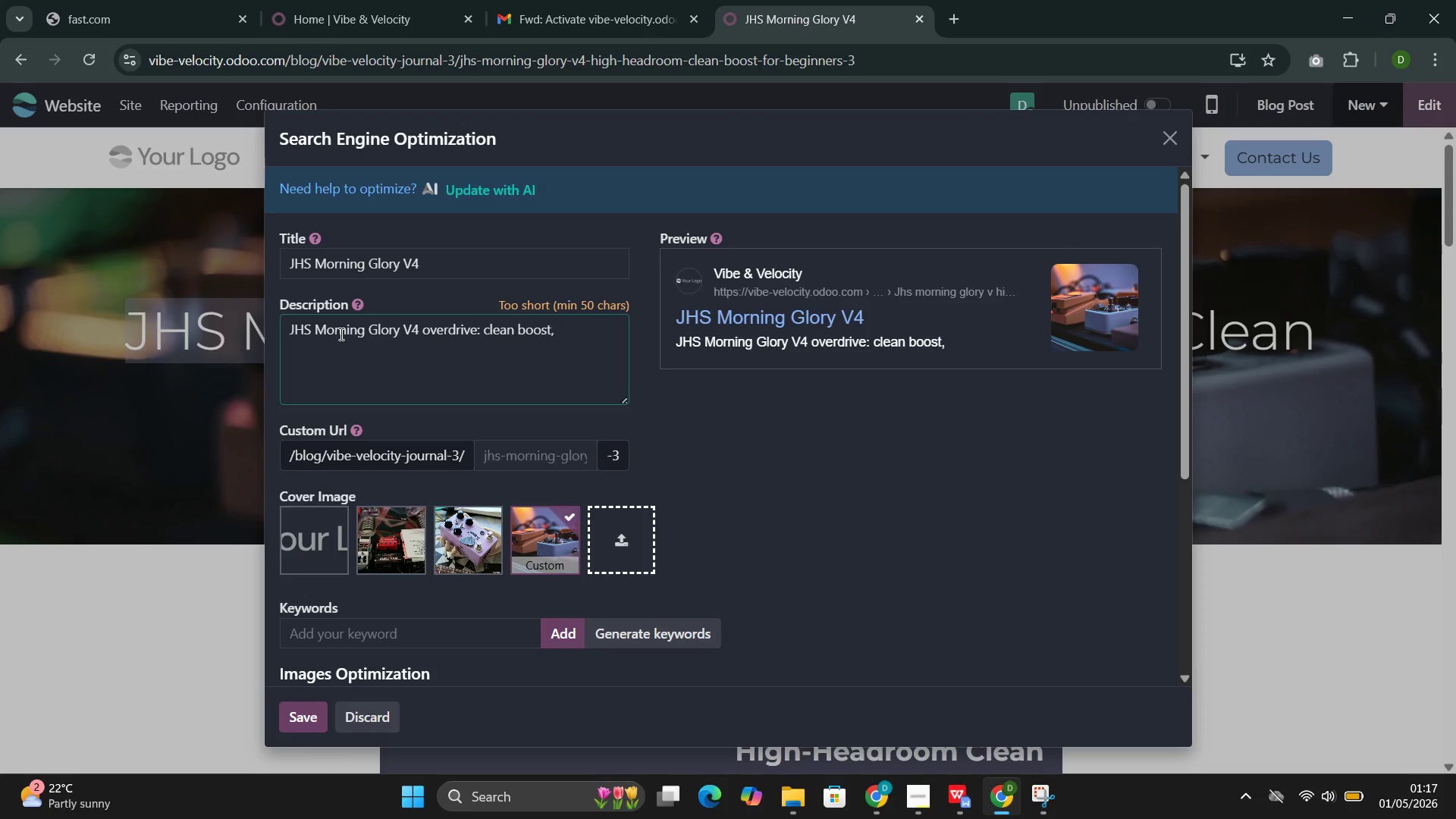 
key(Control+Shift+B)
 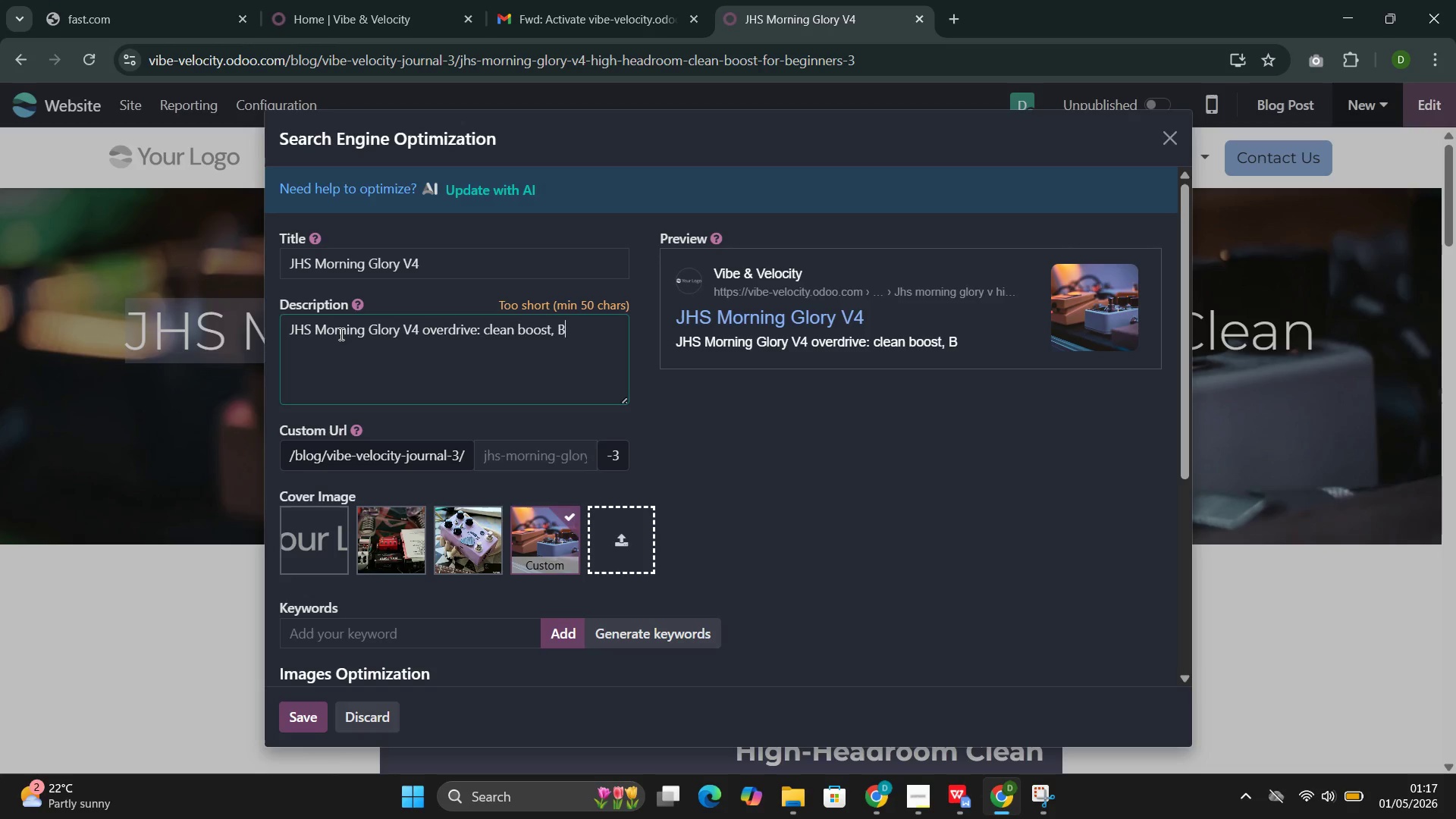 
key(Control+R)
 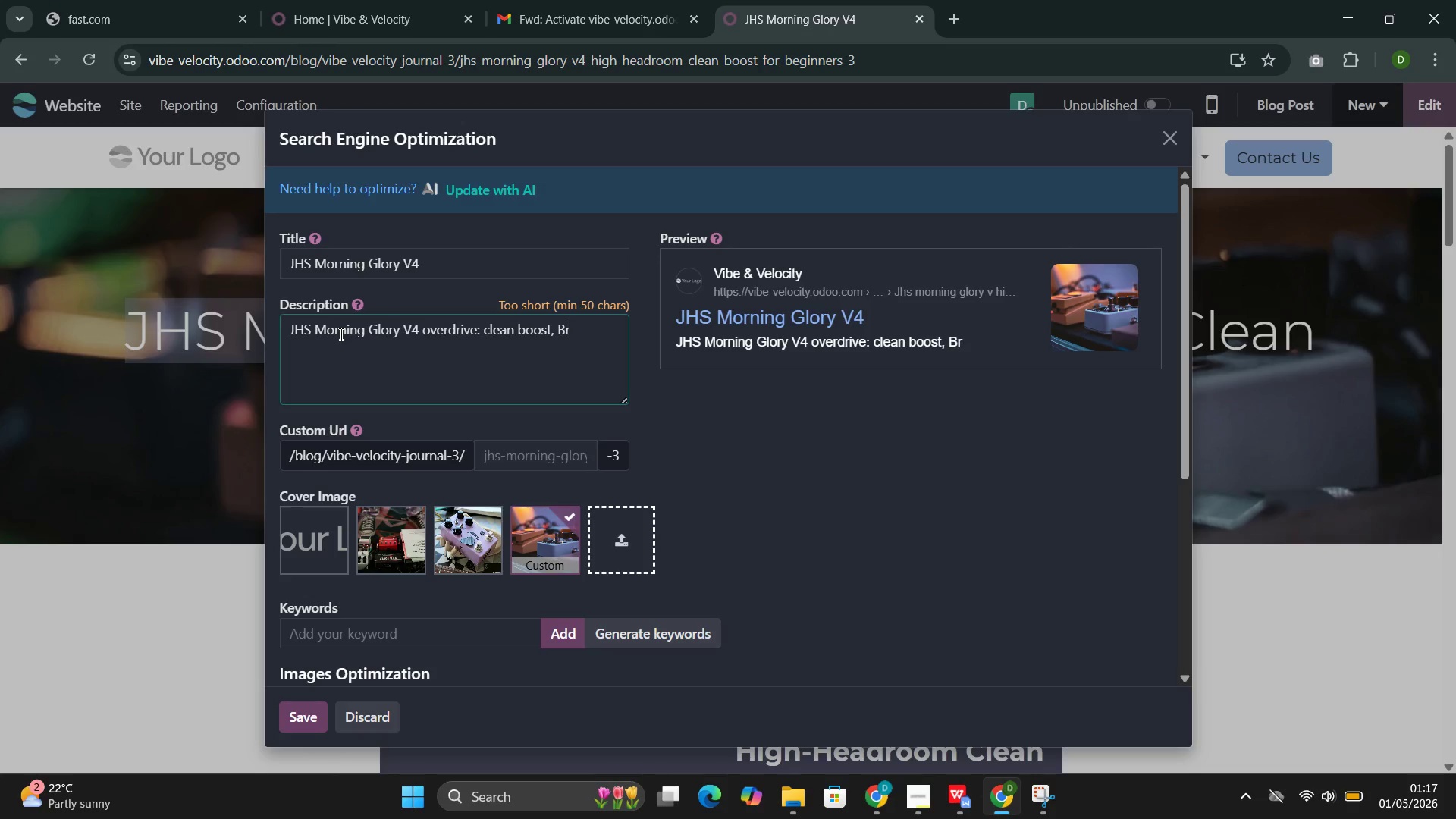 
key(Control+I)
 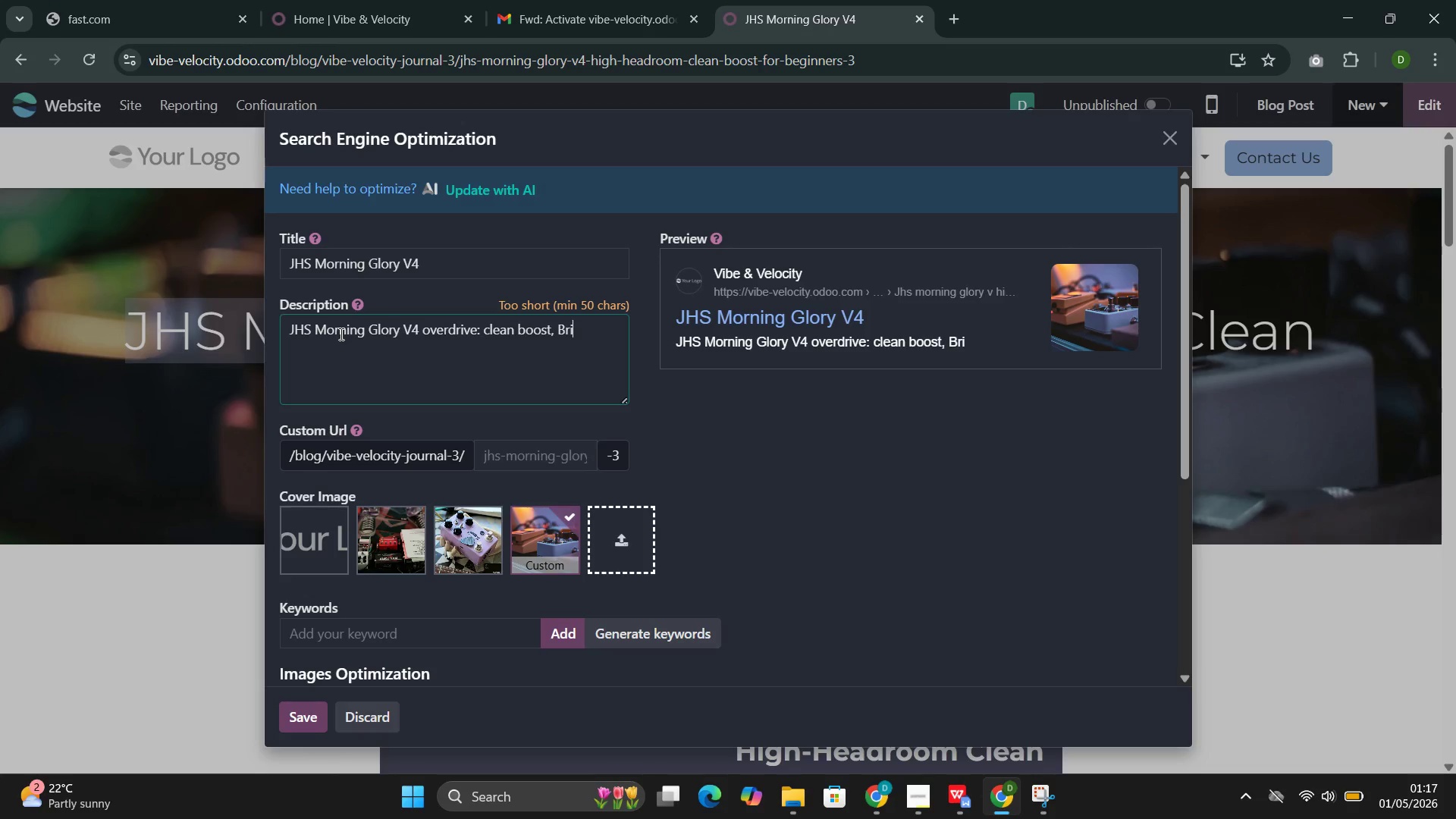 
key(Control+G)
 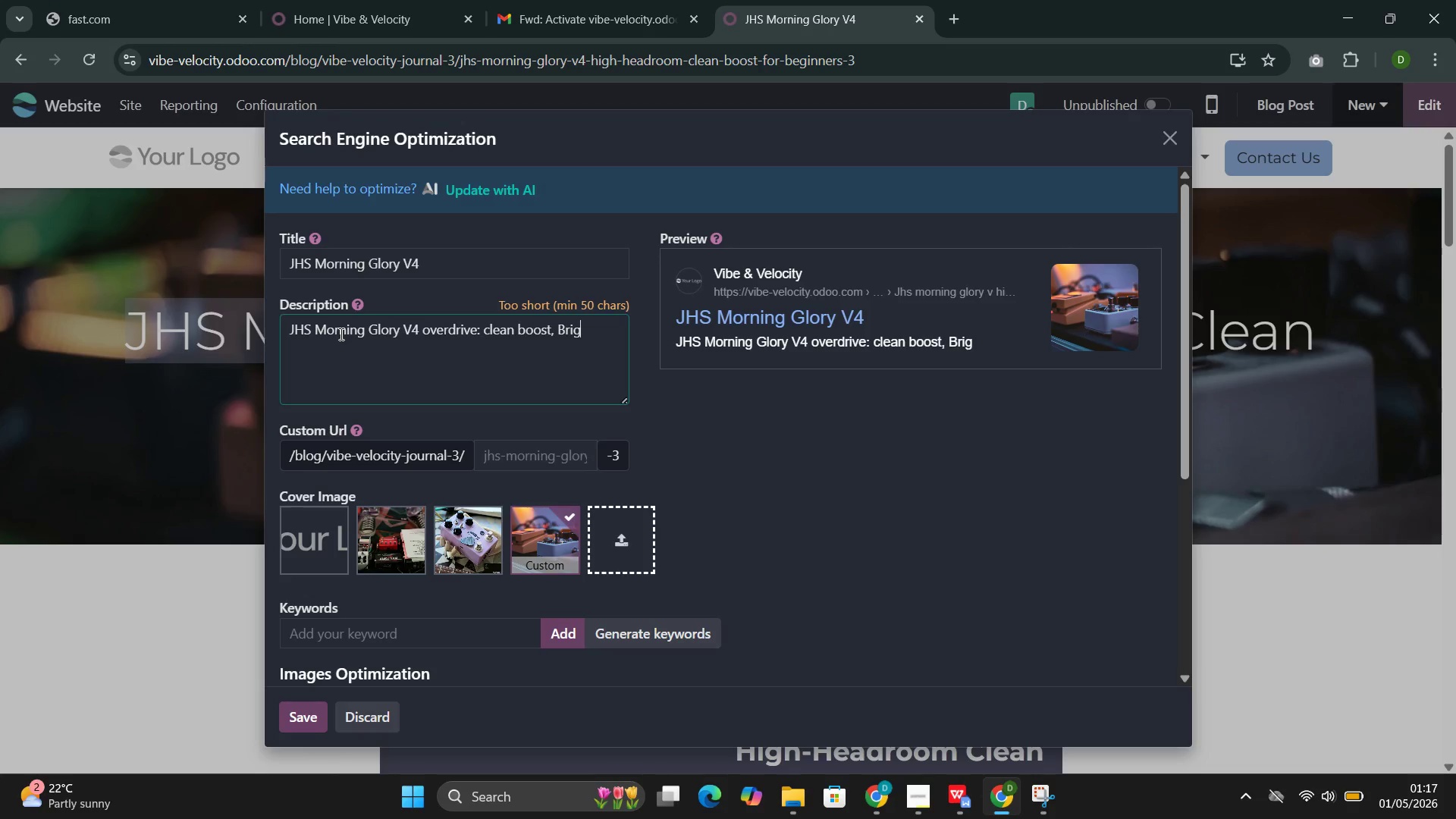 
key(Control+H)
 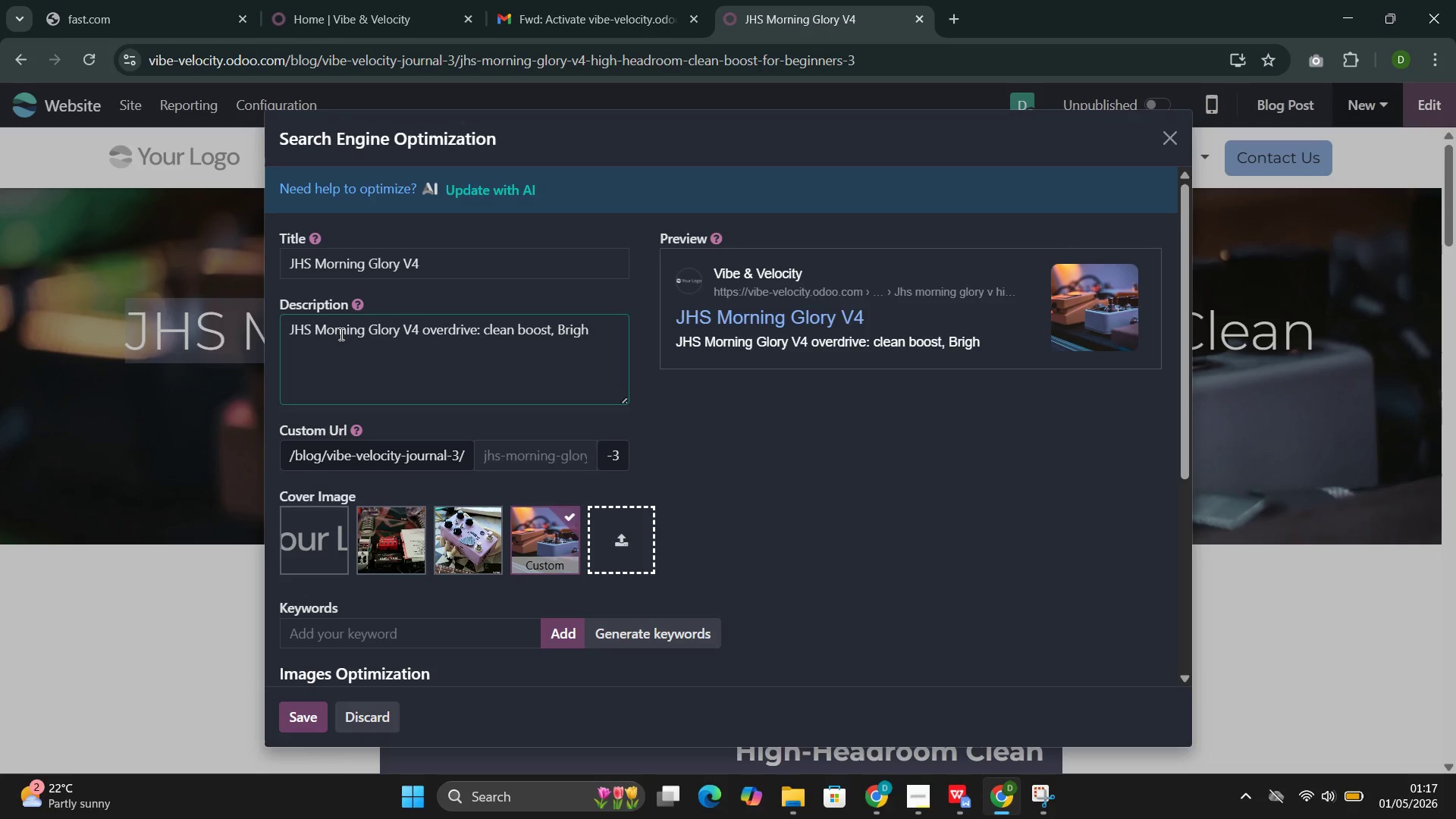 
key(Control+T)
 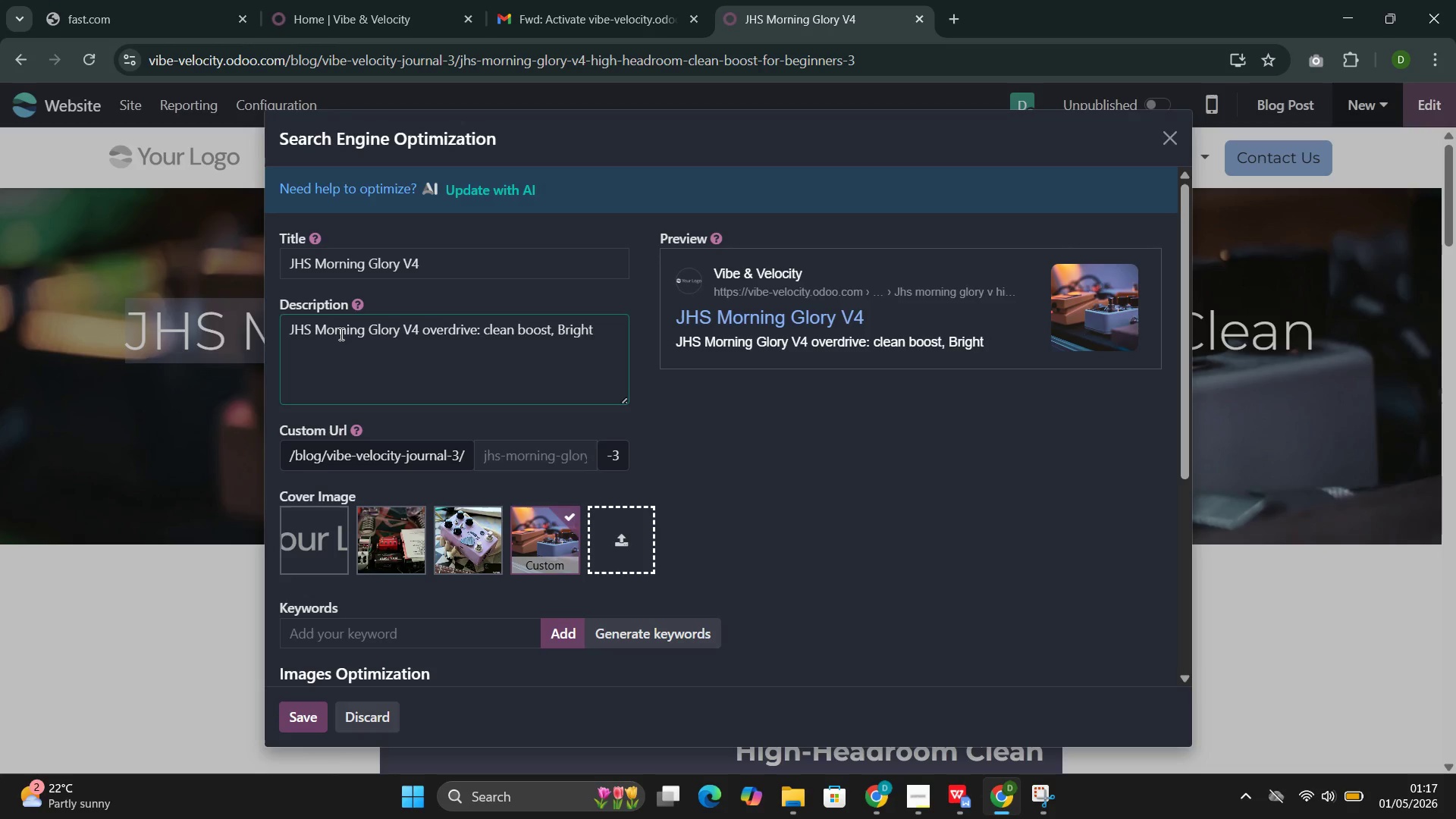 
key(Control+Space)
 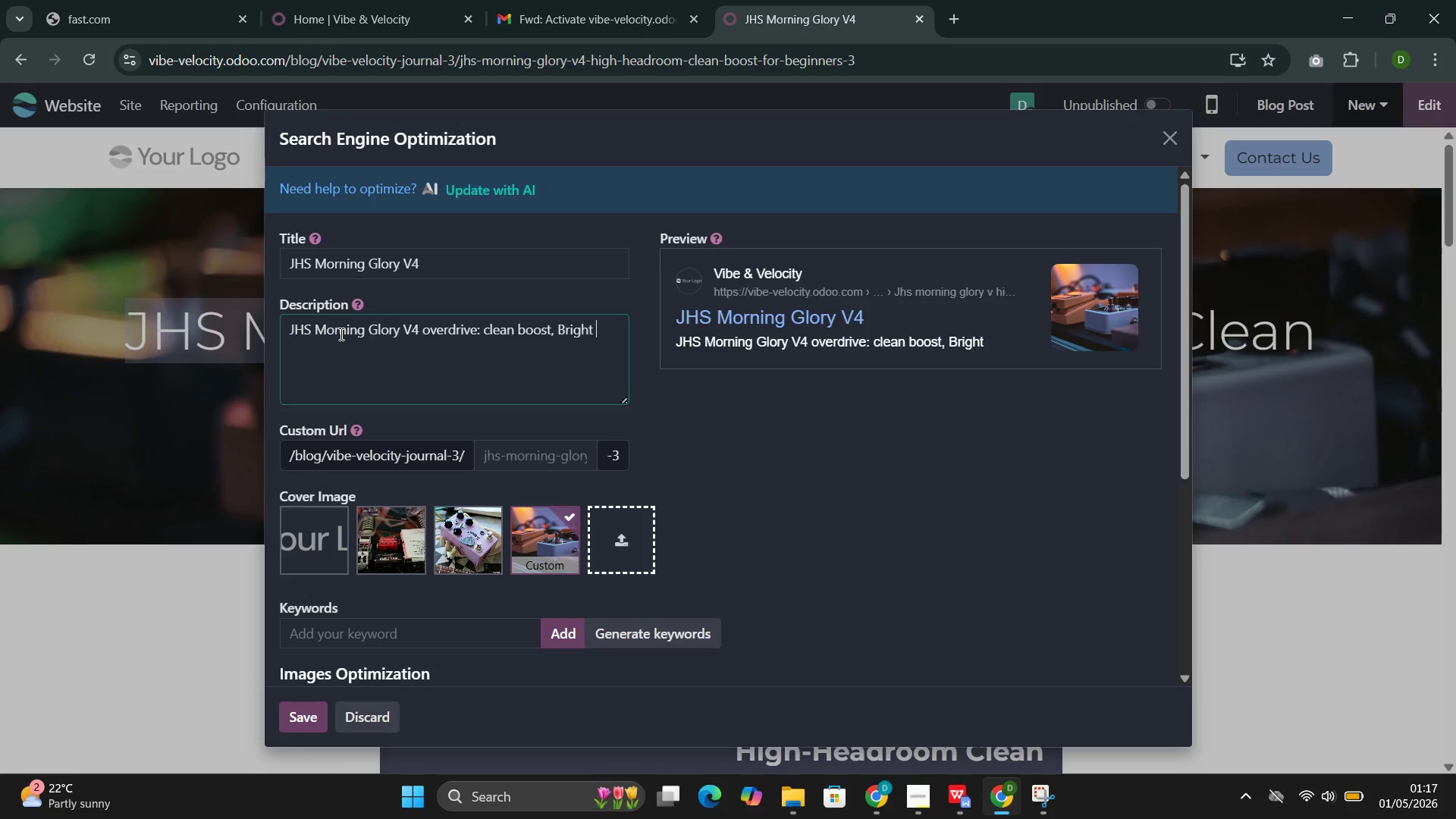 
key(Control+Shift+C)
 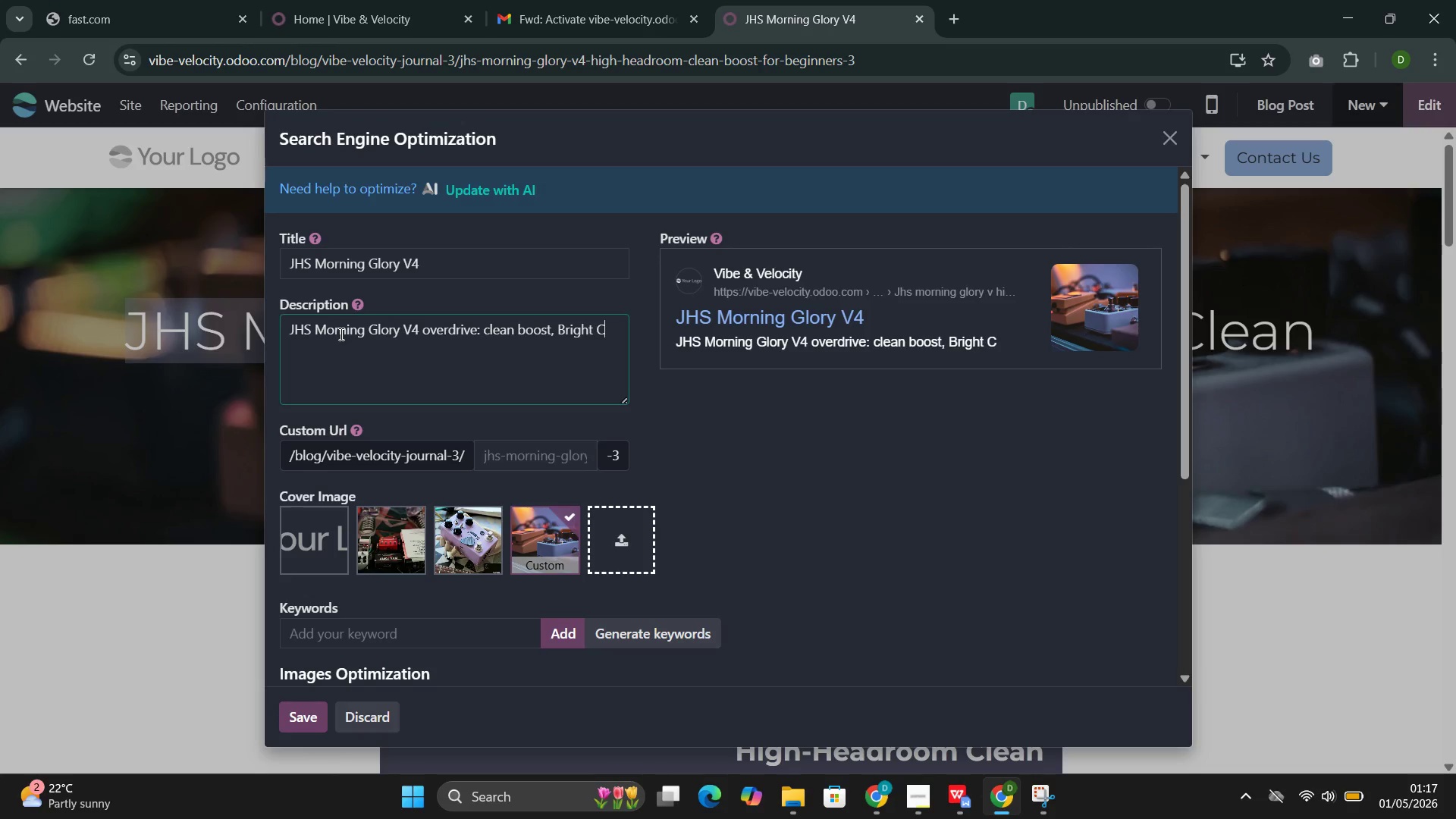 
key(Control+U)
 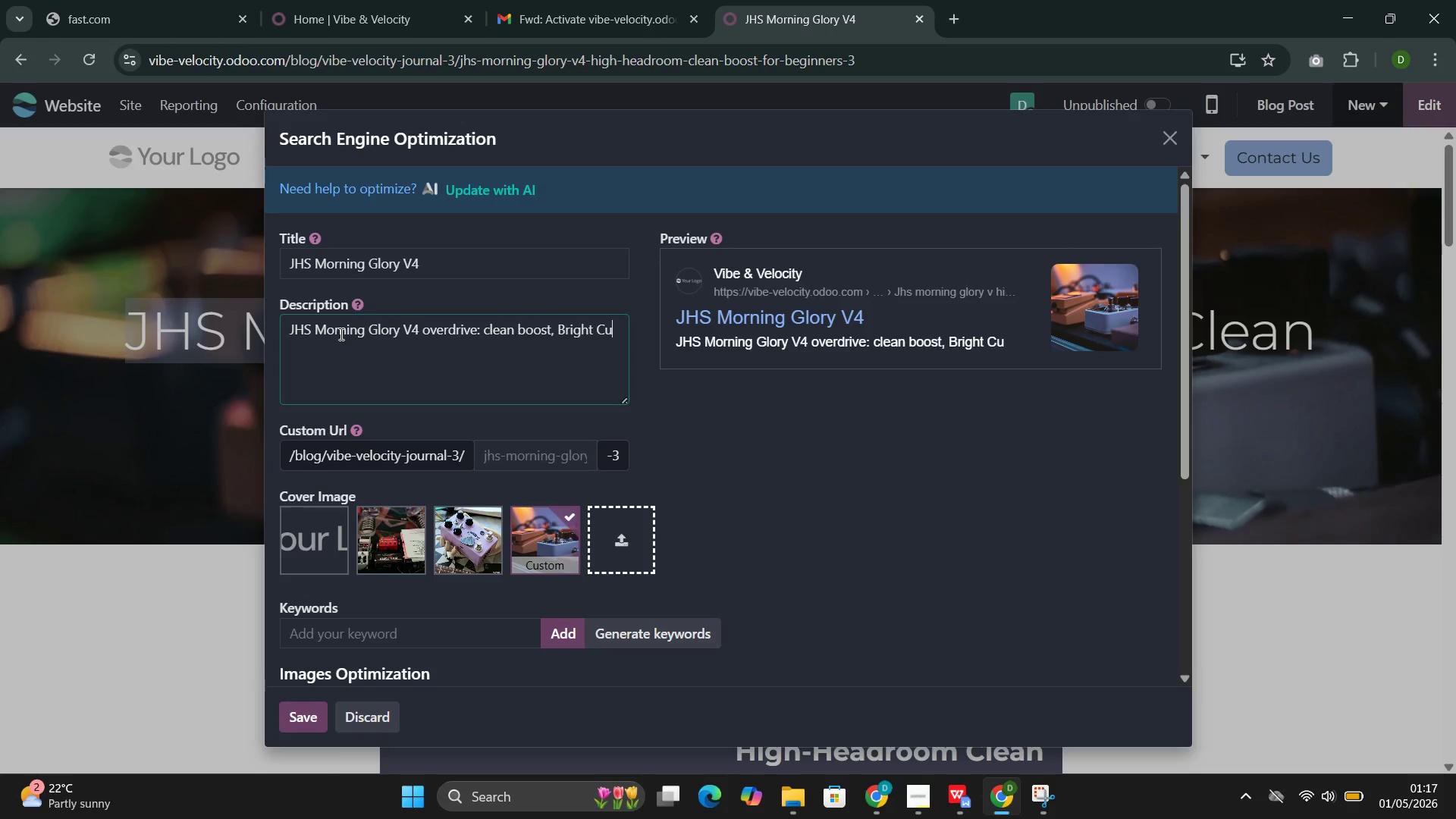 
key(Control+T)
 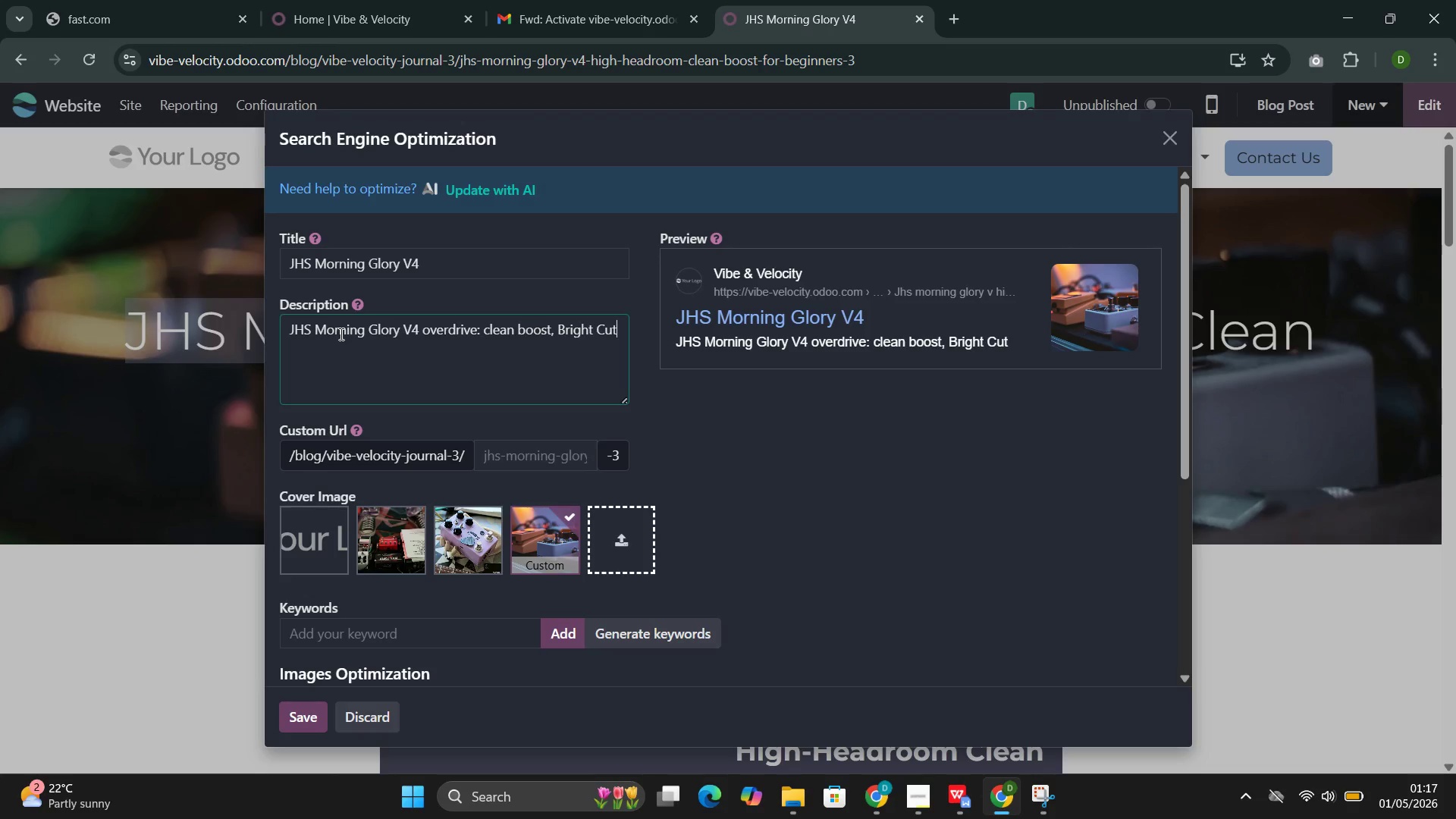 
key(Control+Space)
 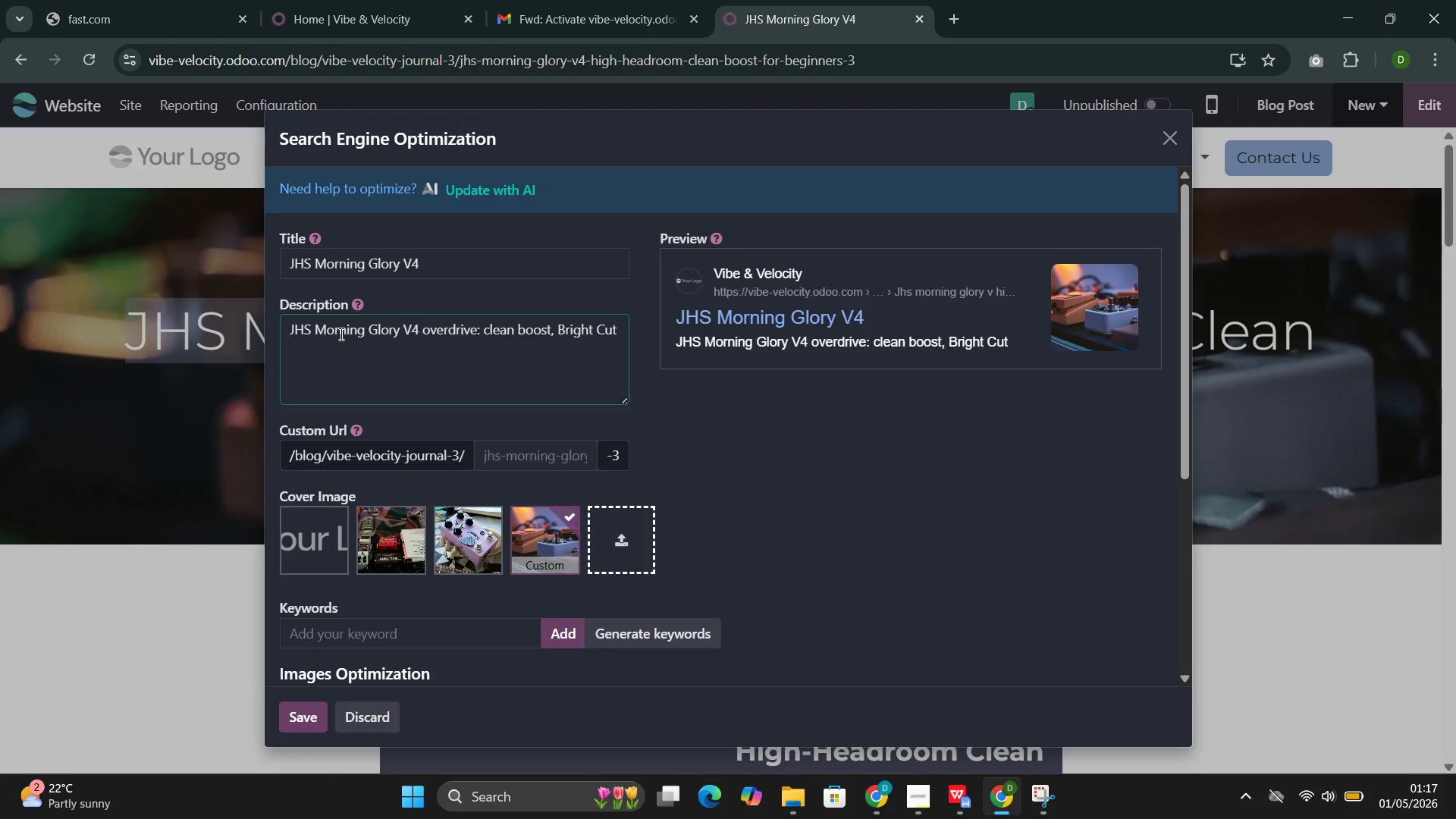 
key(Control+T)
 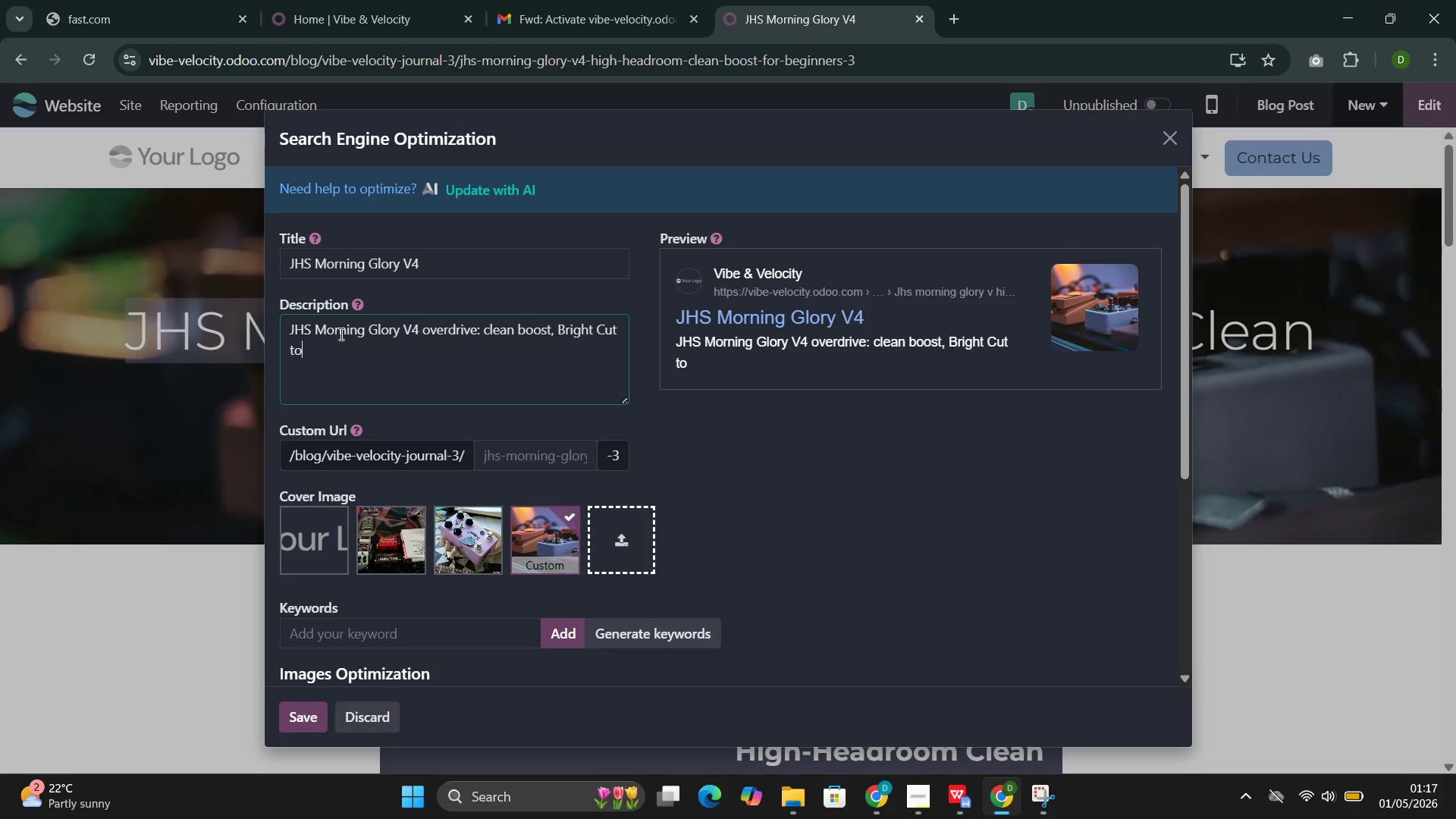 
key(Control+O)
 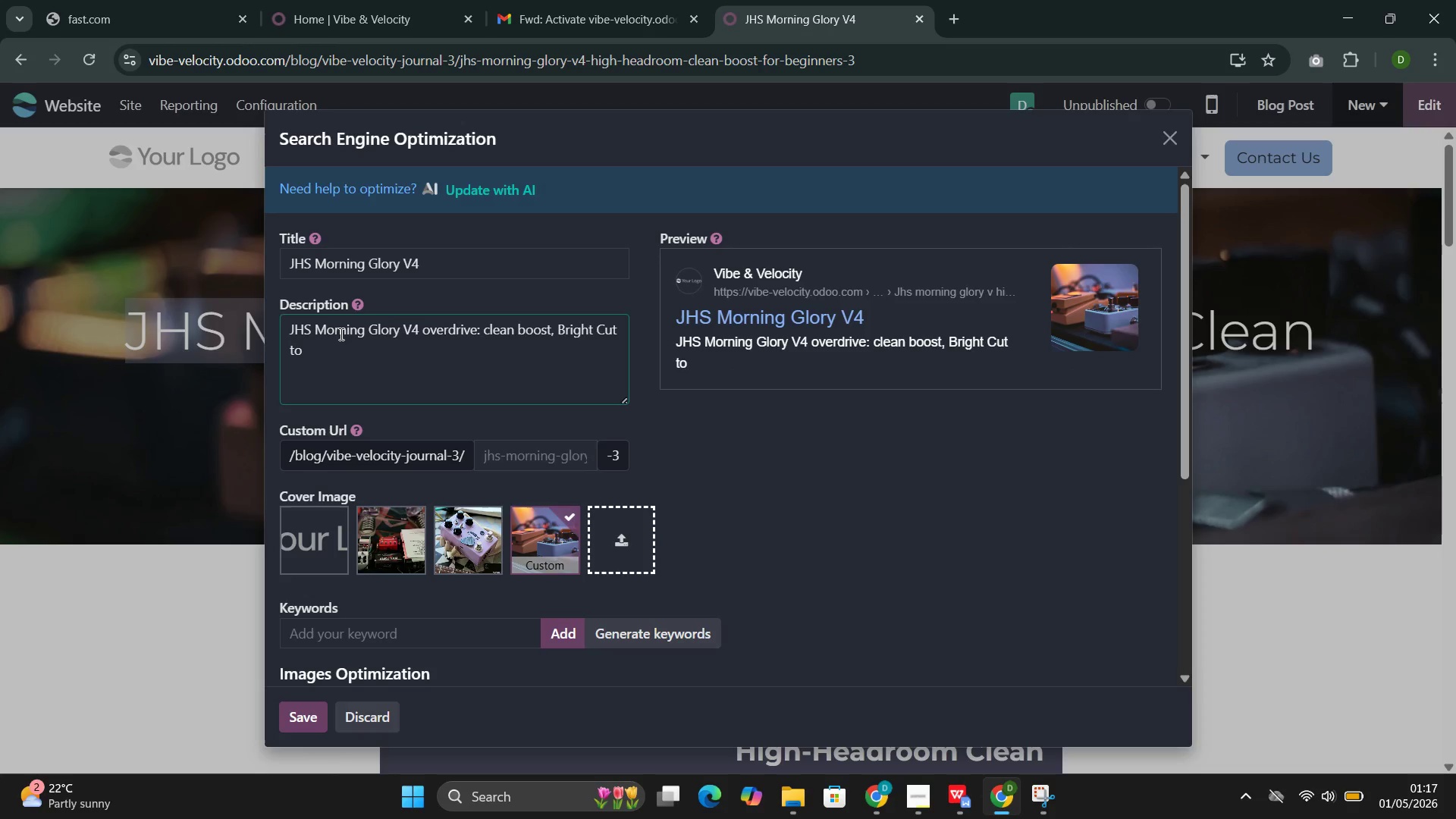 
key(Control+G)
 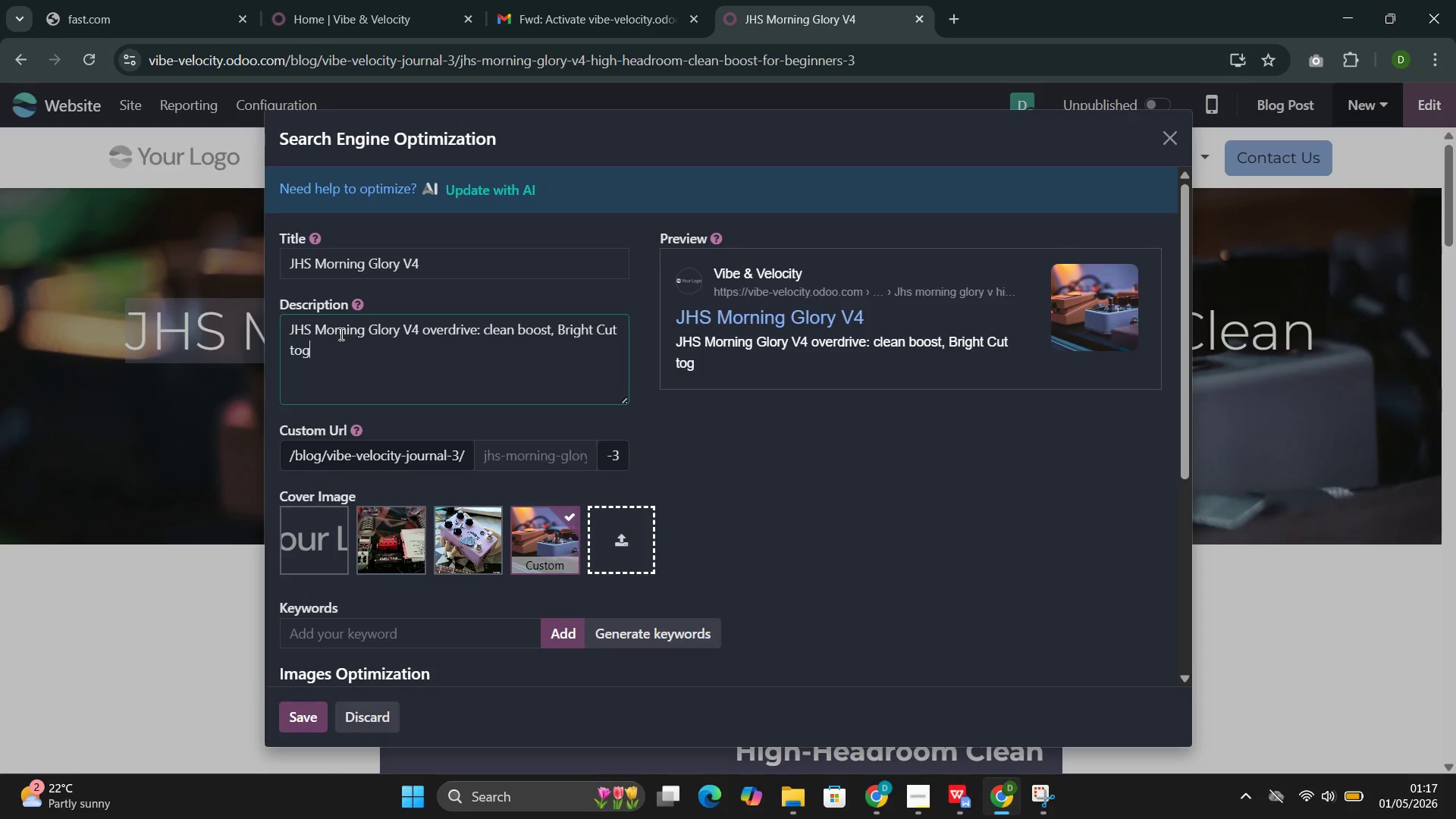 
key(Control+G)
 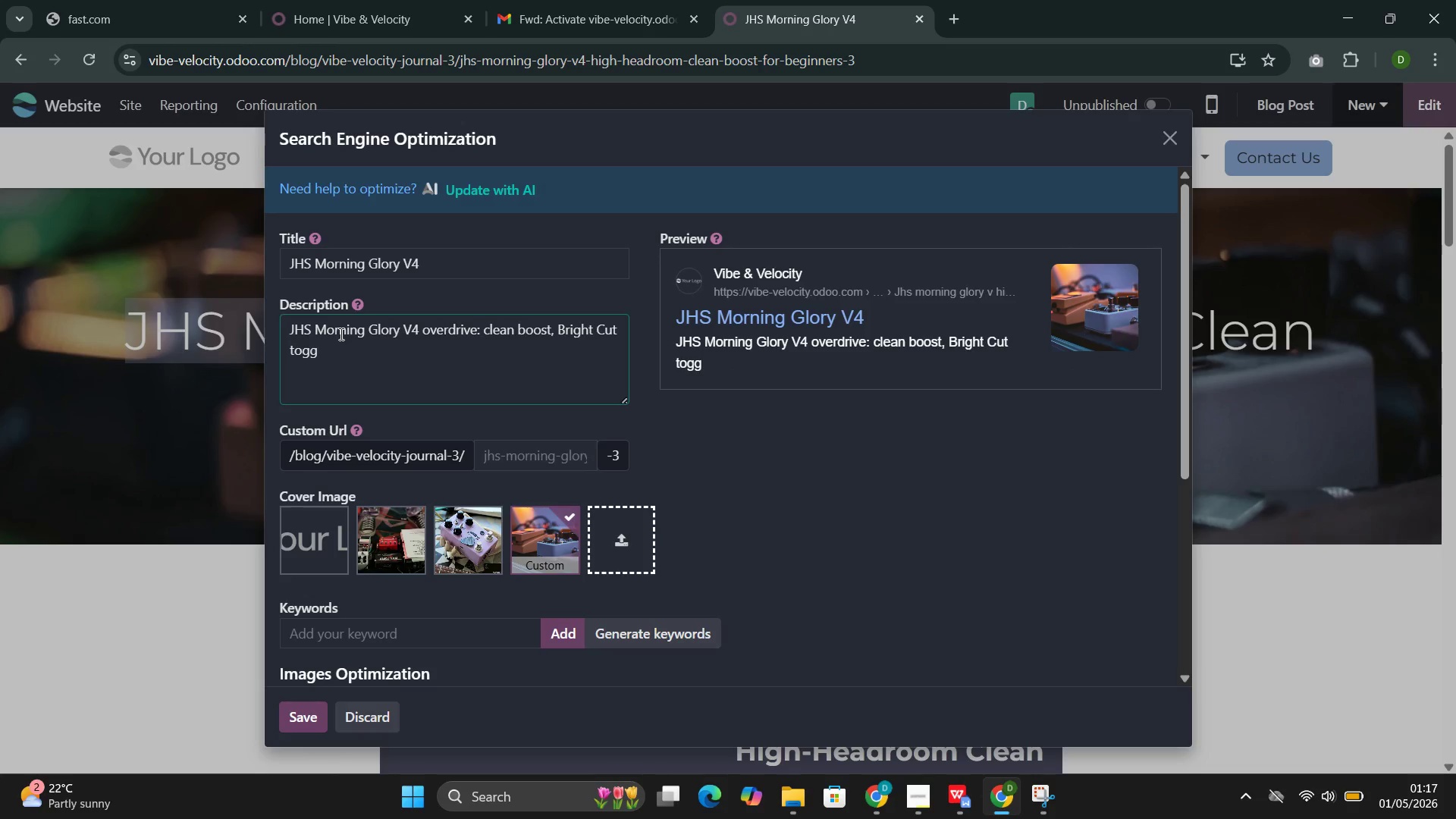 
key(Control+L)
 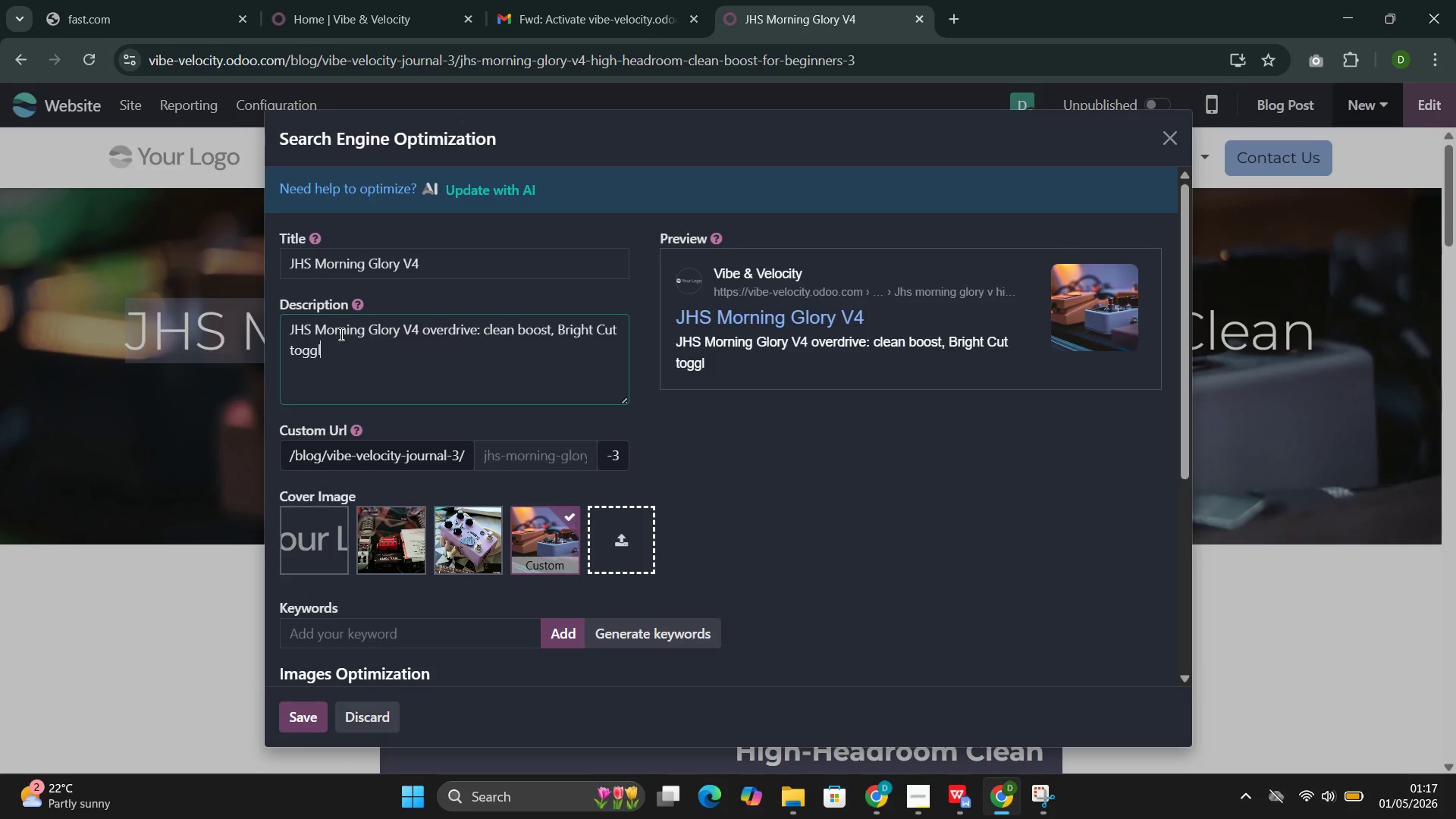 
key(Control+E)
 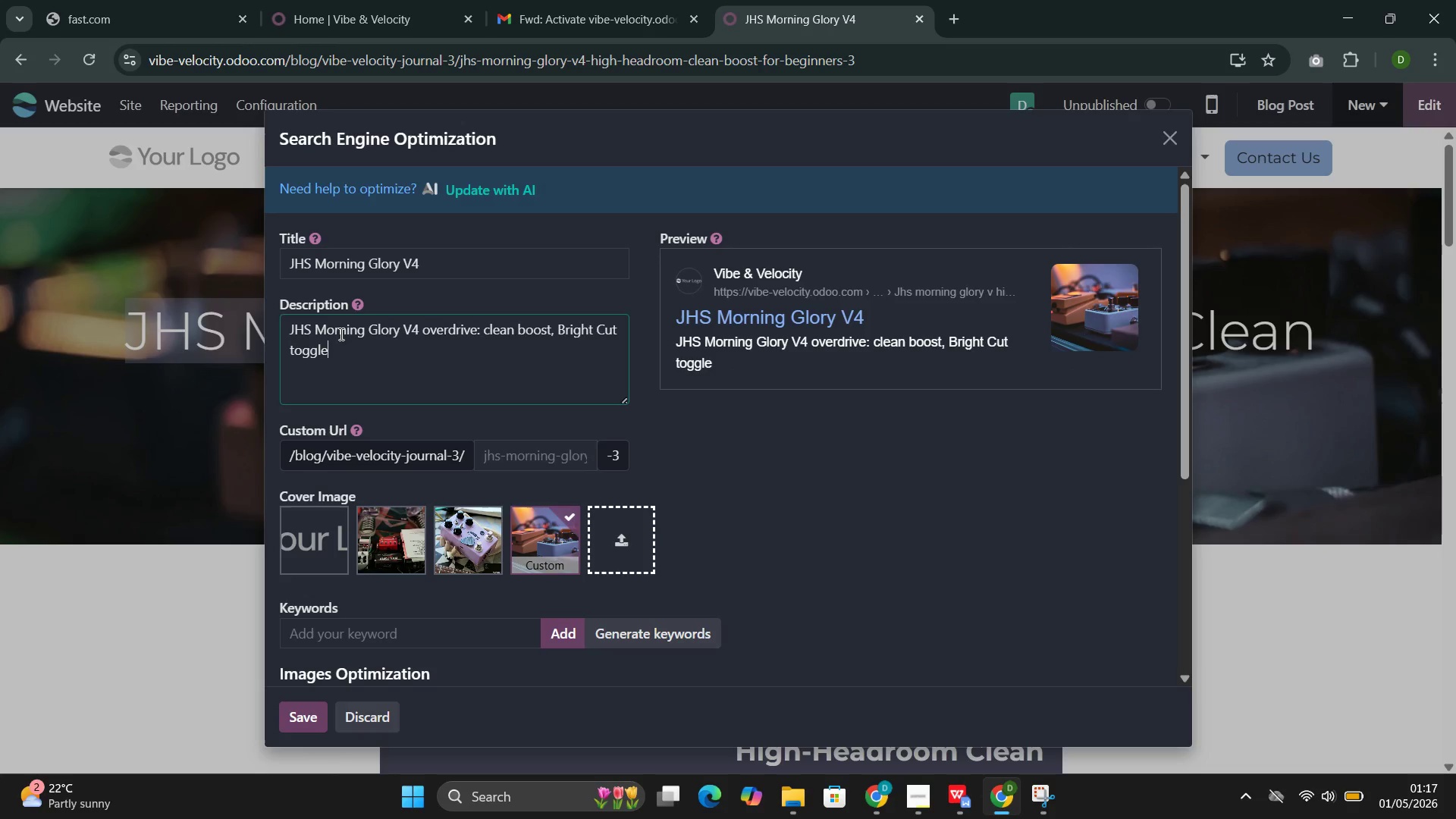 
key(Control+Period)
 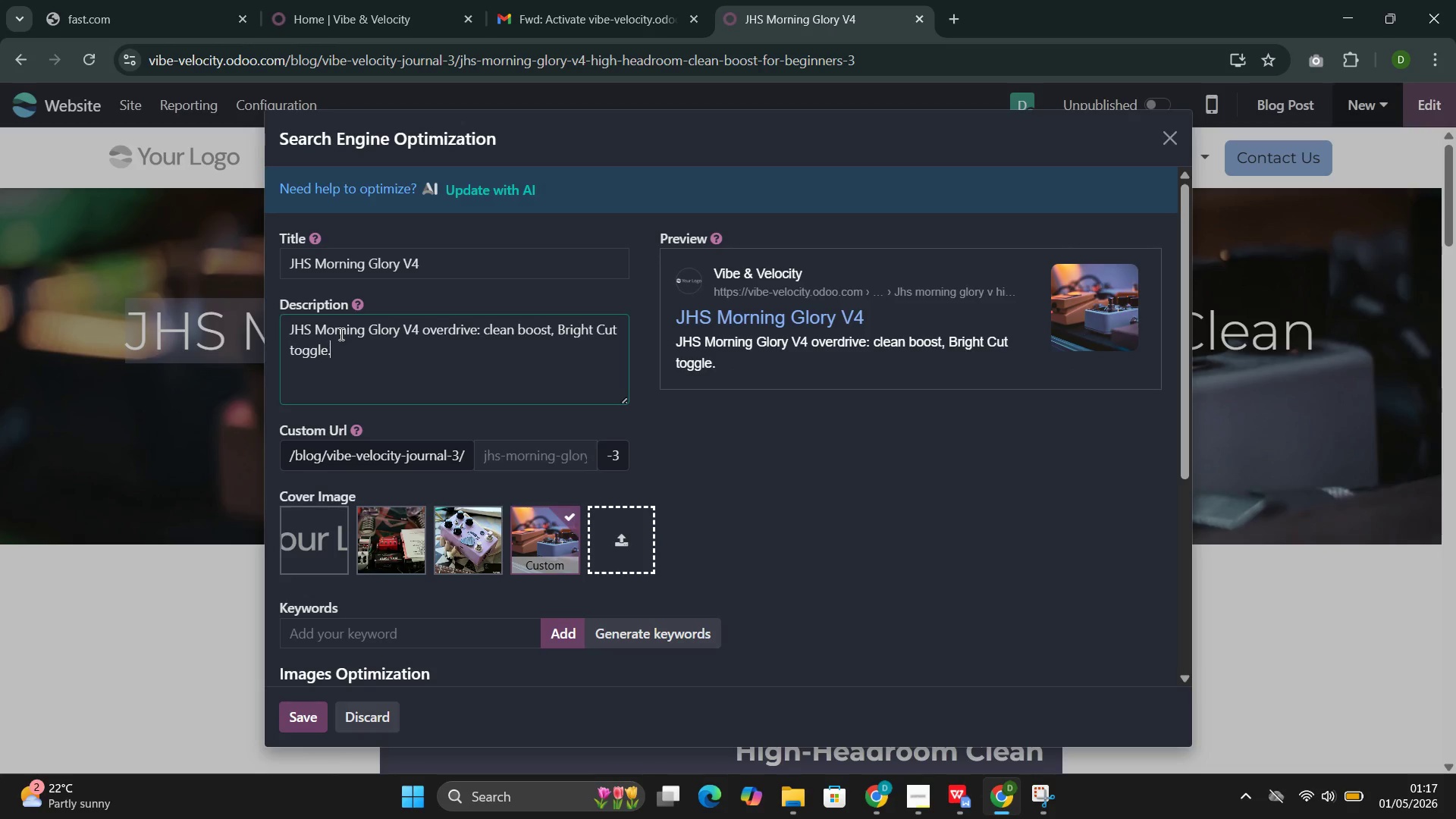 
key(Control+Shift+4)
 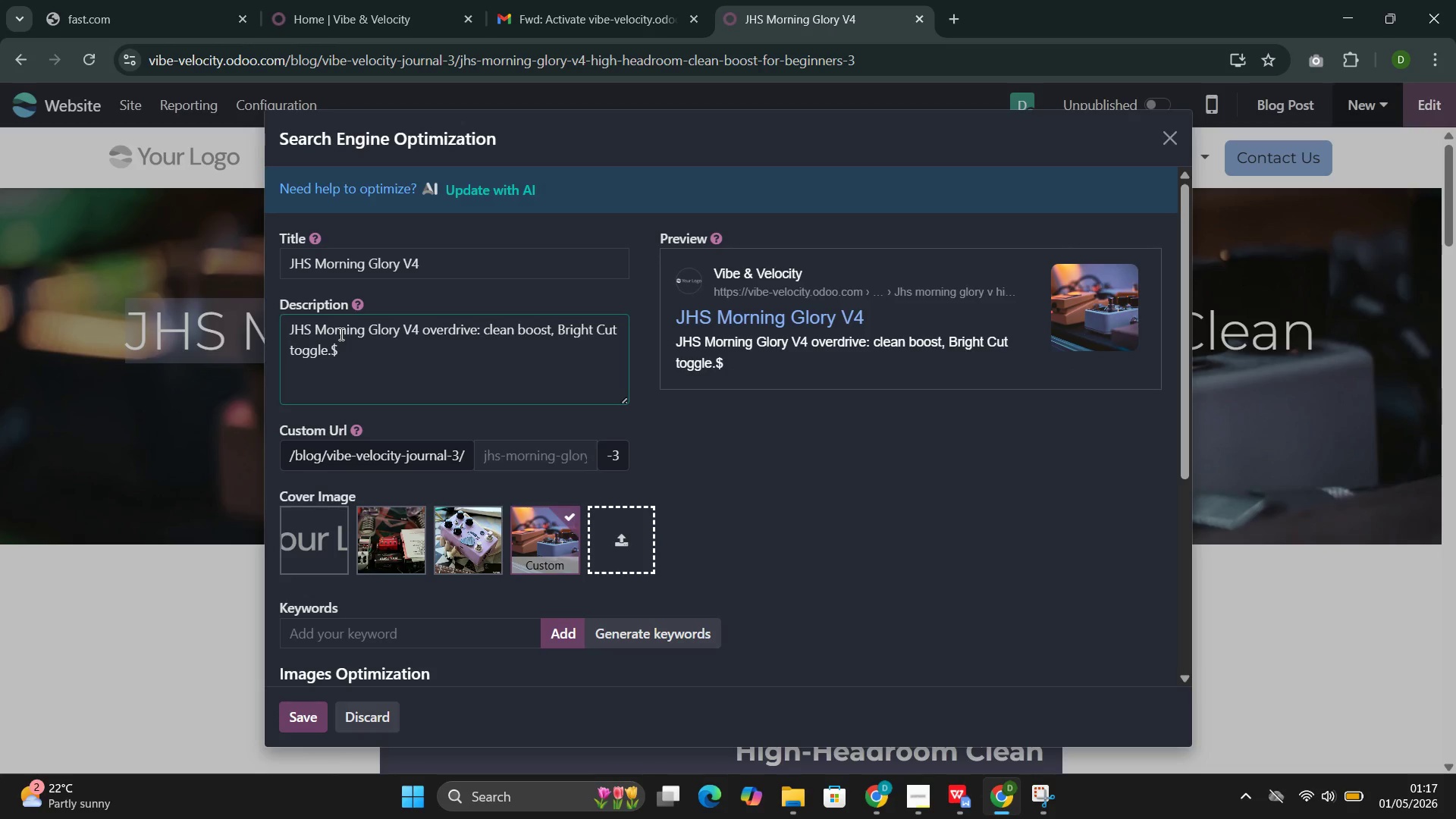 
key(Control+1)
 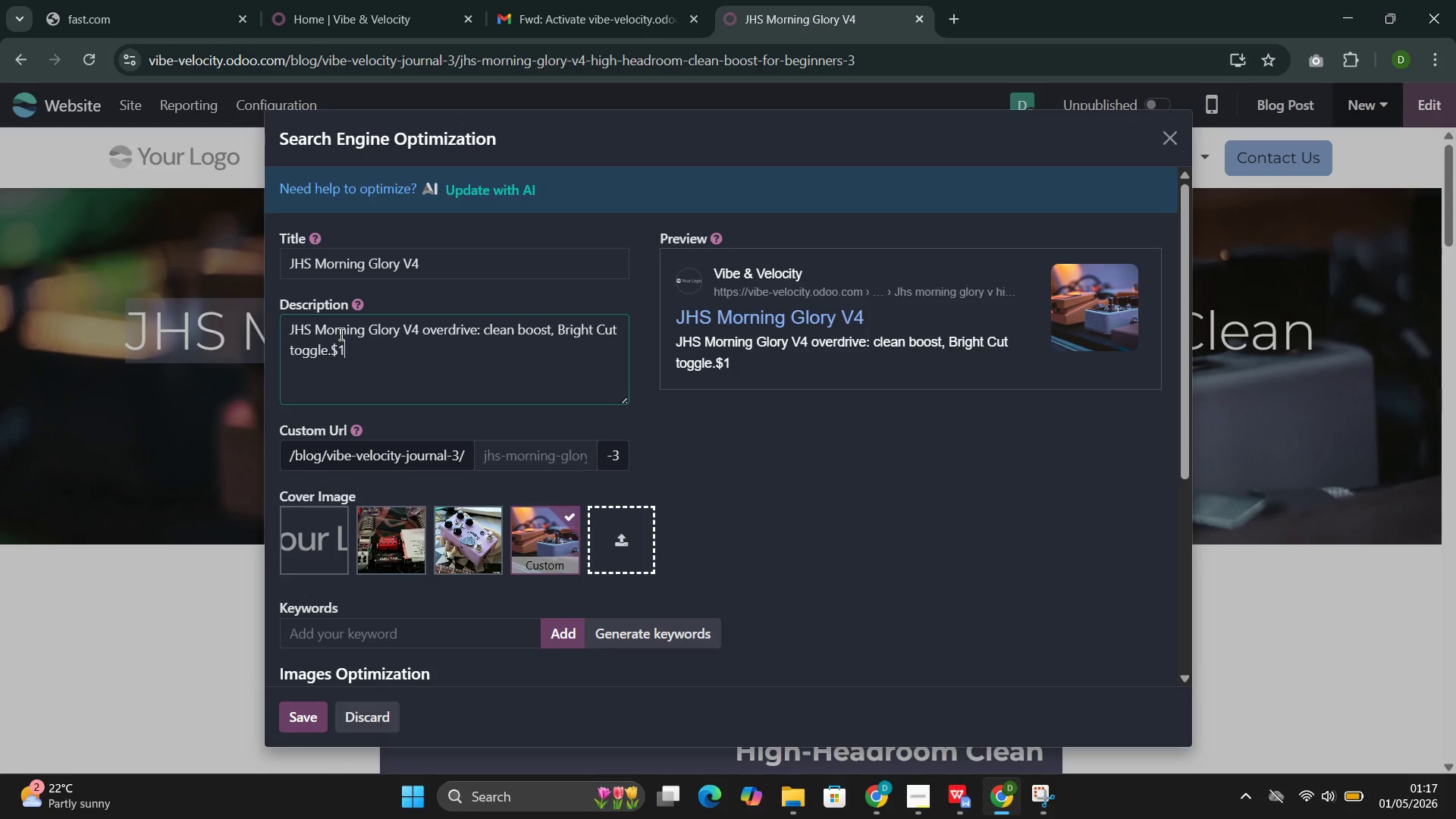 
key(Control+9)
 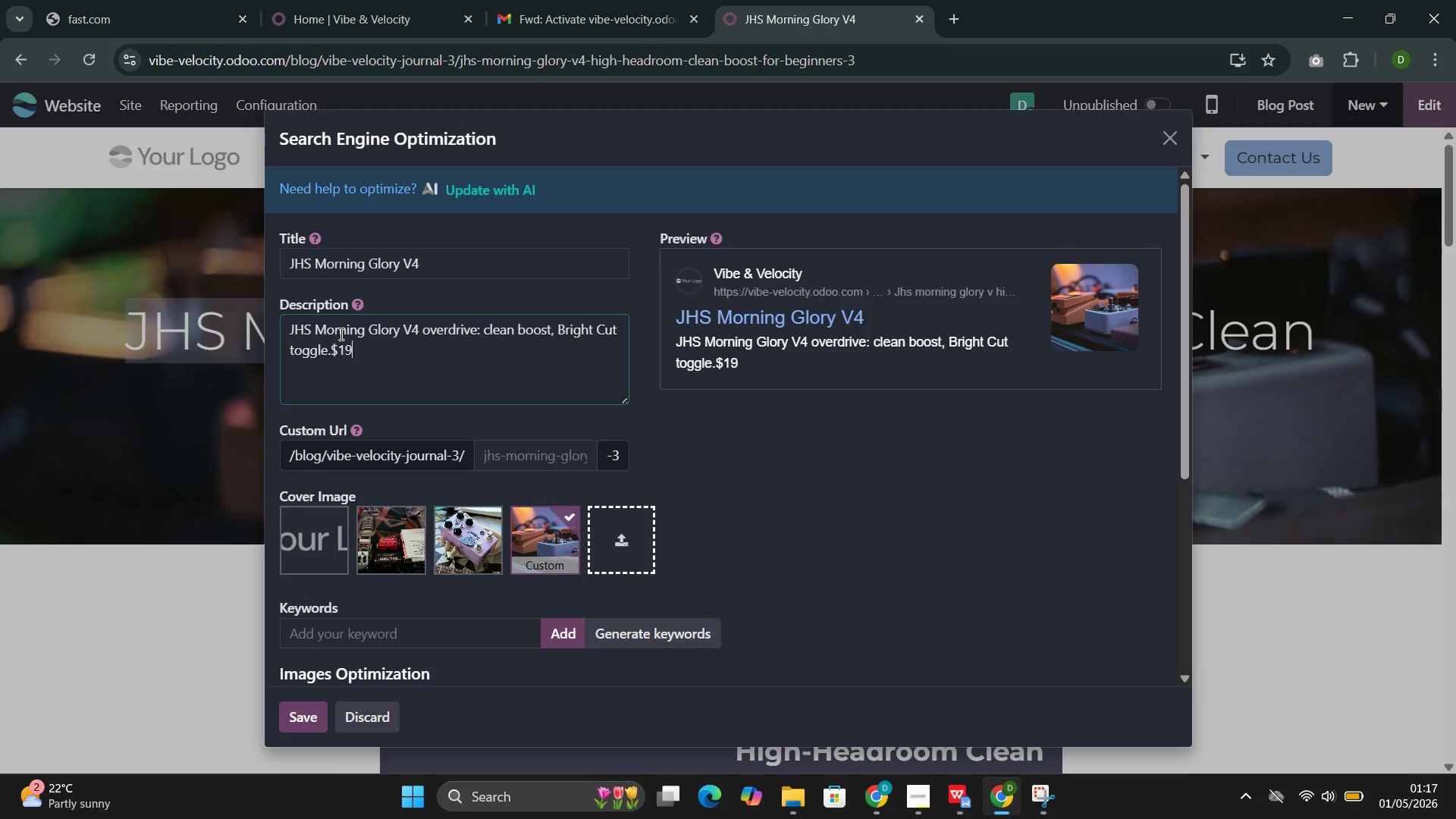 
key(Control+9)
 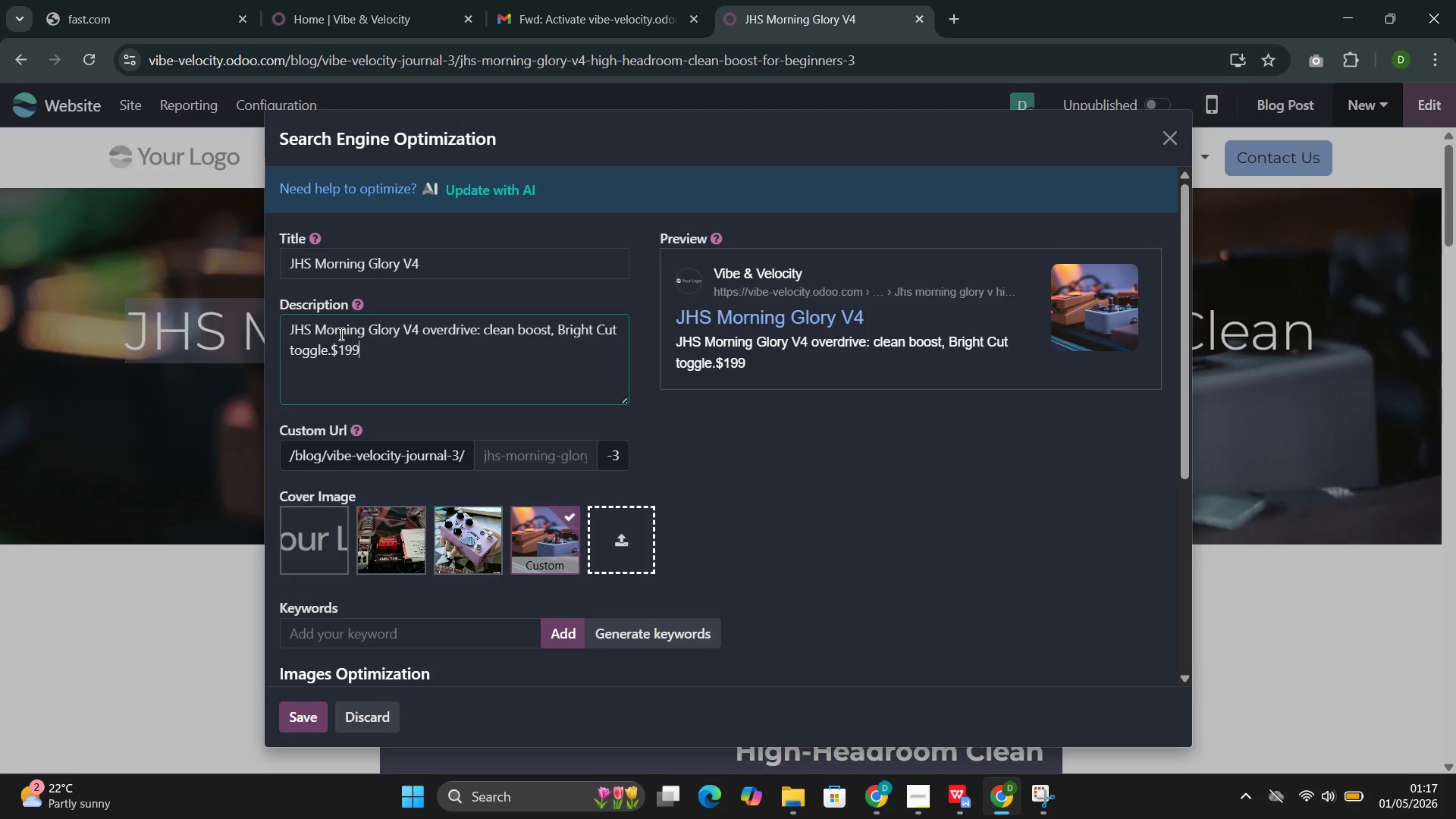 
key(Control+Space)
 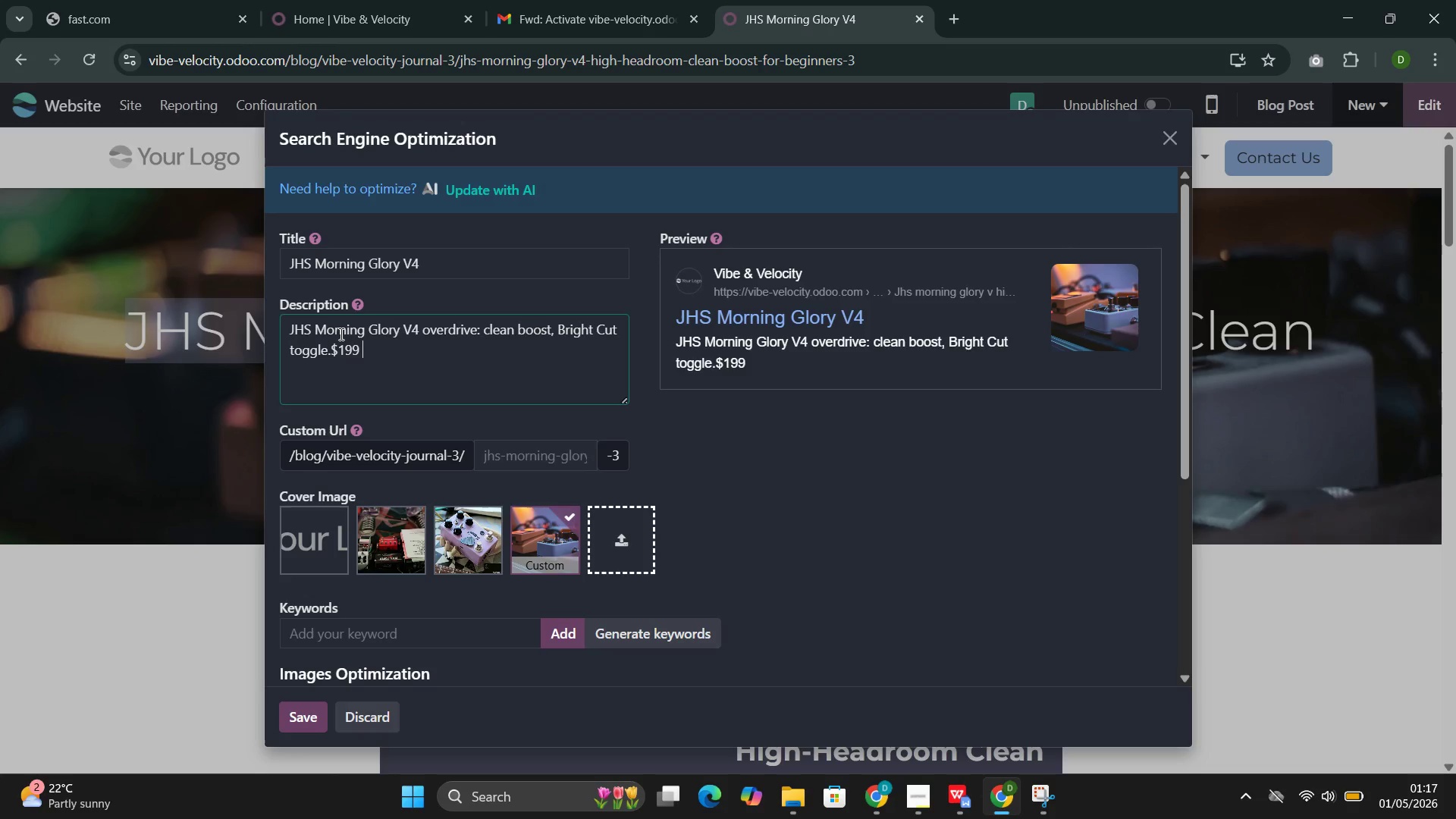 
key(Control+F)
 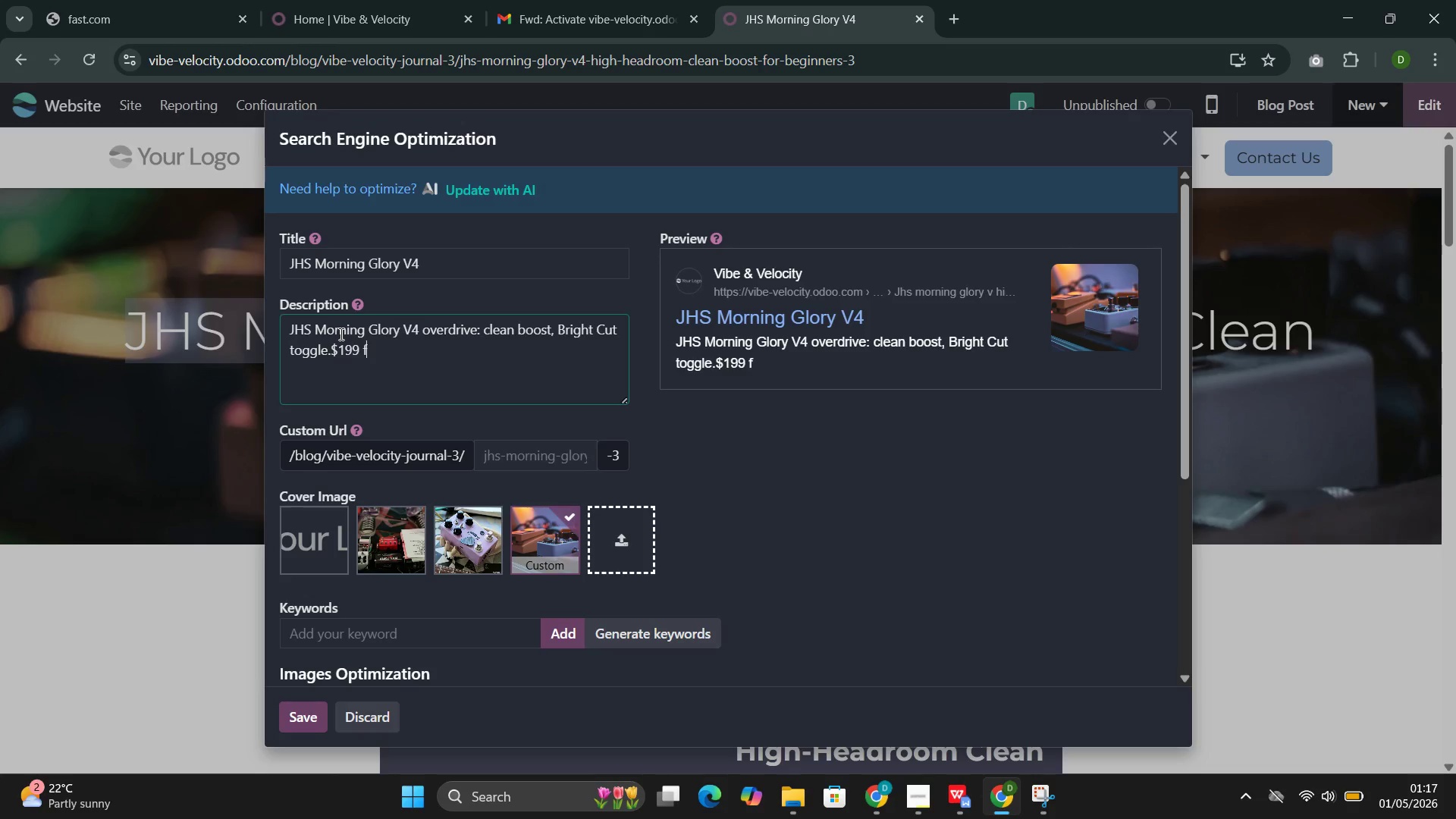 
key(Control+O)
 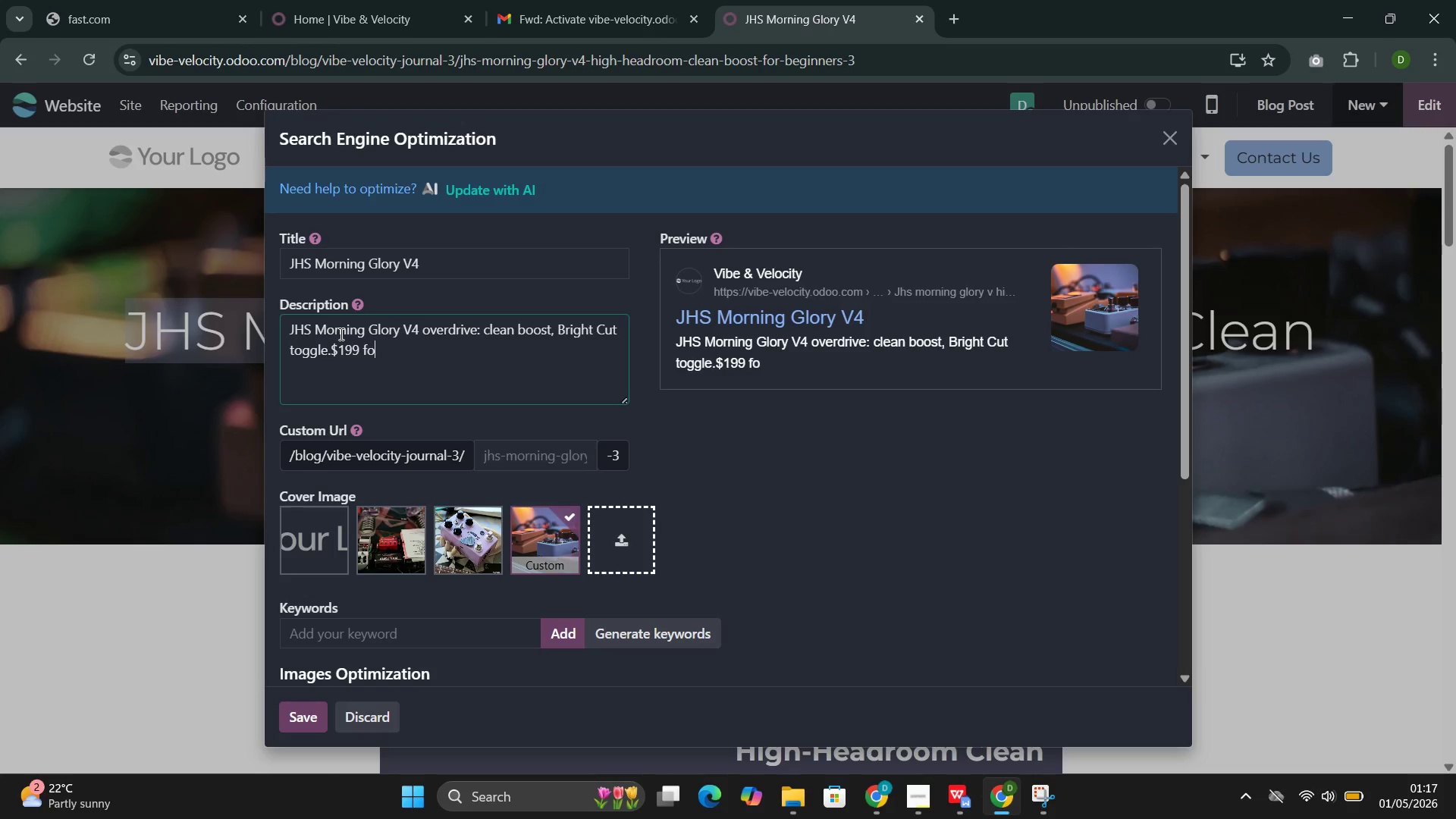 
key(Control+R)
 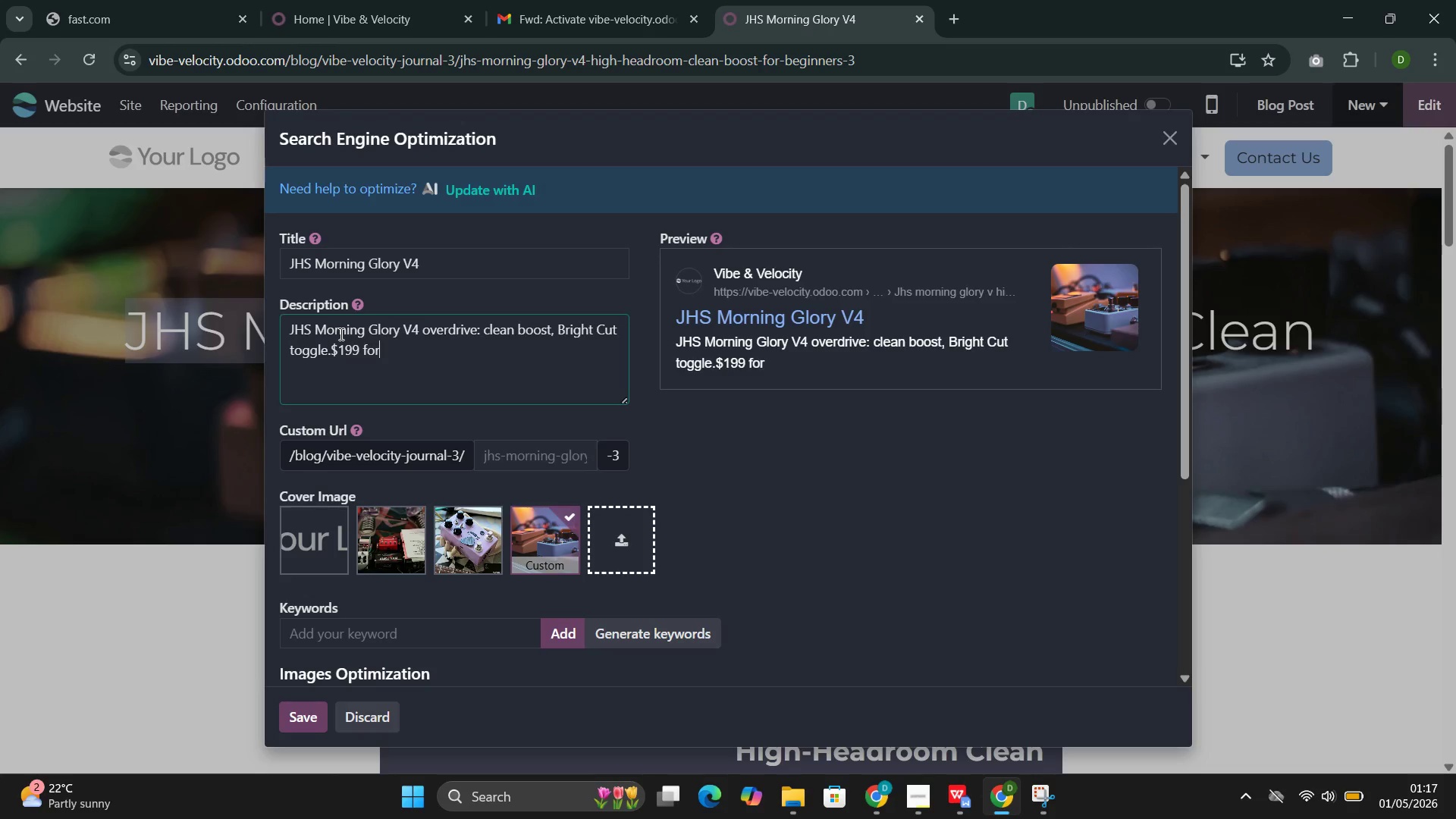 
key(Control+Space)
 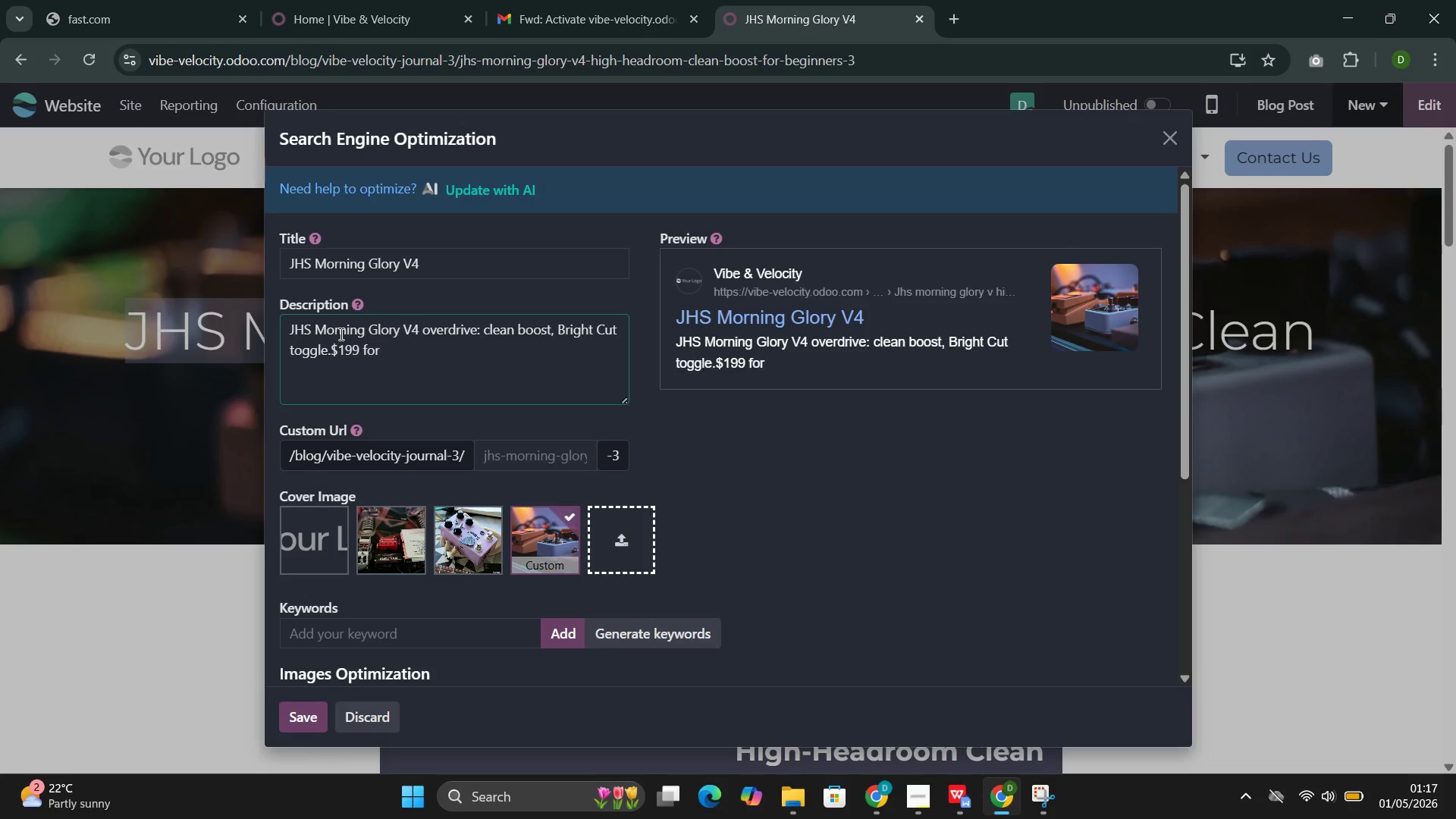 
key(Control+B)
 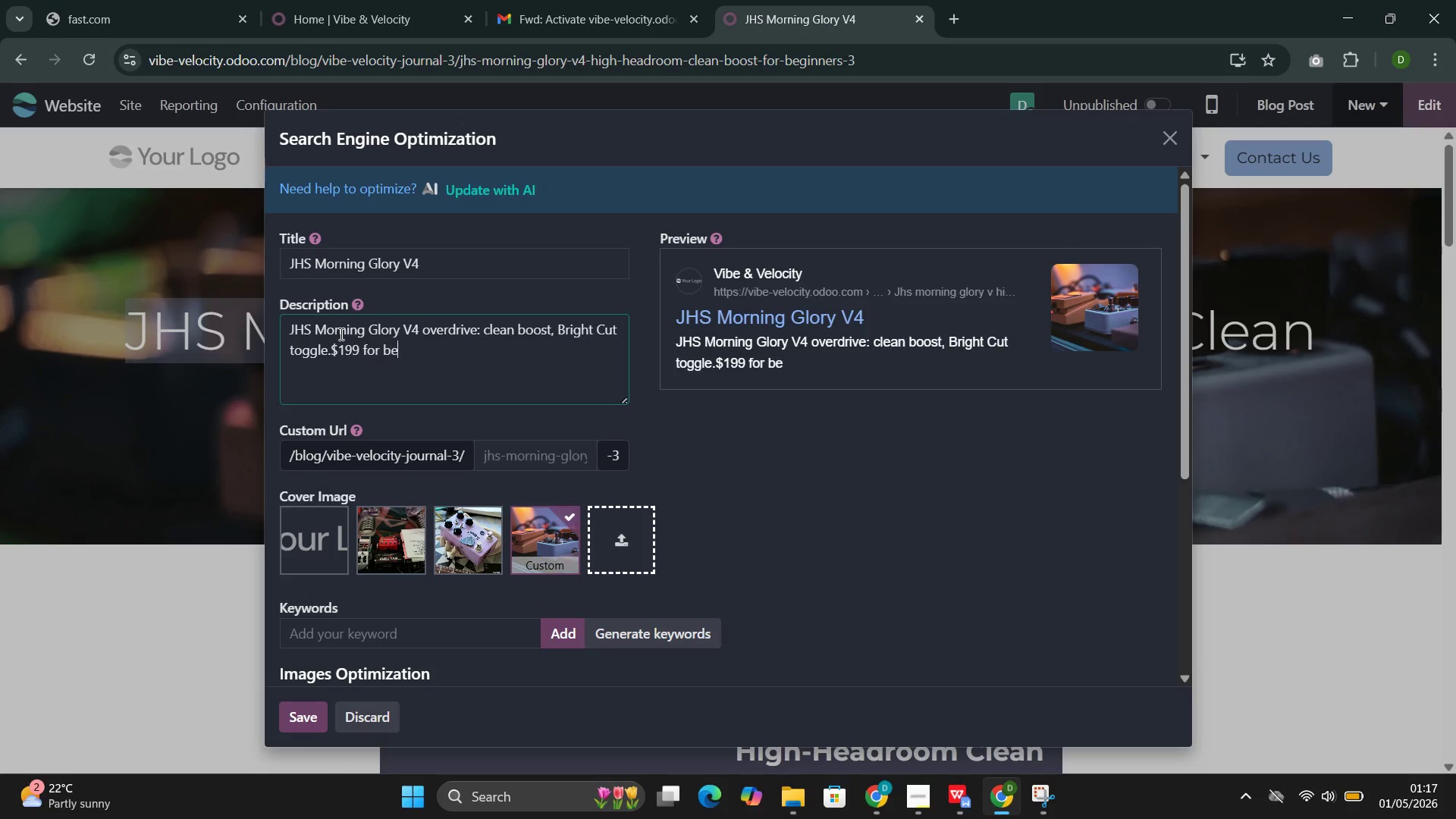 
key(Control+E)
 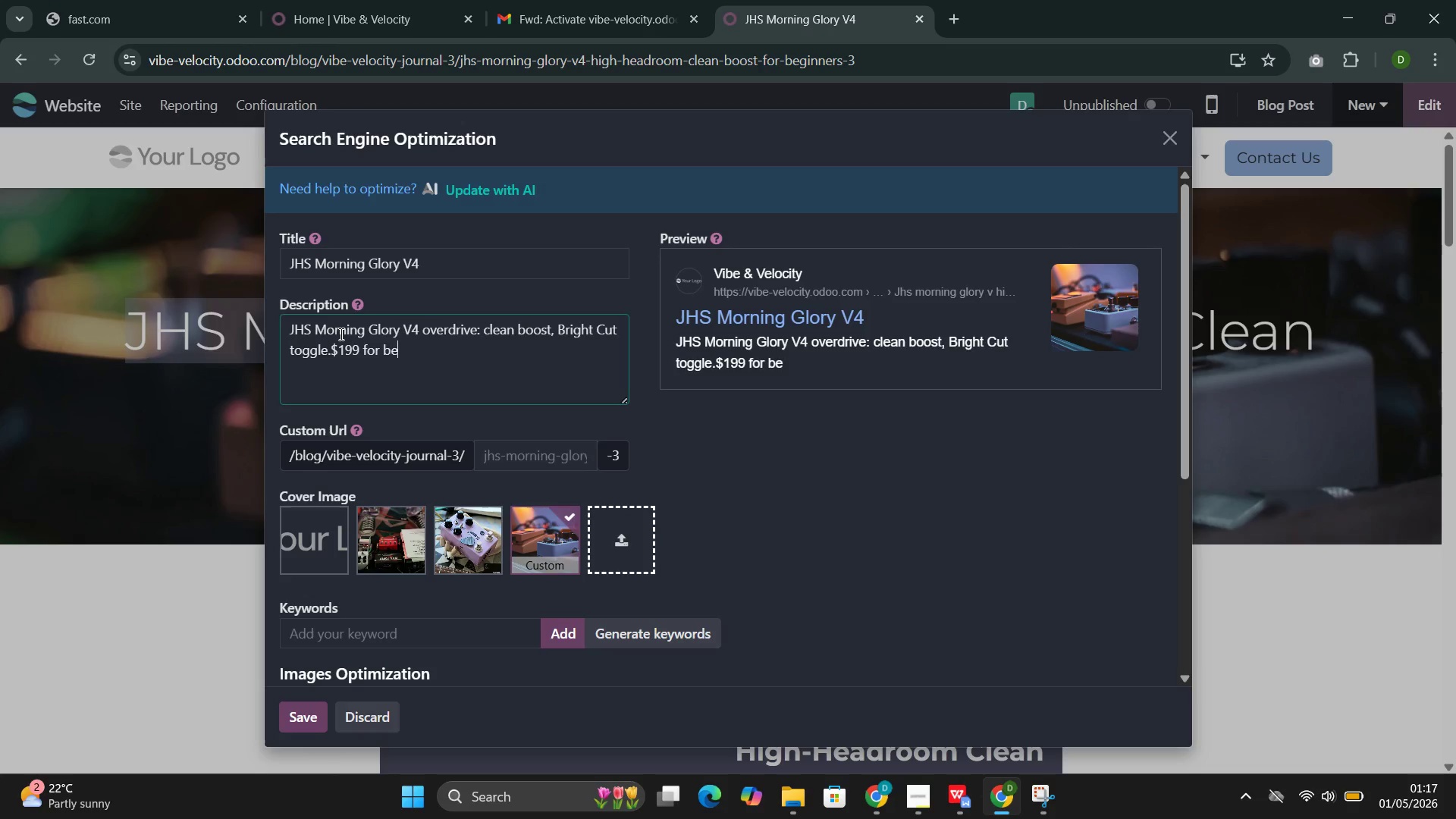 
key(Control+G)
 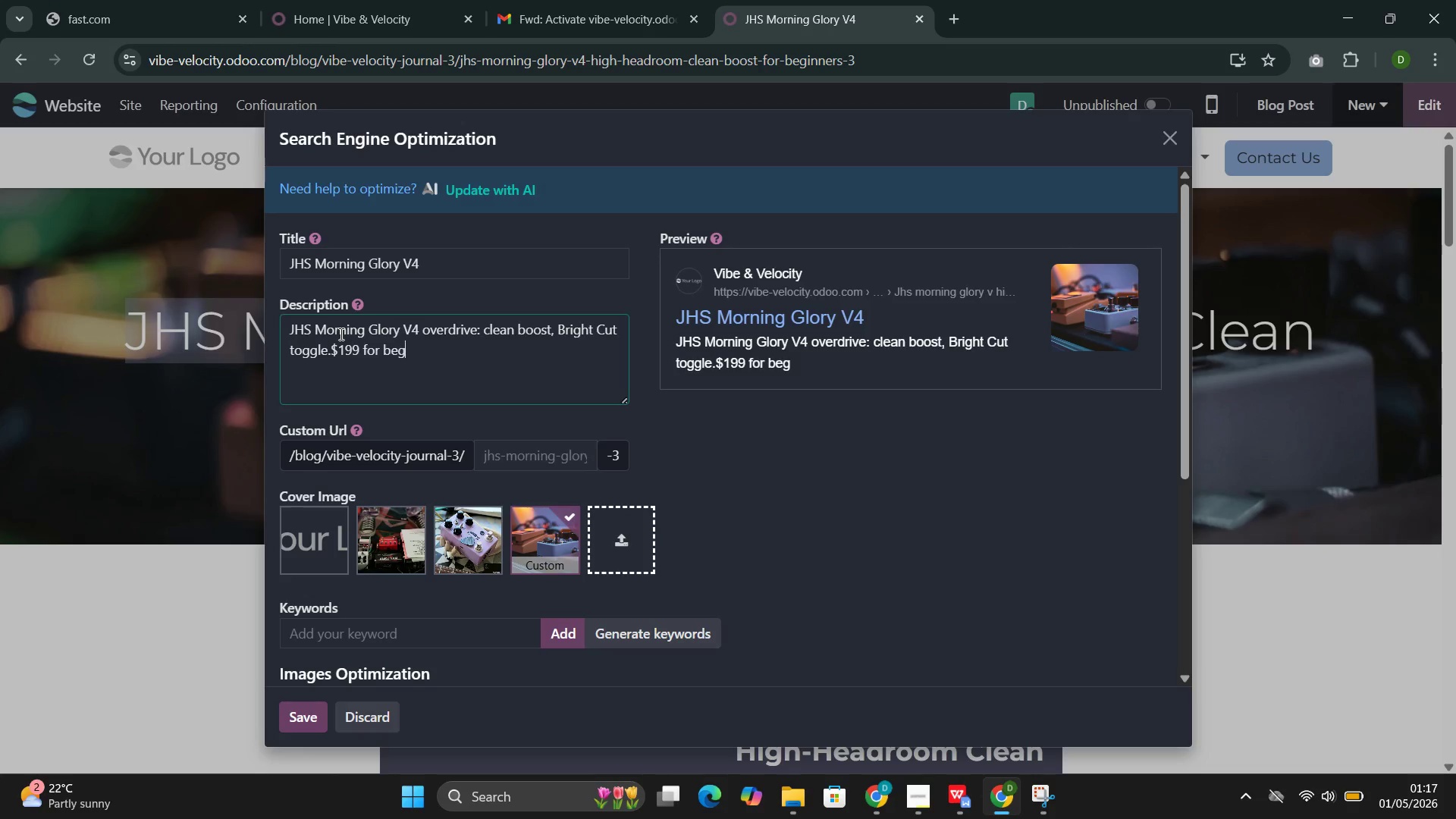 
key(Control+G)
 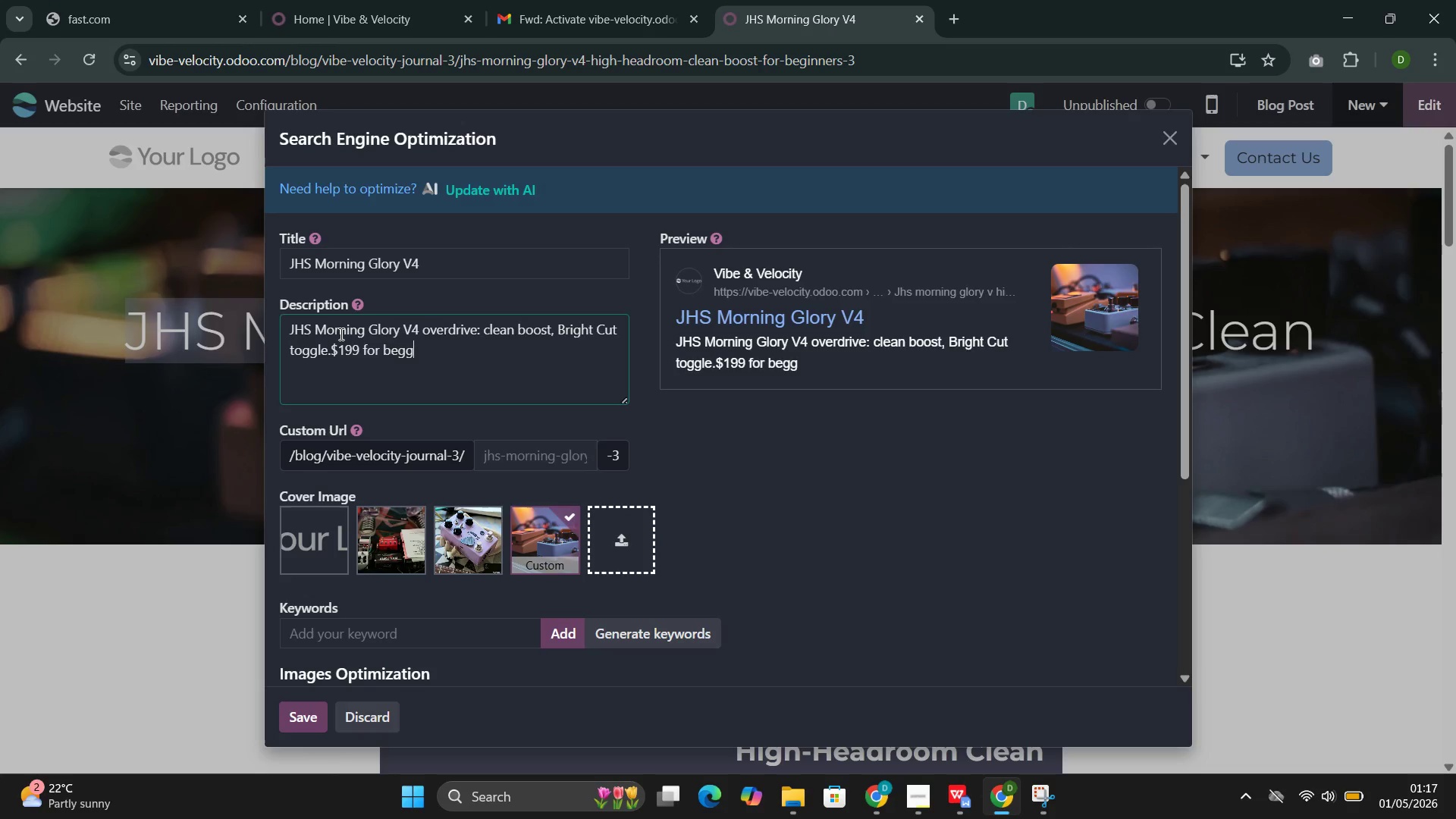 
key(Control+I)
 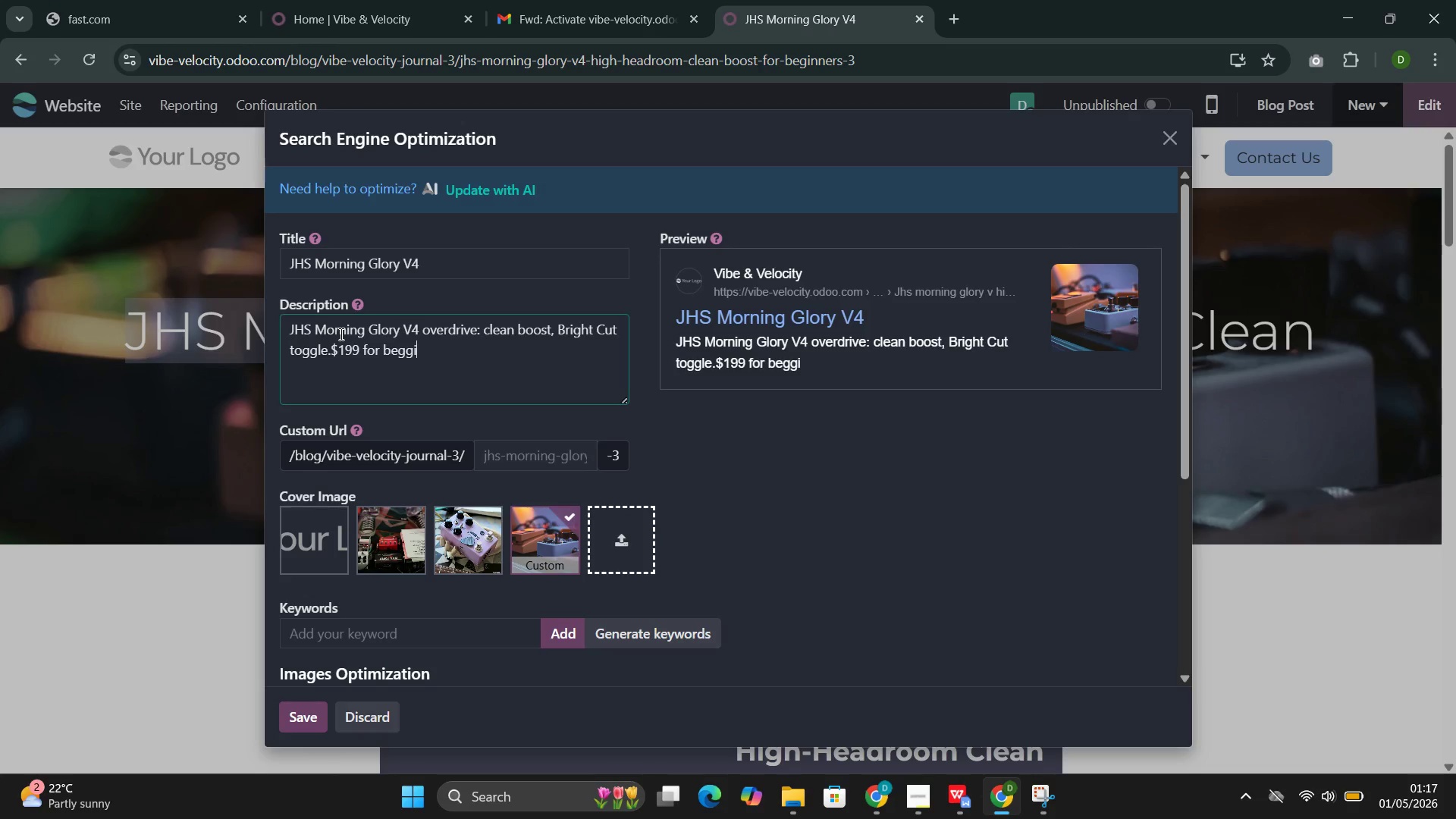 
key(Control+Backspace)
 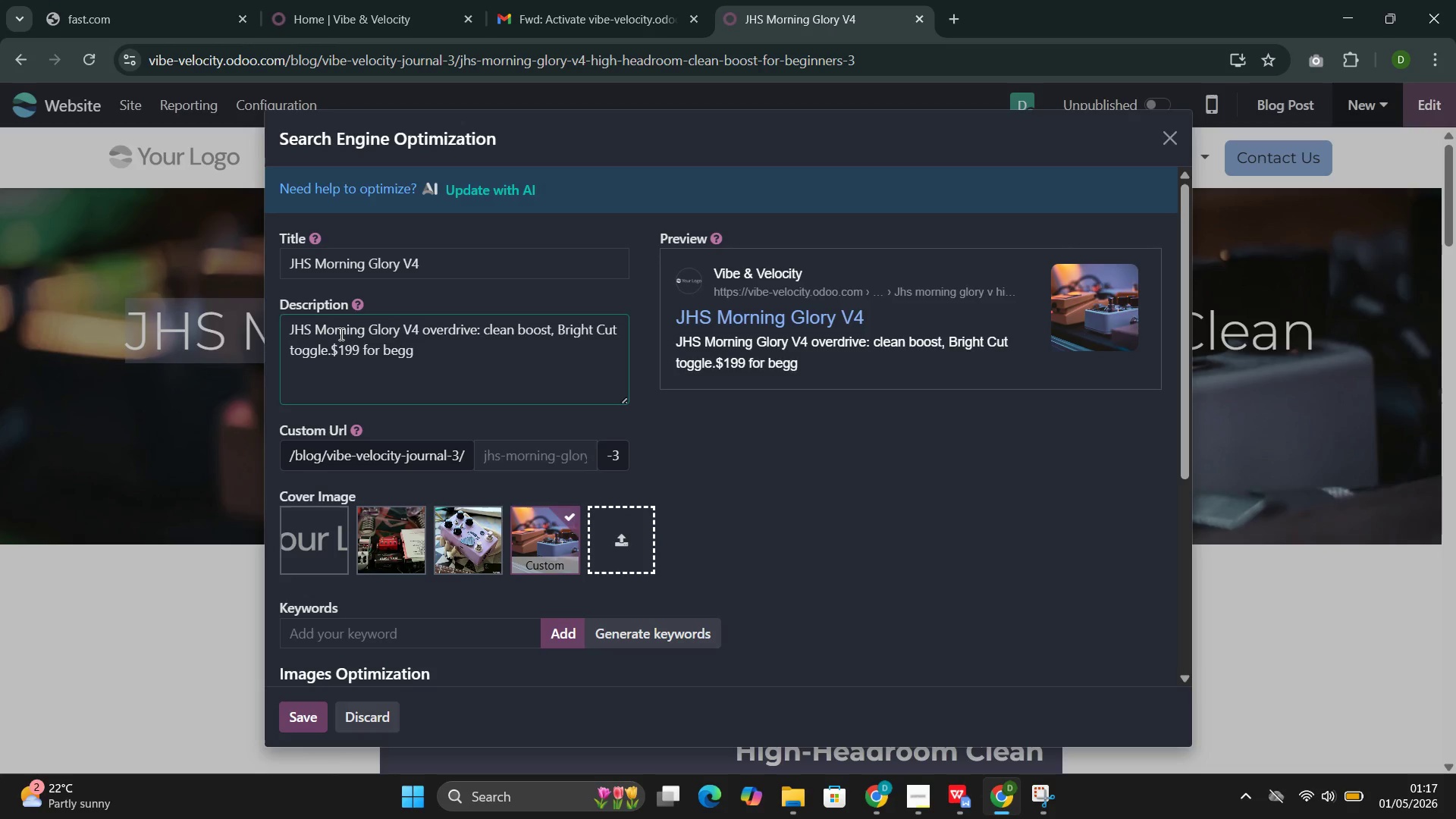 
key(Control+Backspace)
 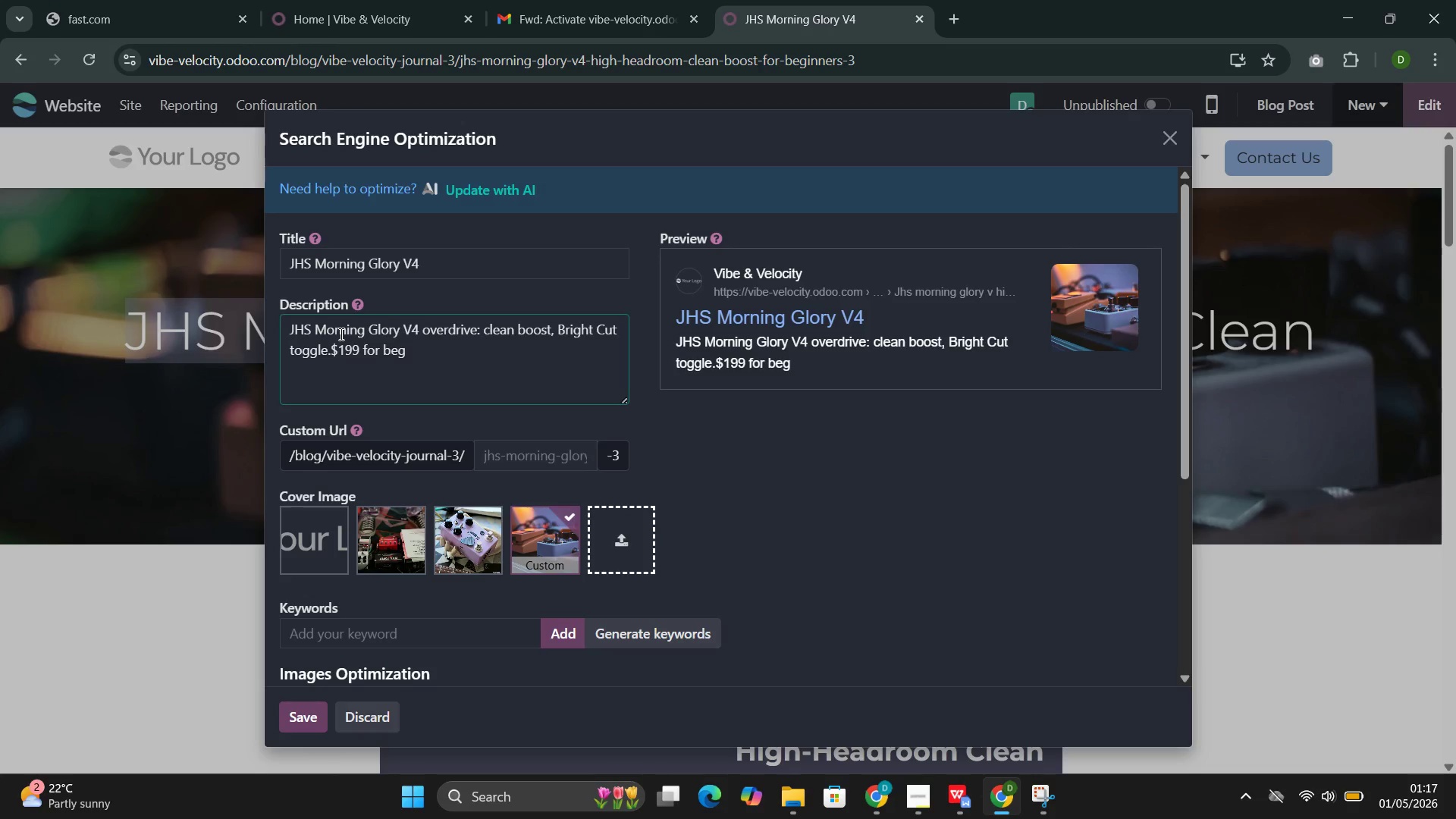 
key(Control+I)
 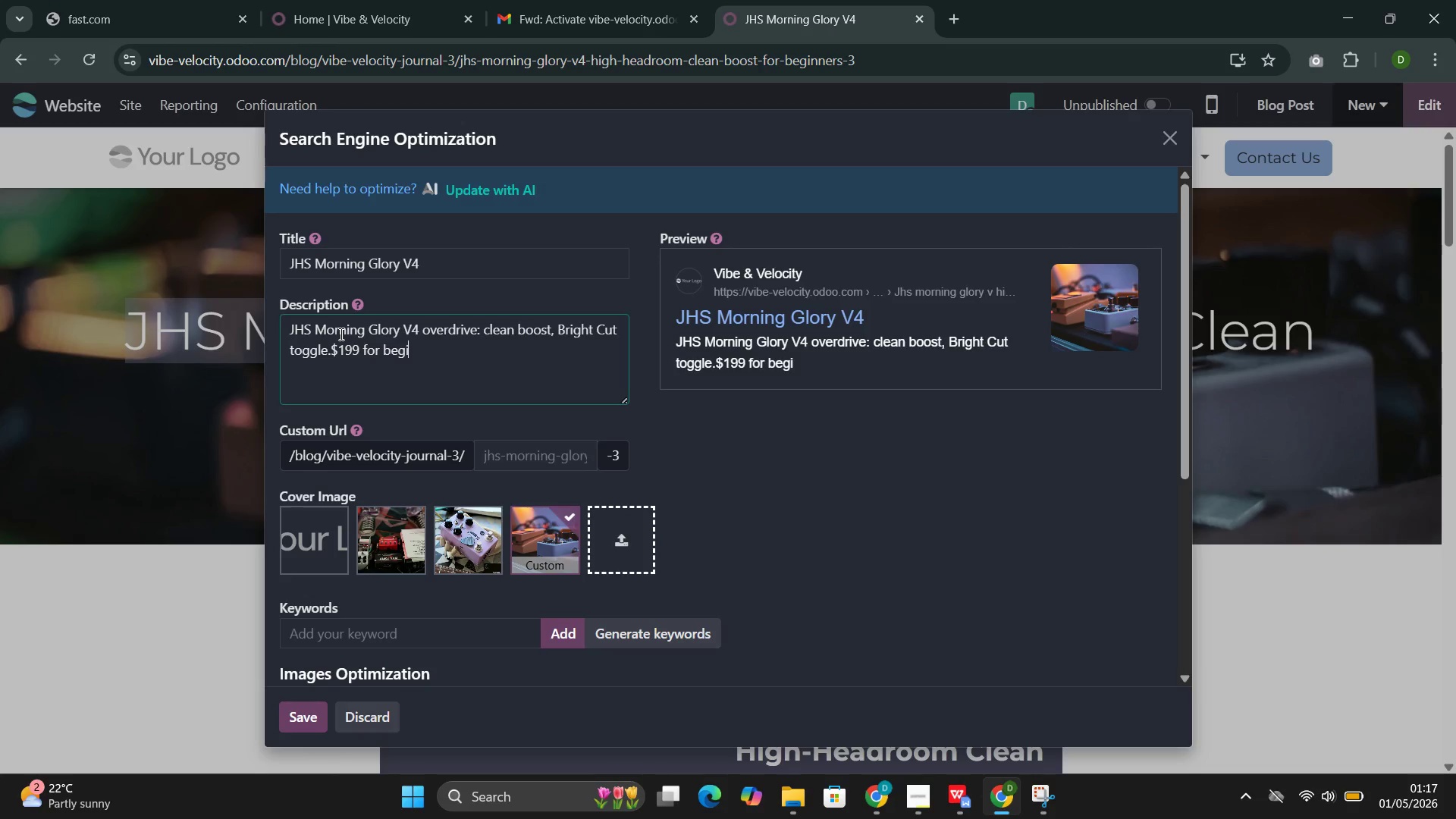 
key(Control+N)
 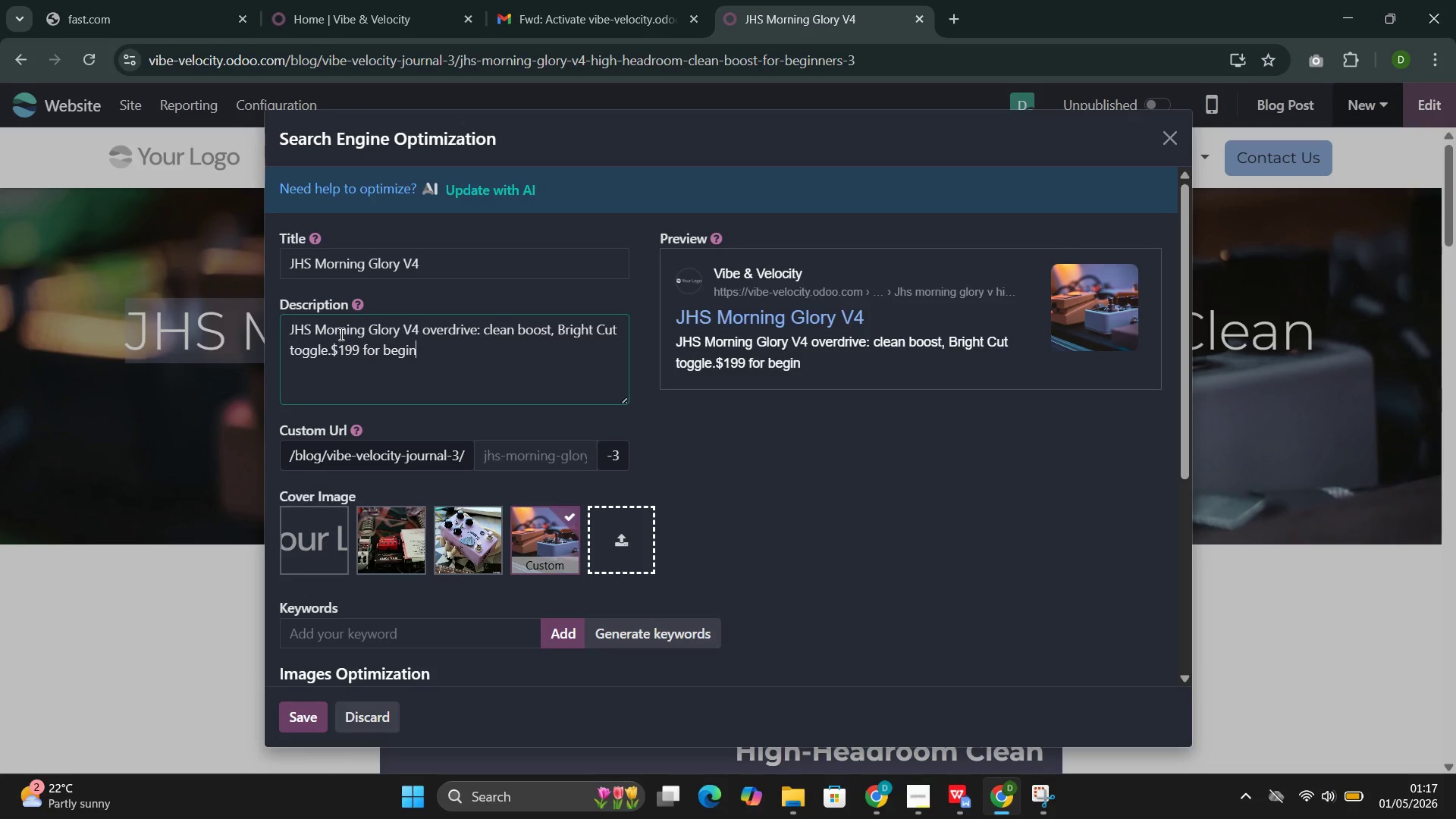 
key(Control+N)
 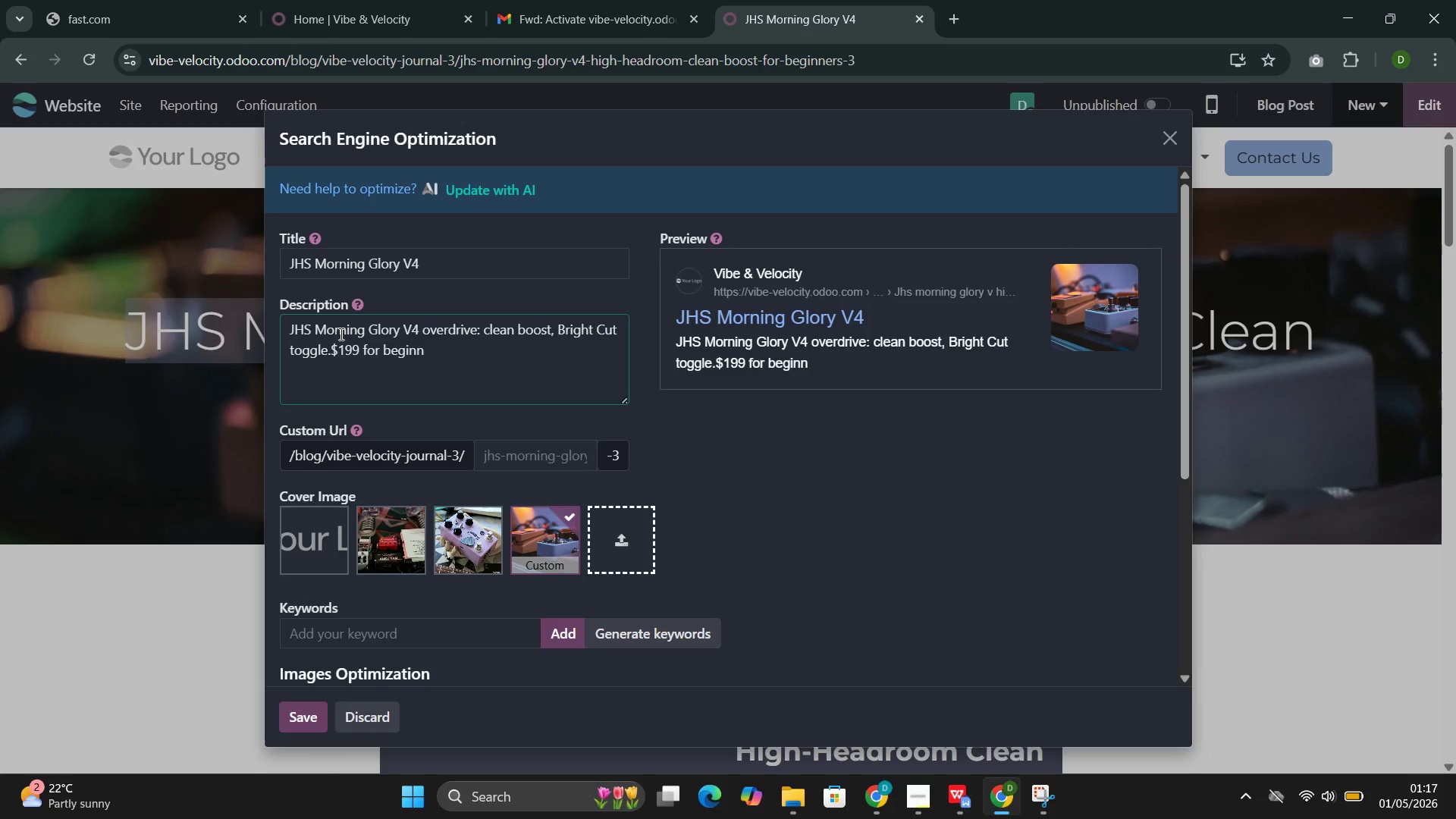 
key(Control+E)
 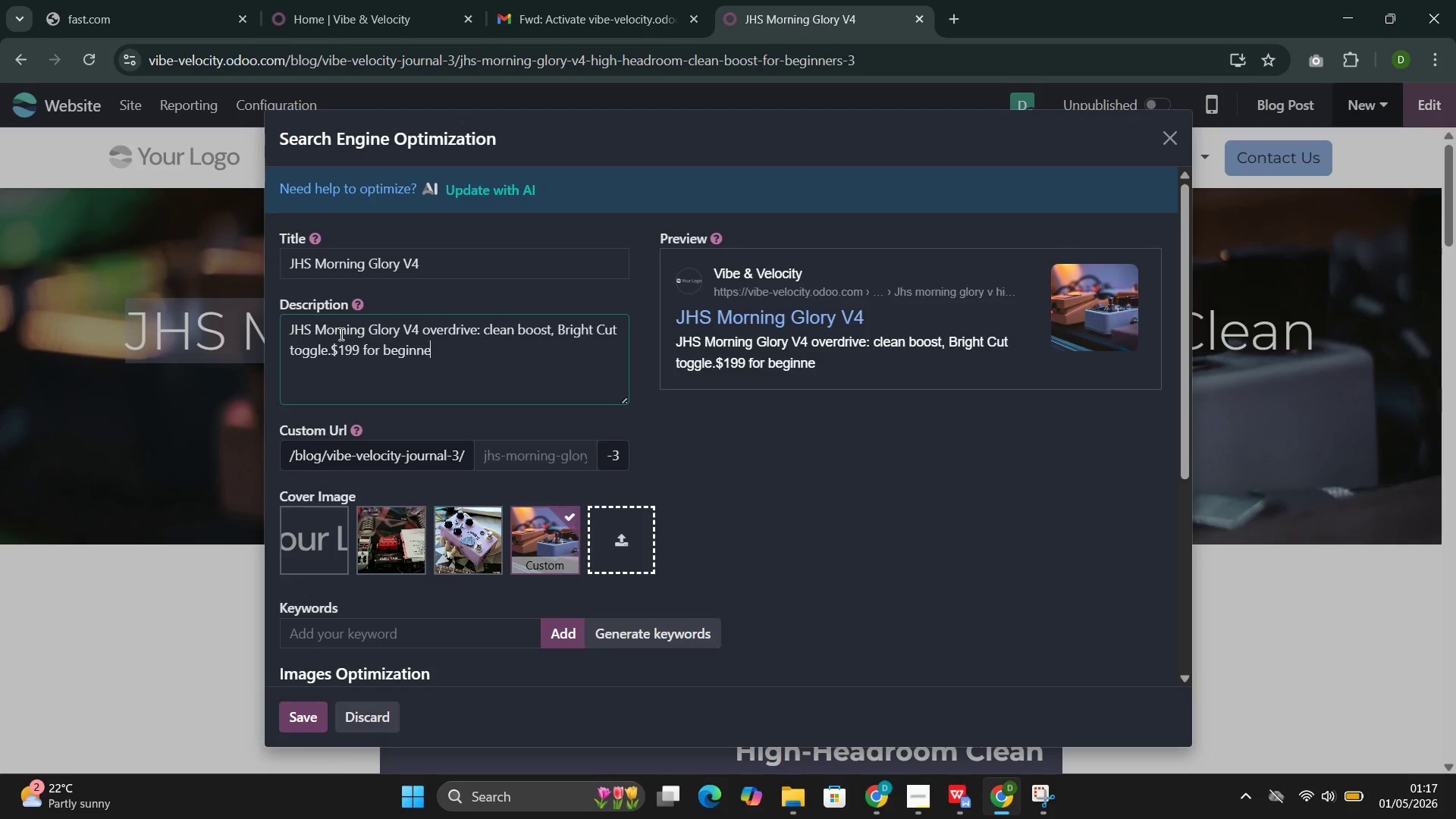 
key(Control+R)
 